 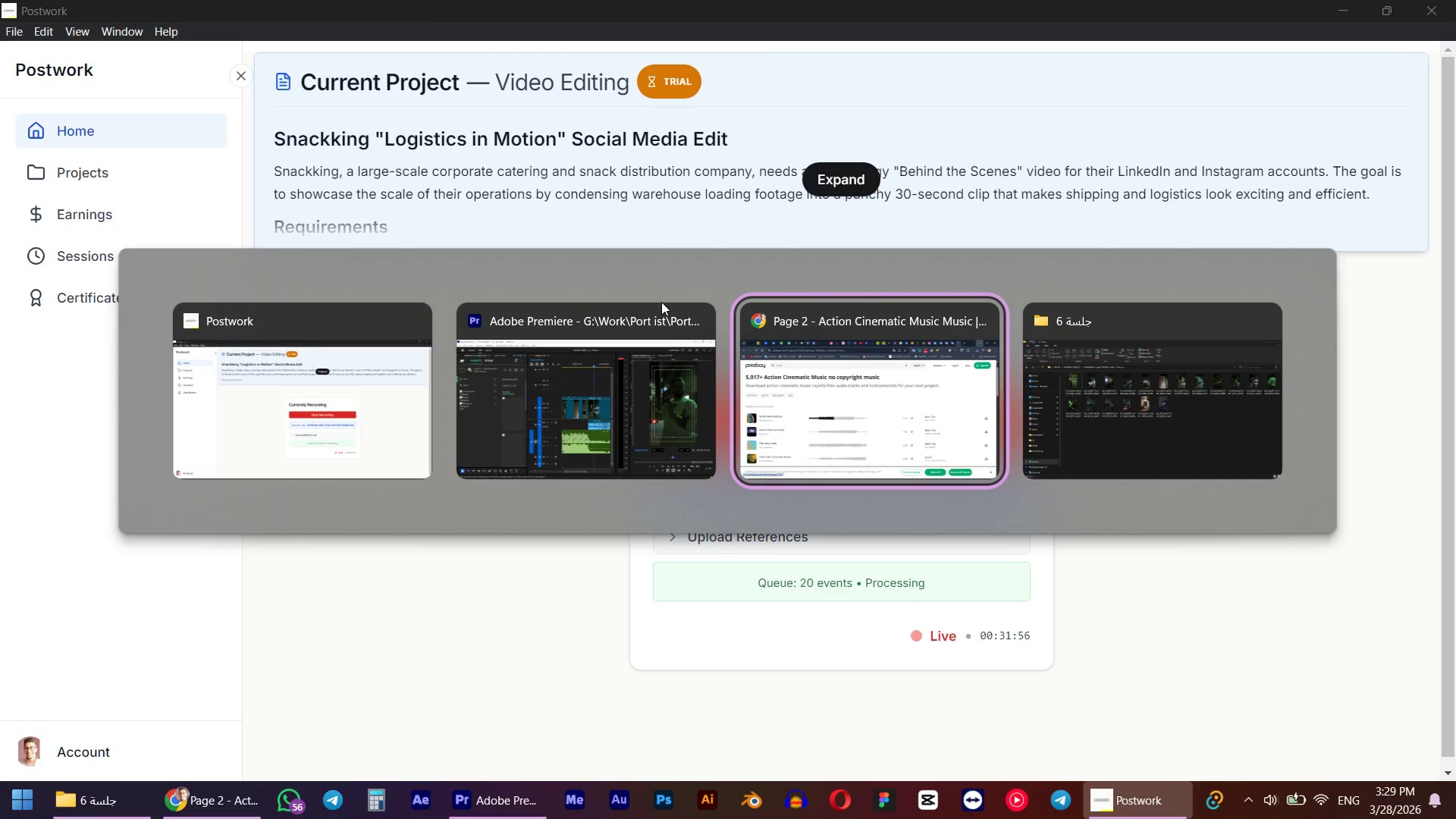 
key(Alt+Tab)
 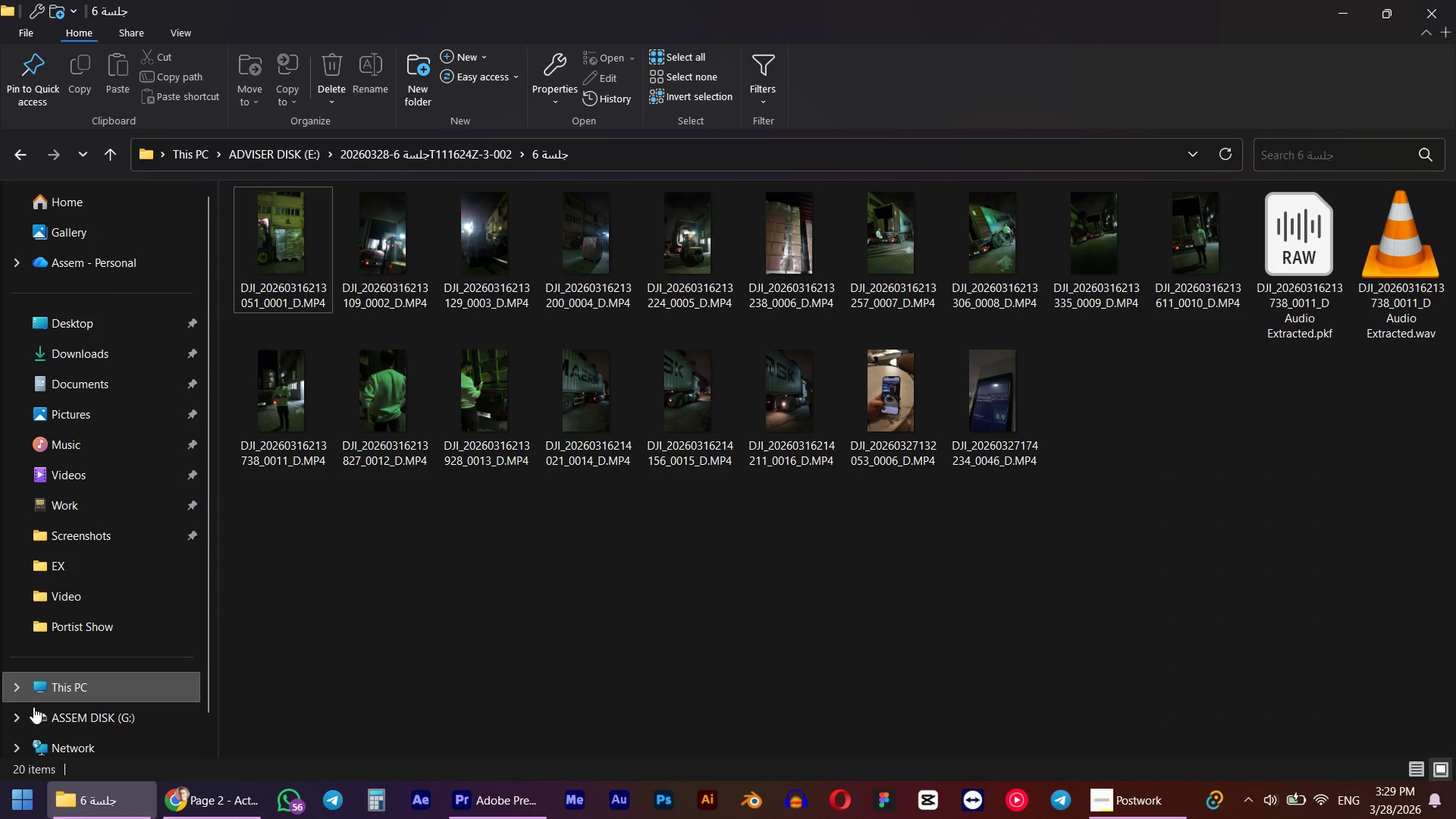 
left_click([66, 679])
 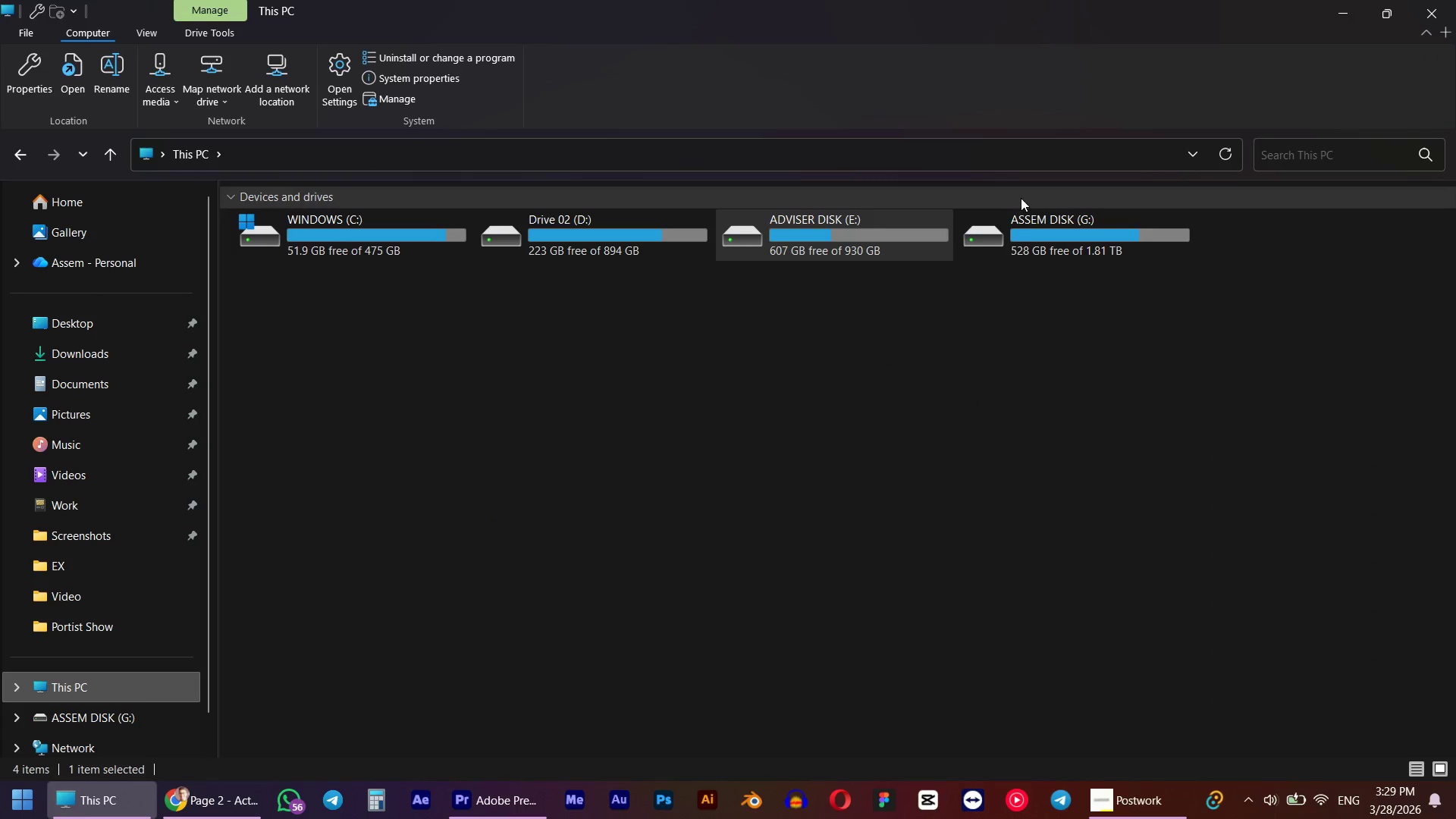 
double_click([1029, 225])
 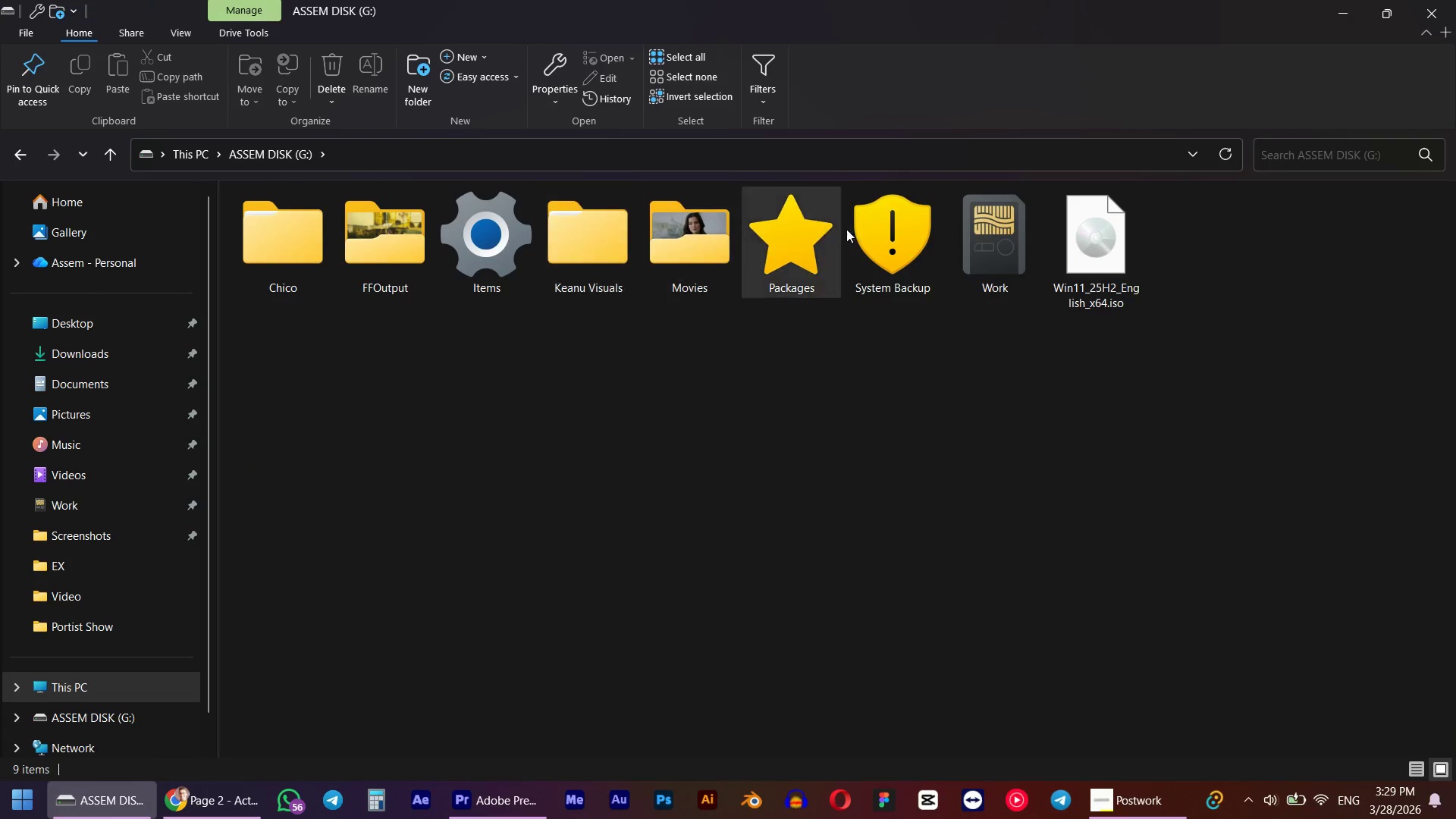 
double_click([995, 229])
 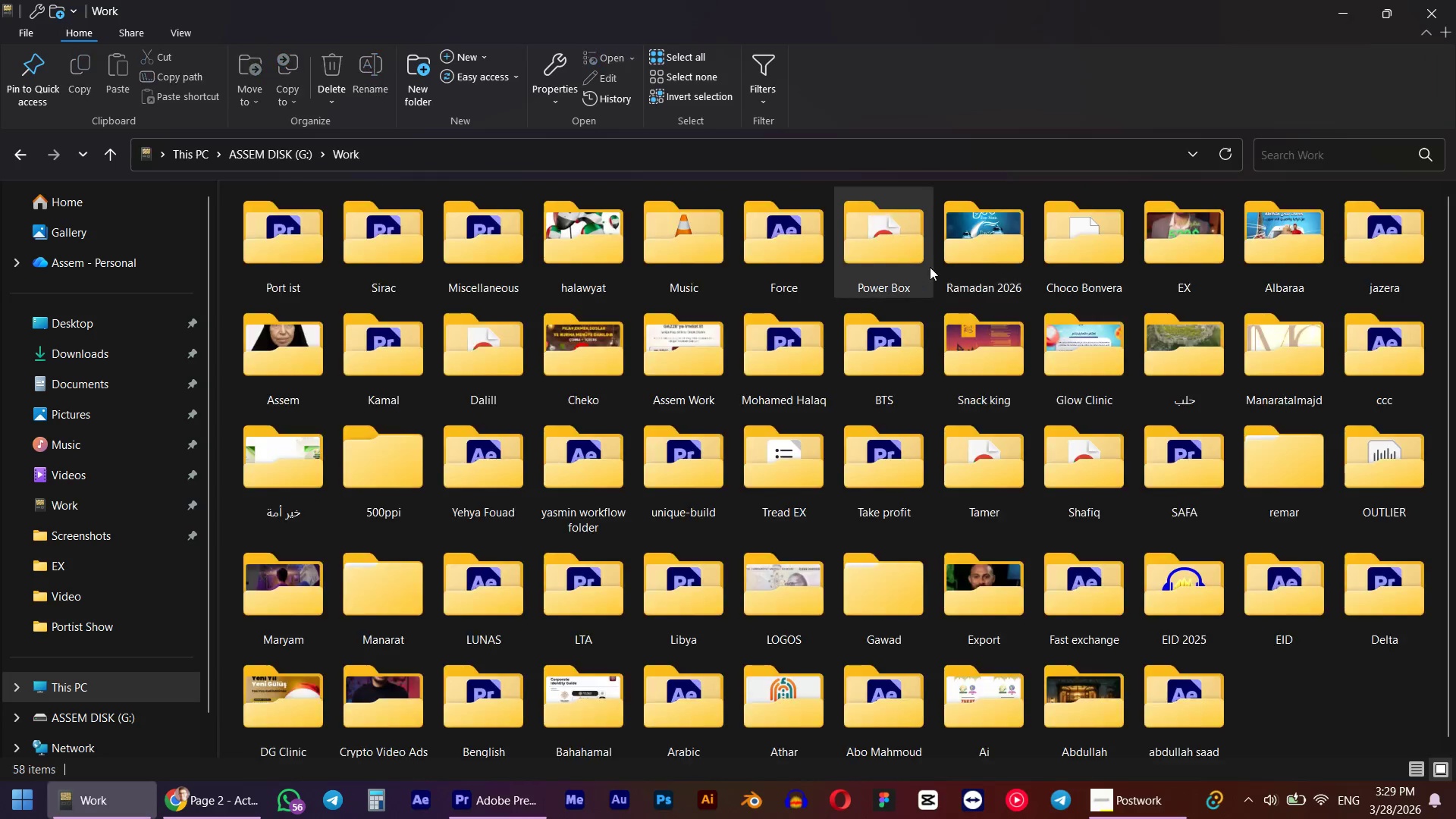 
type(ss)
 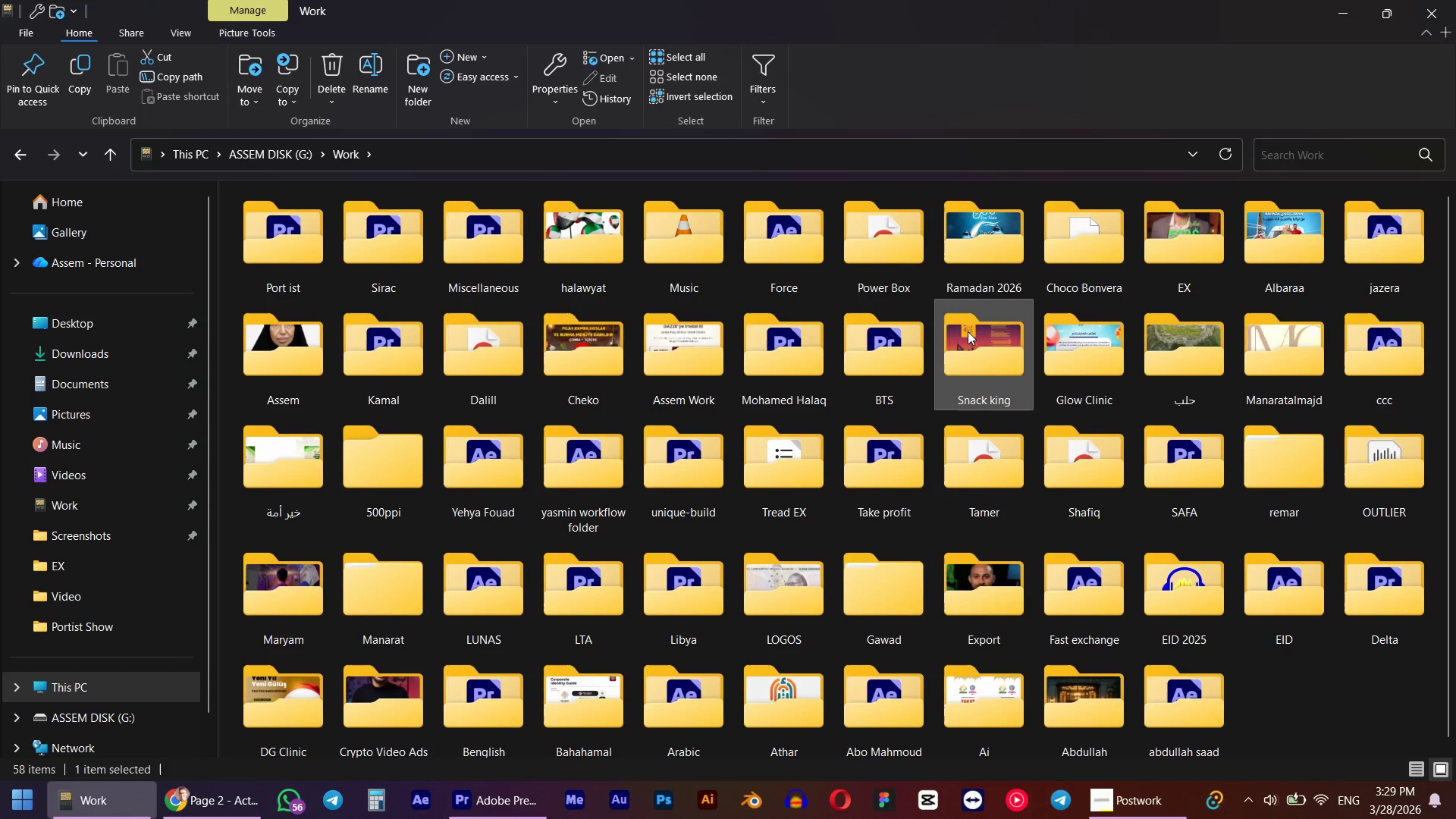 
double_click([968, 331])
 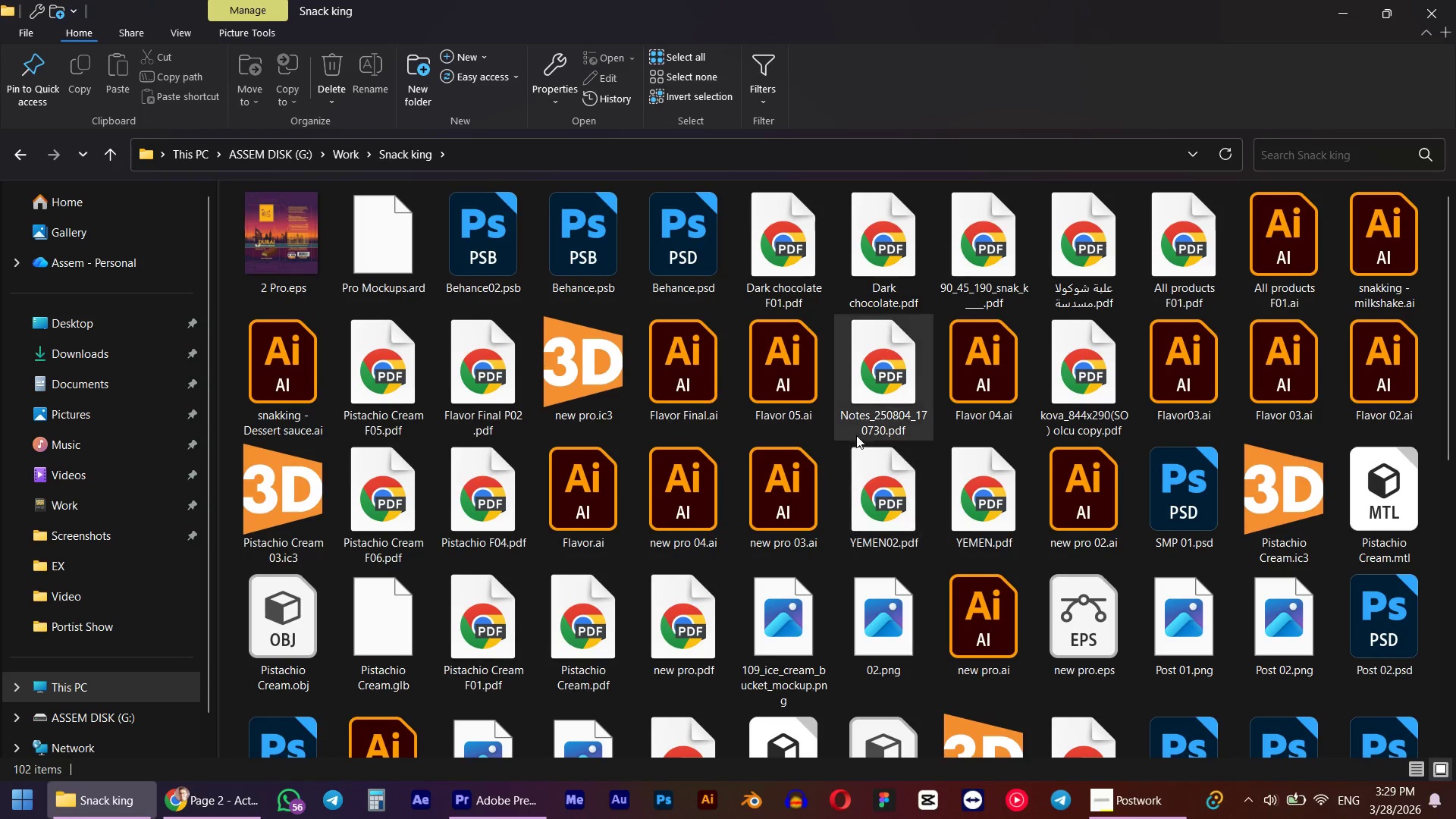 
scroll: coordinate [687, 496], scroll_direction: down, amount: 2.0
 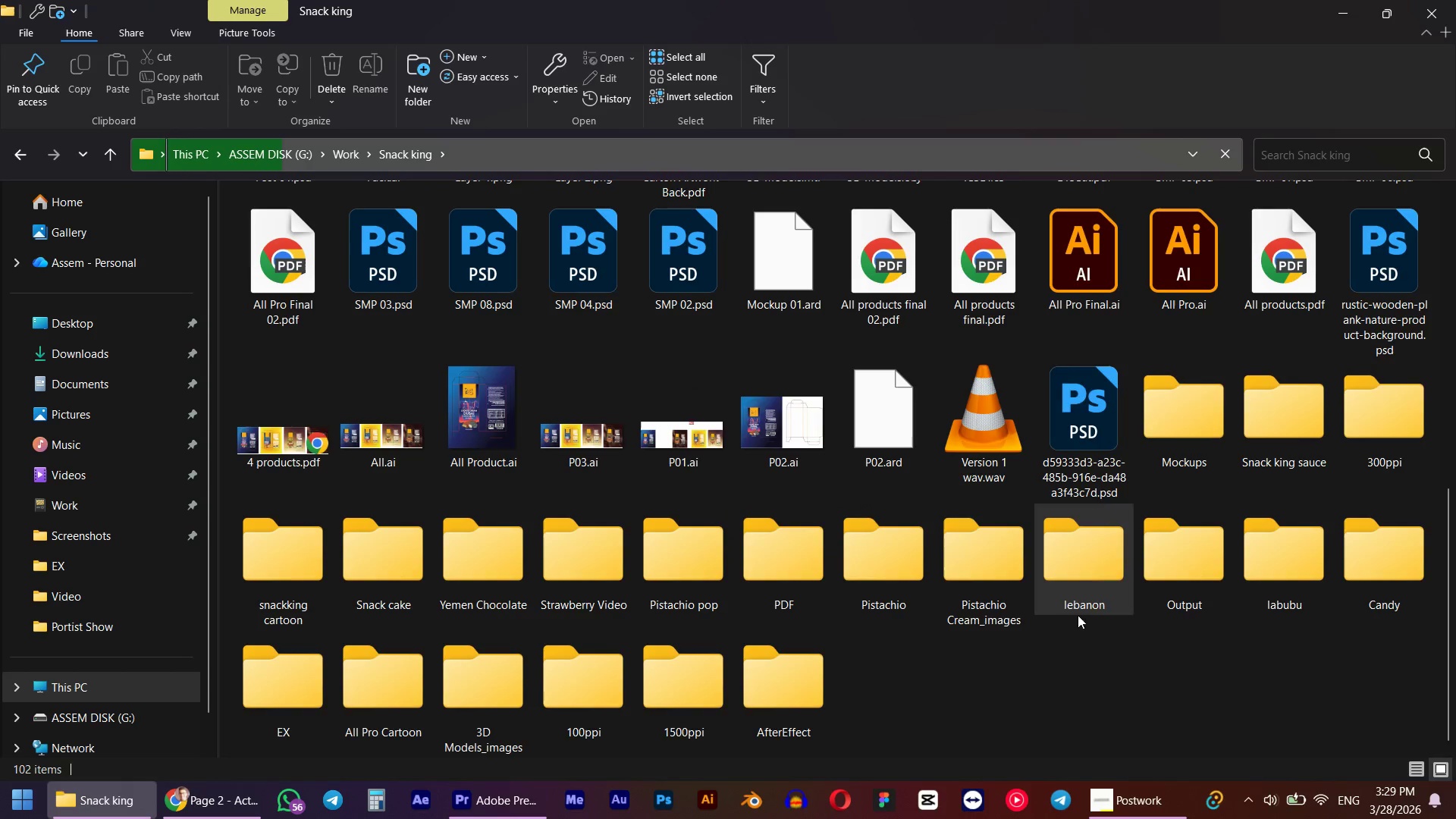 
mouse_move([987, 609])
 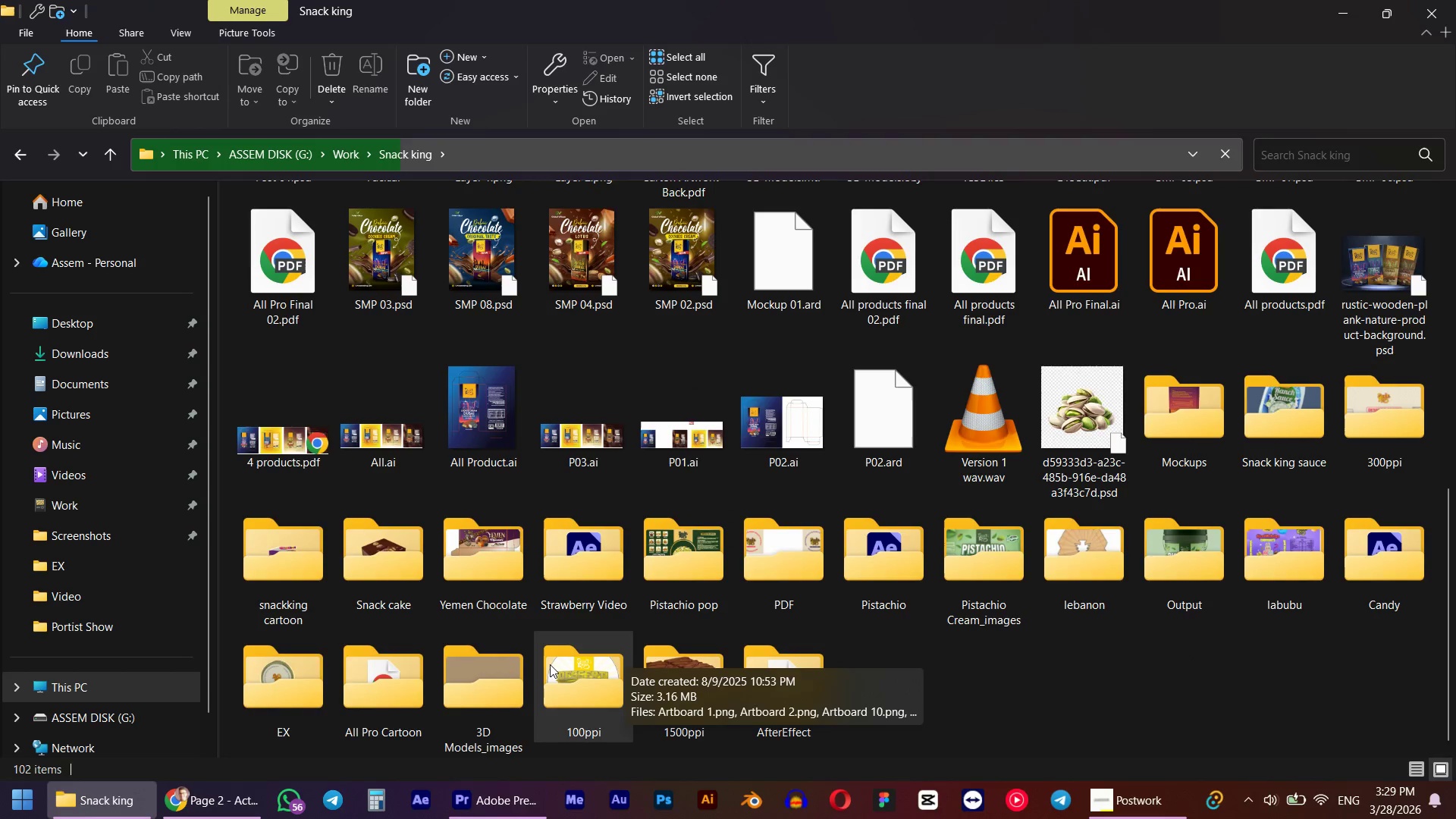 
double_click([554, 673])
 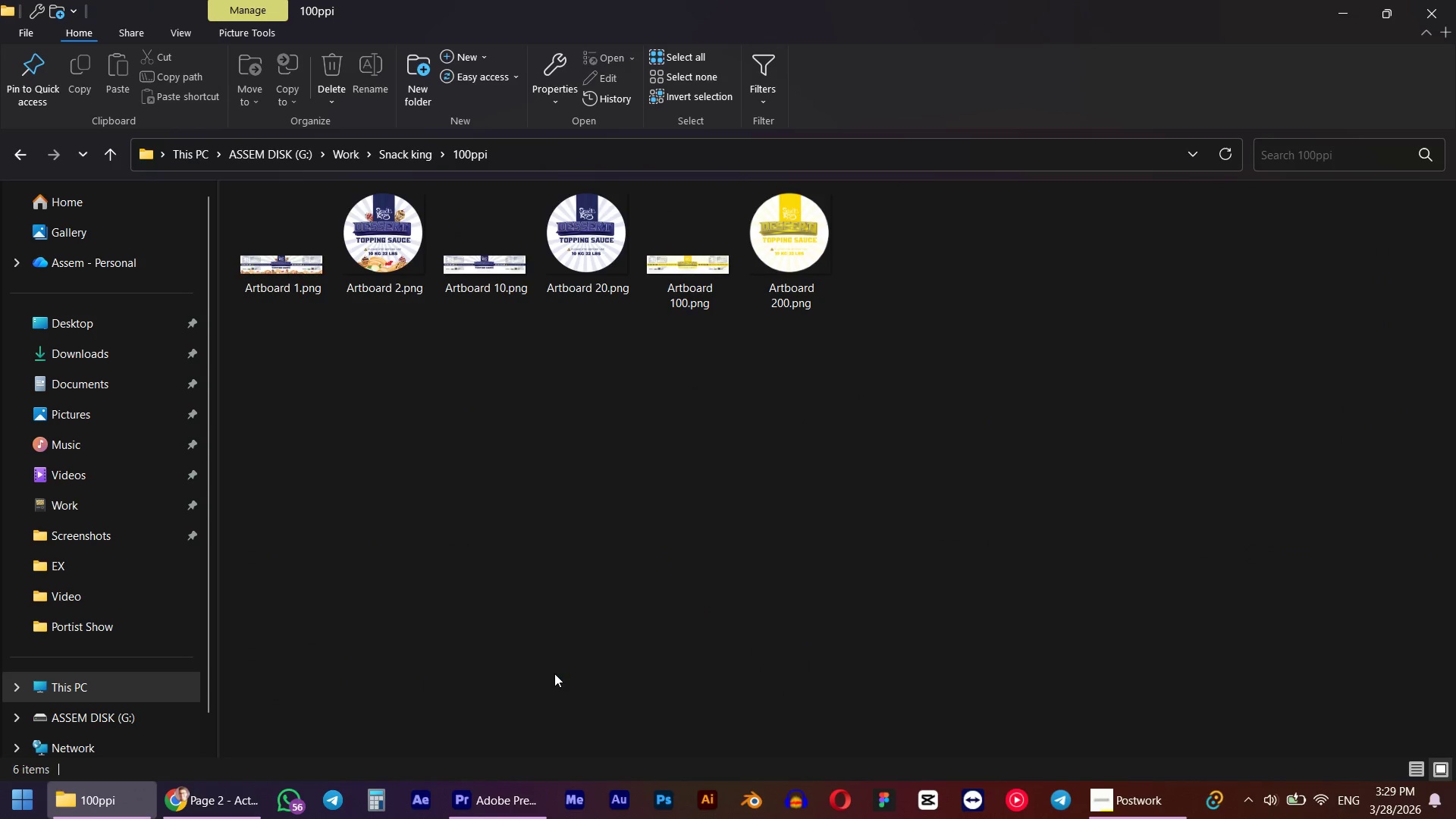 
 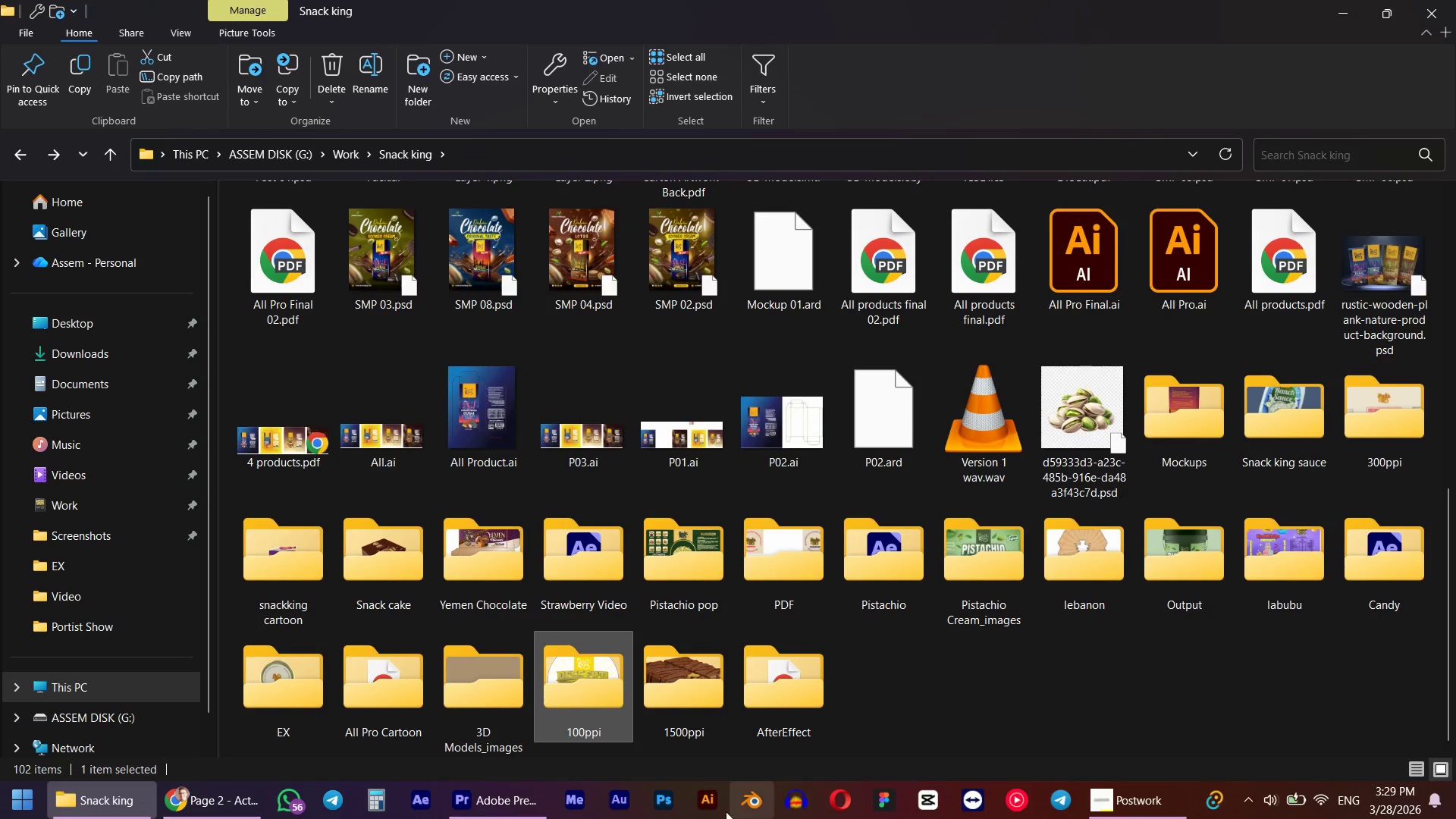 
left_click([720, 811])
 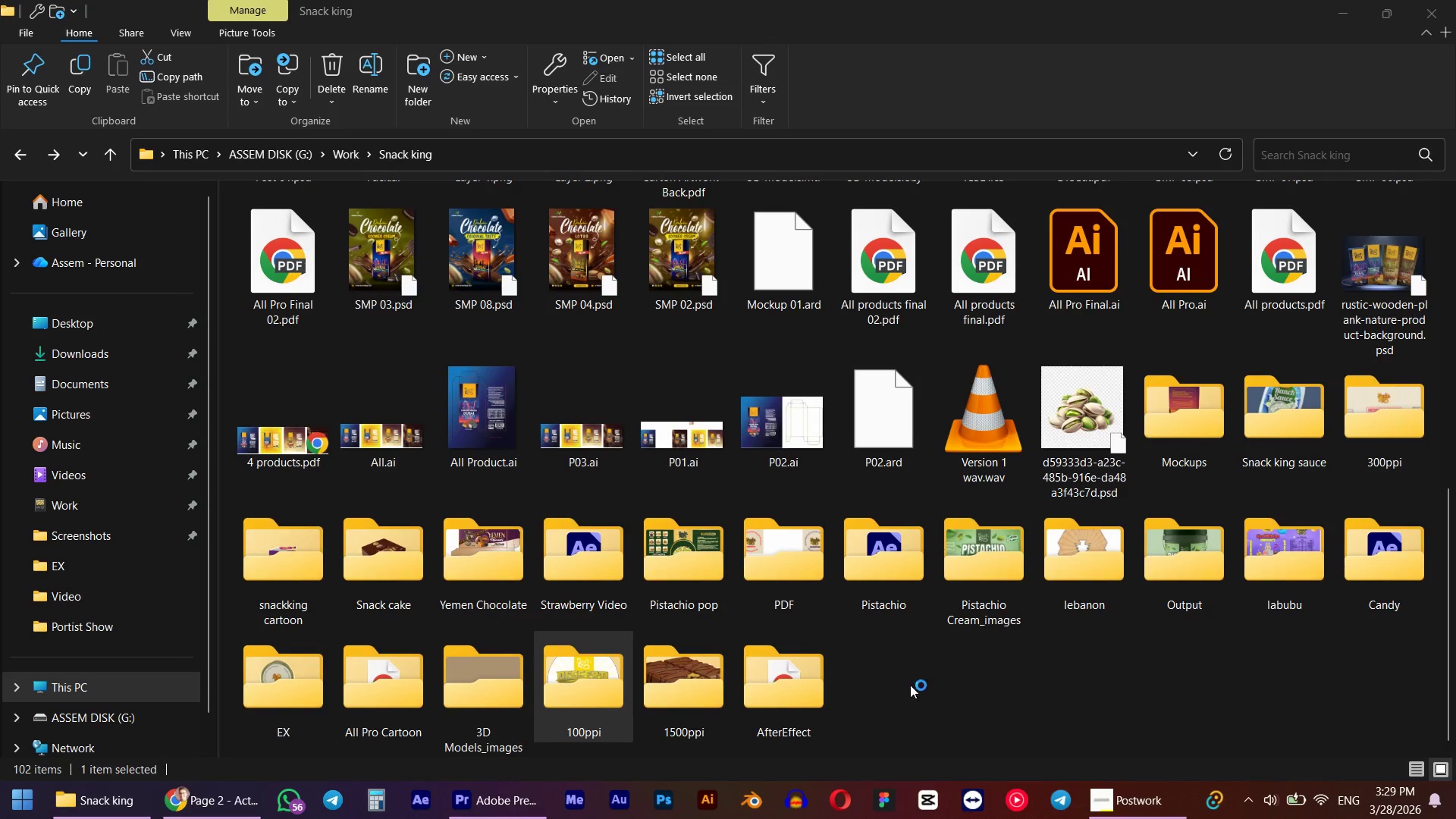 
left_click([945, 689])
 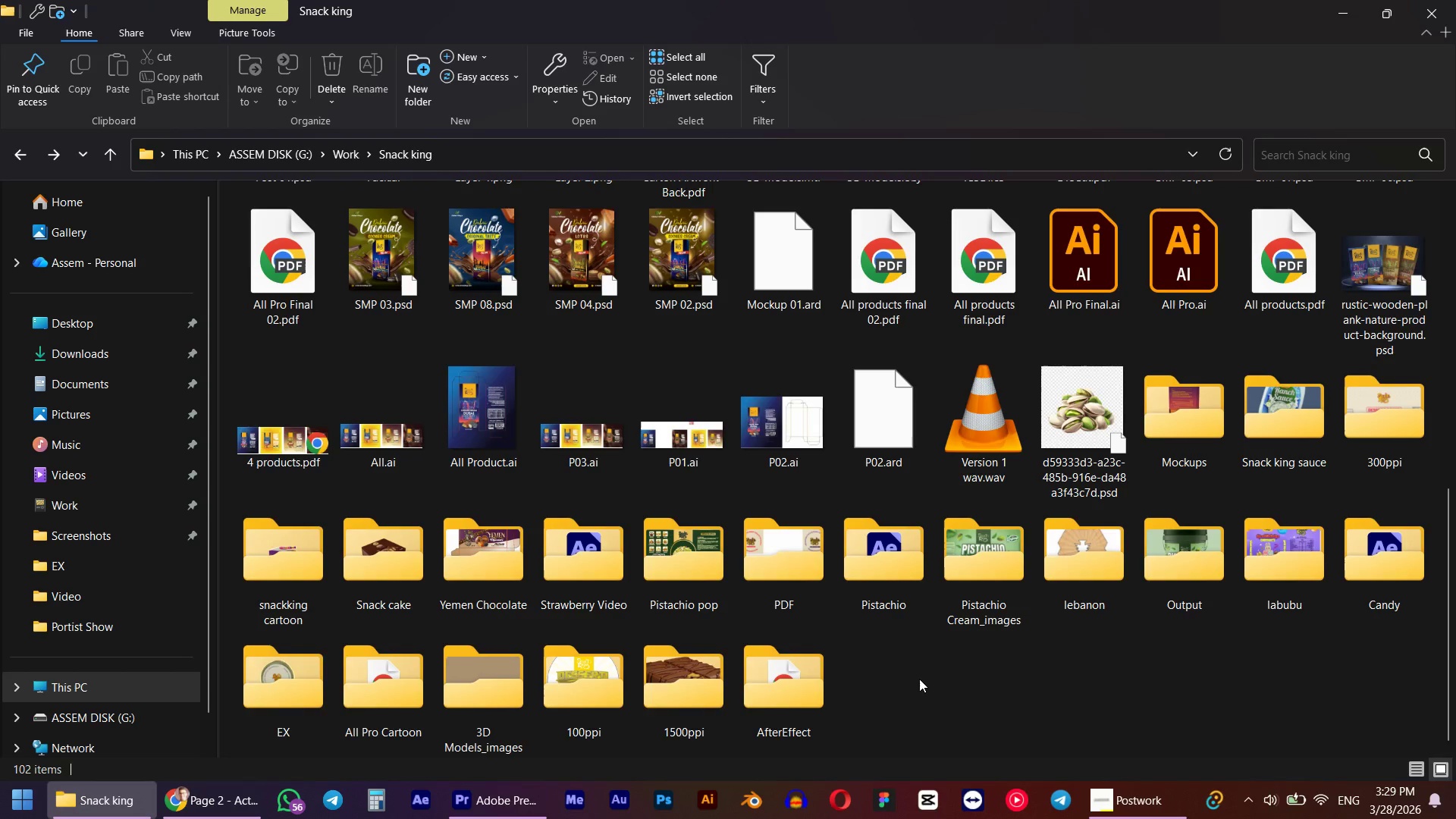 
scroll: coordinate [908, 678], scroll_direction: up, amount: 2.0
 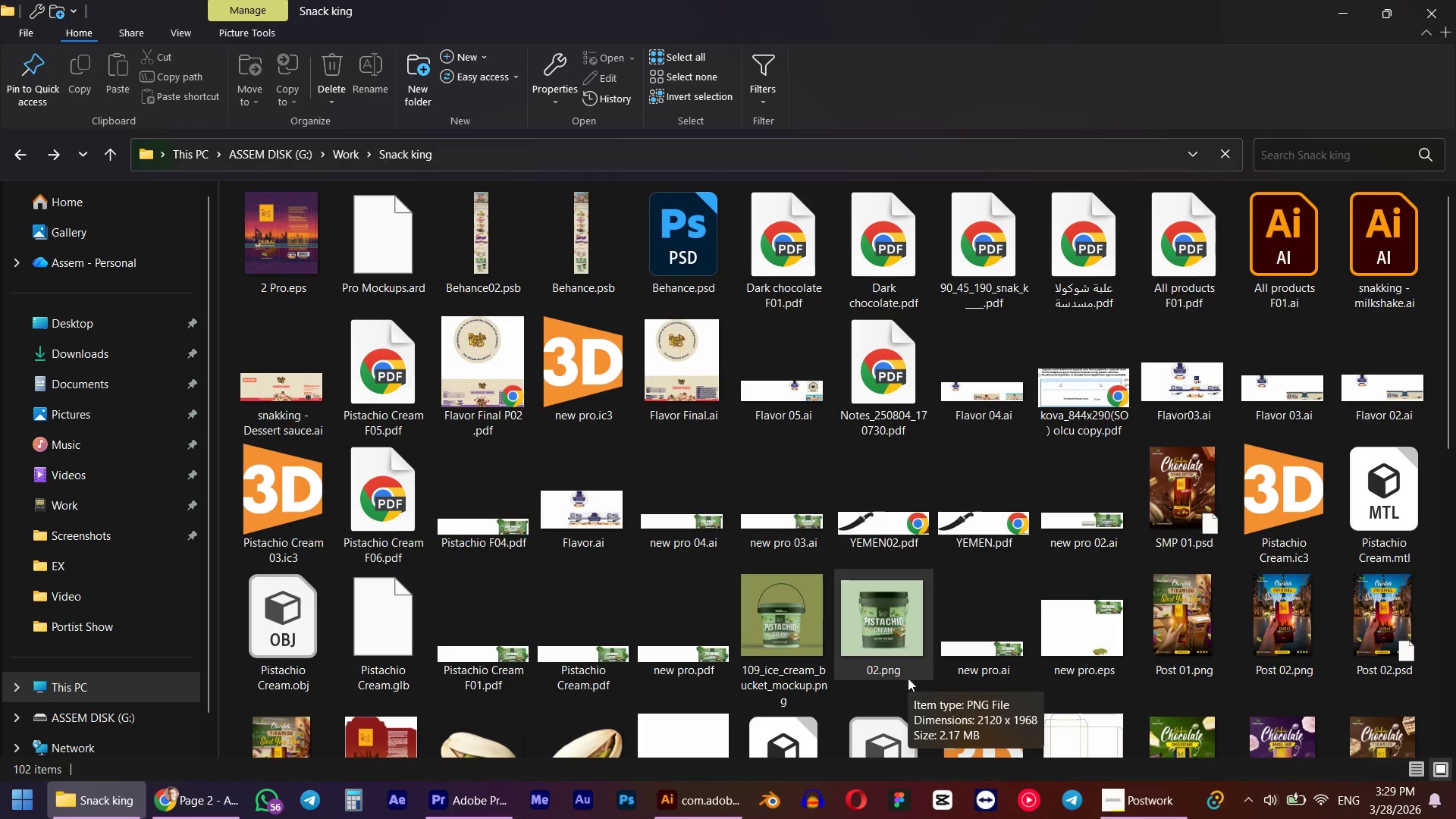 
scroll: coordinate [908, 678], scroll_direction: down, amount: 1.0
 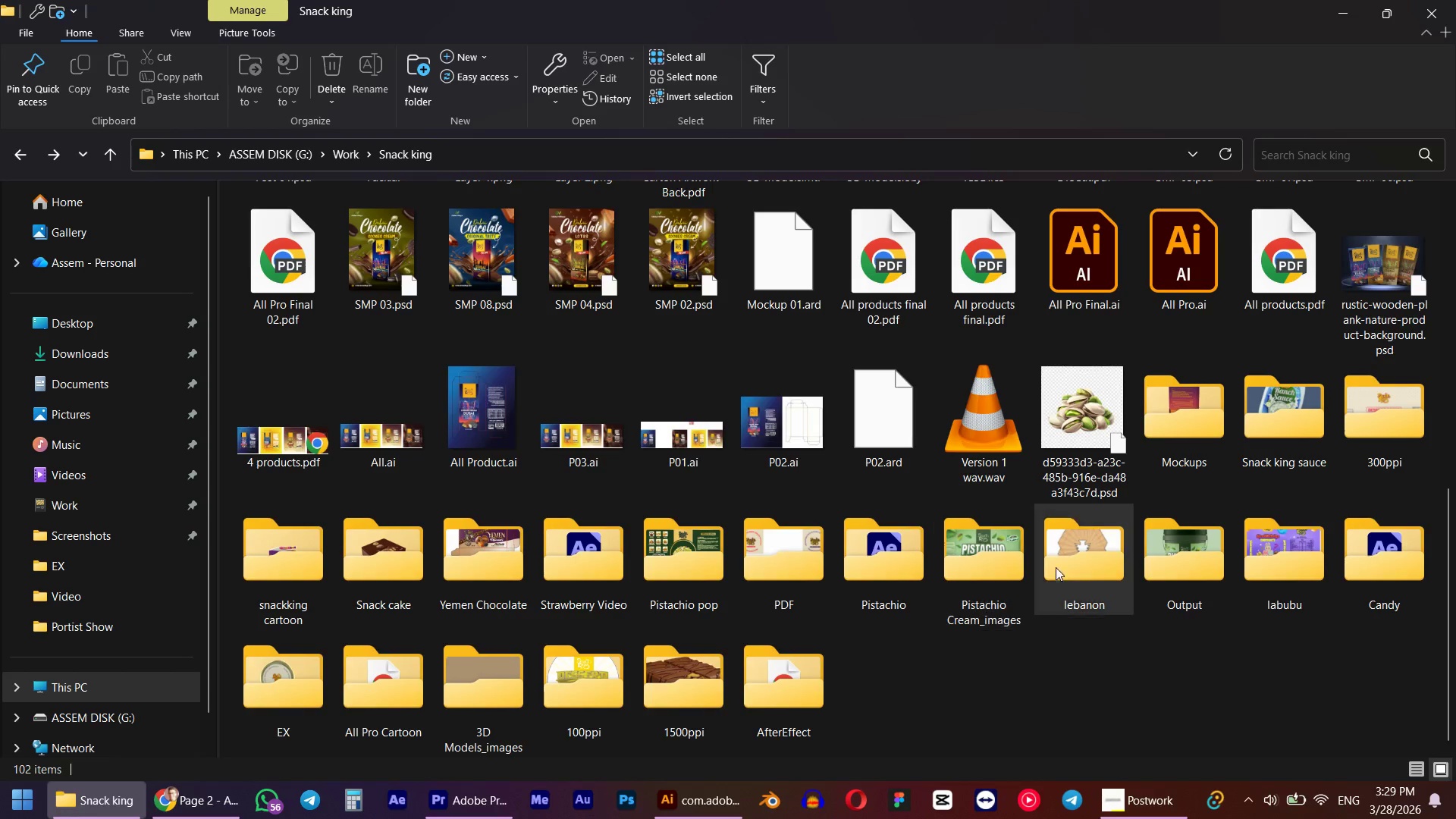 
double_click([1197, 580])
 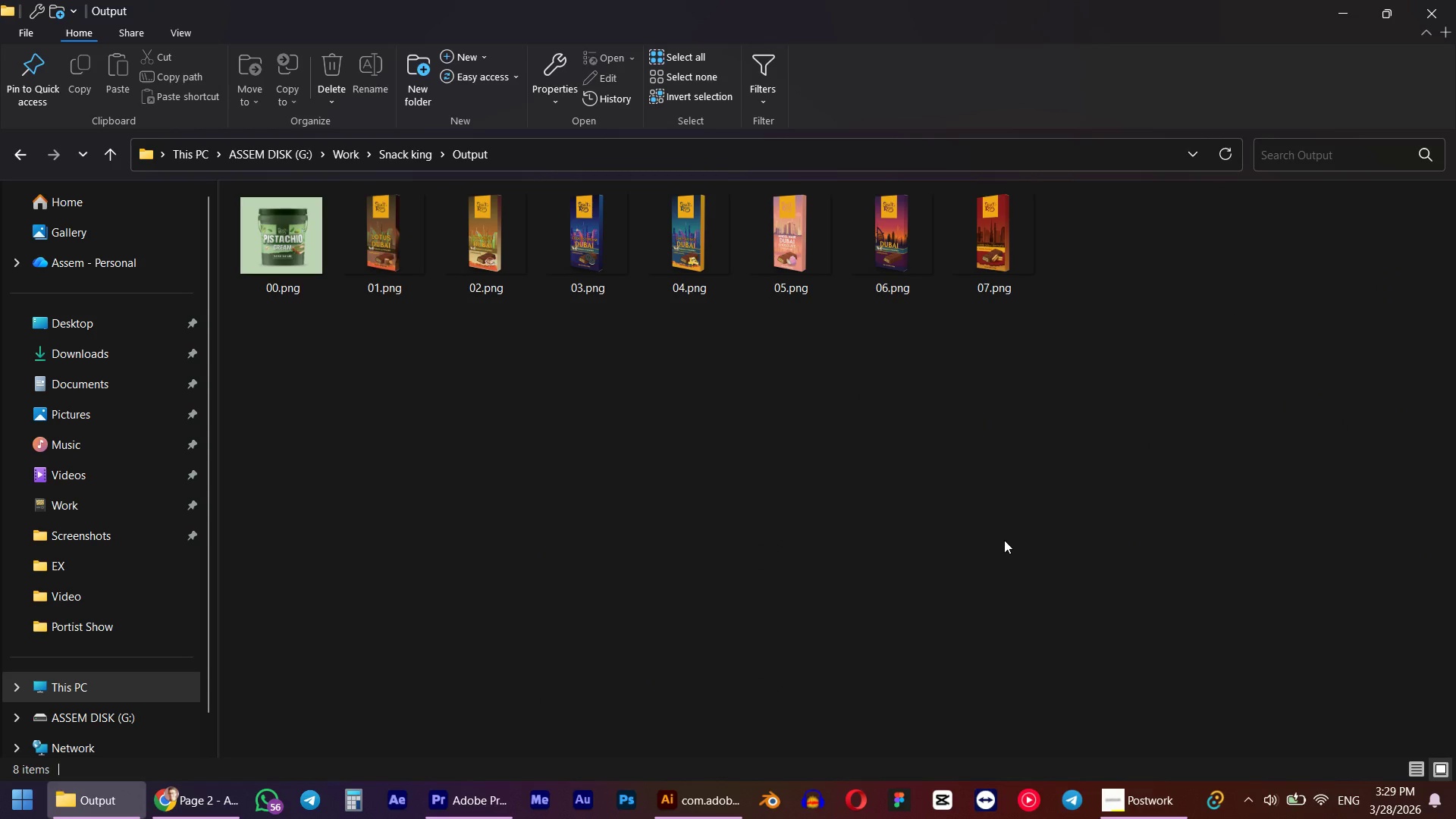 
 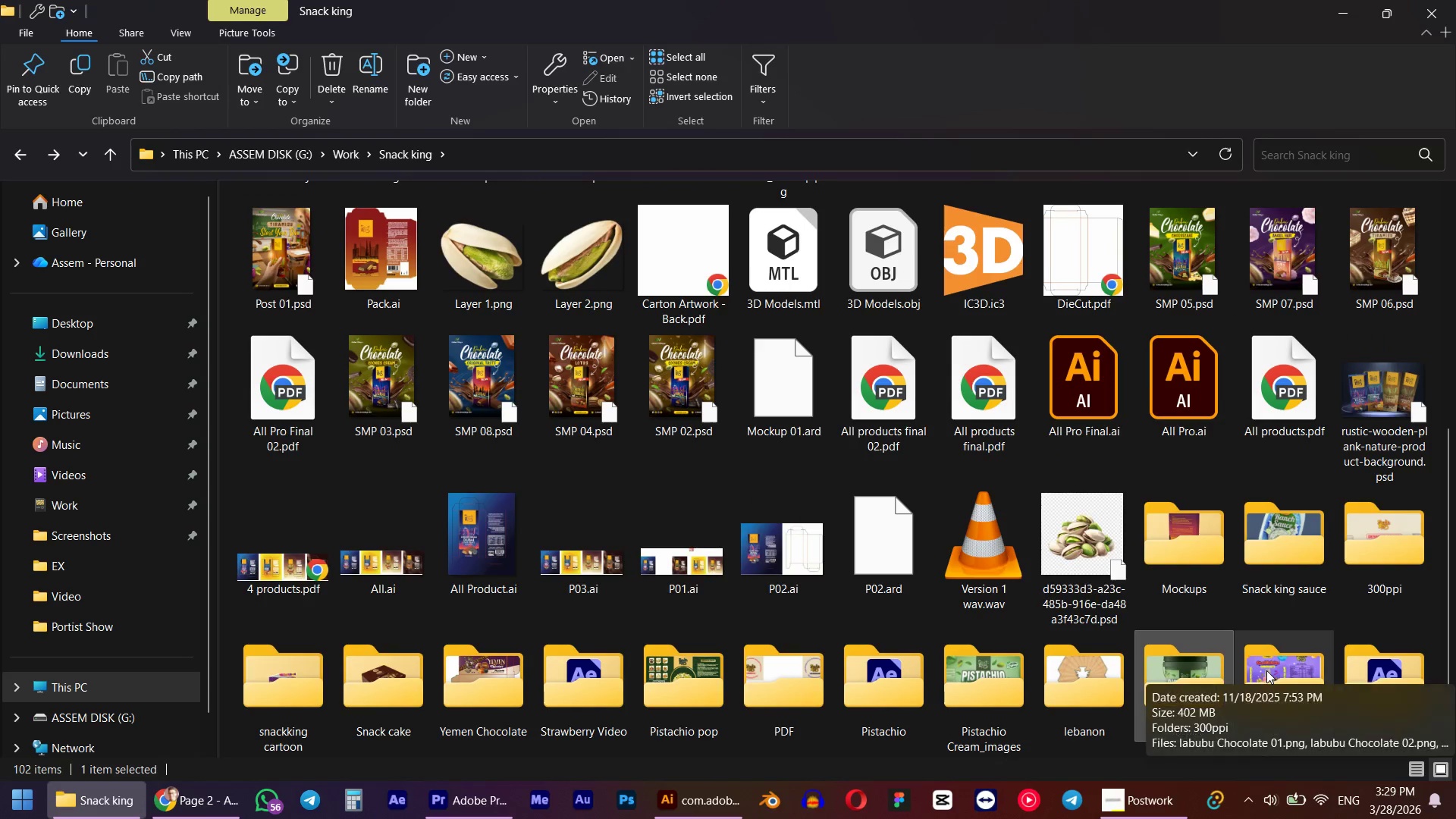 
scroll: coordinate [1266, 670], scroll_direction: down, amount: 2.0
 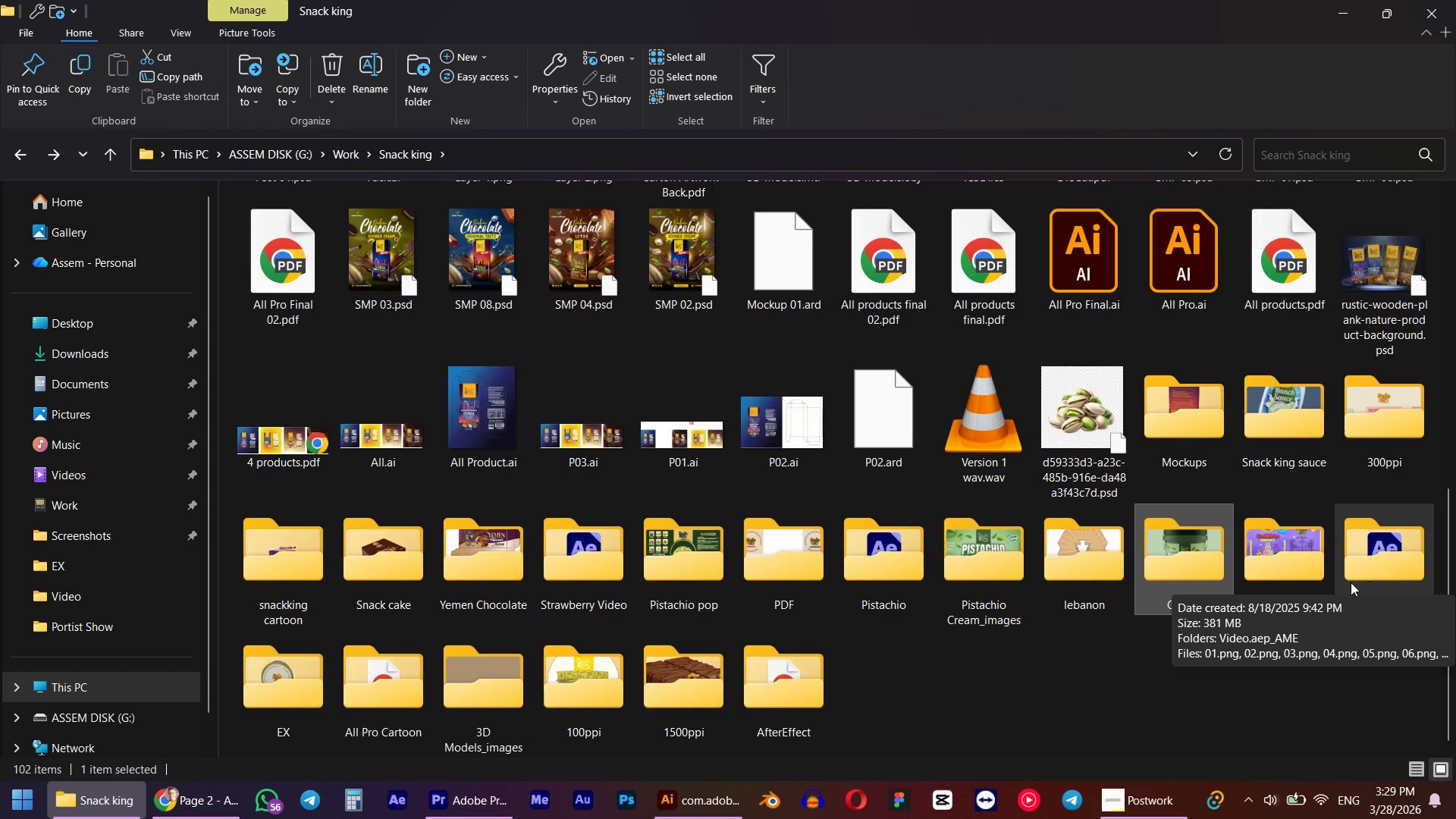 
double_click([297, 676])
 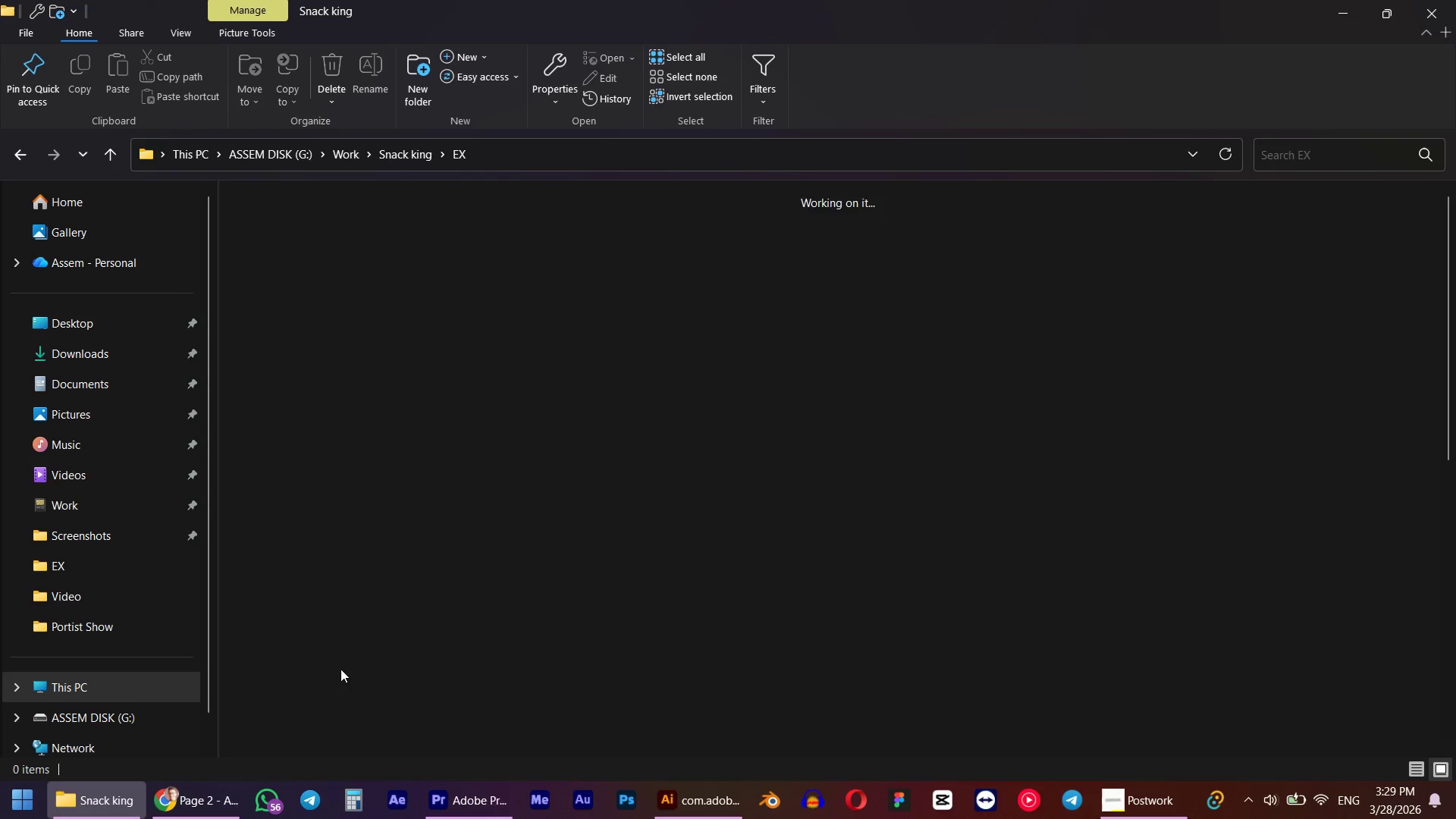 
double_click([398, 701])
 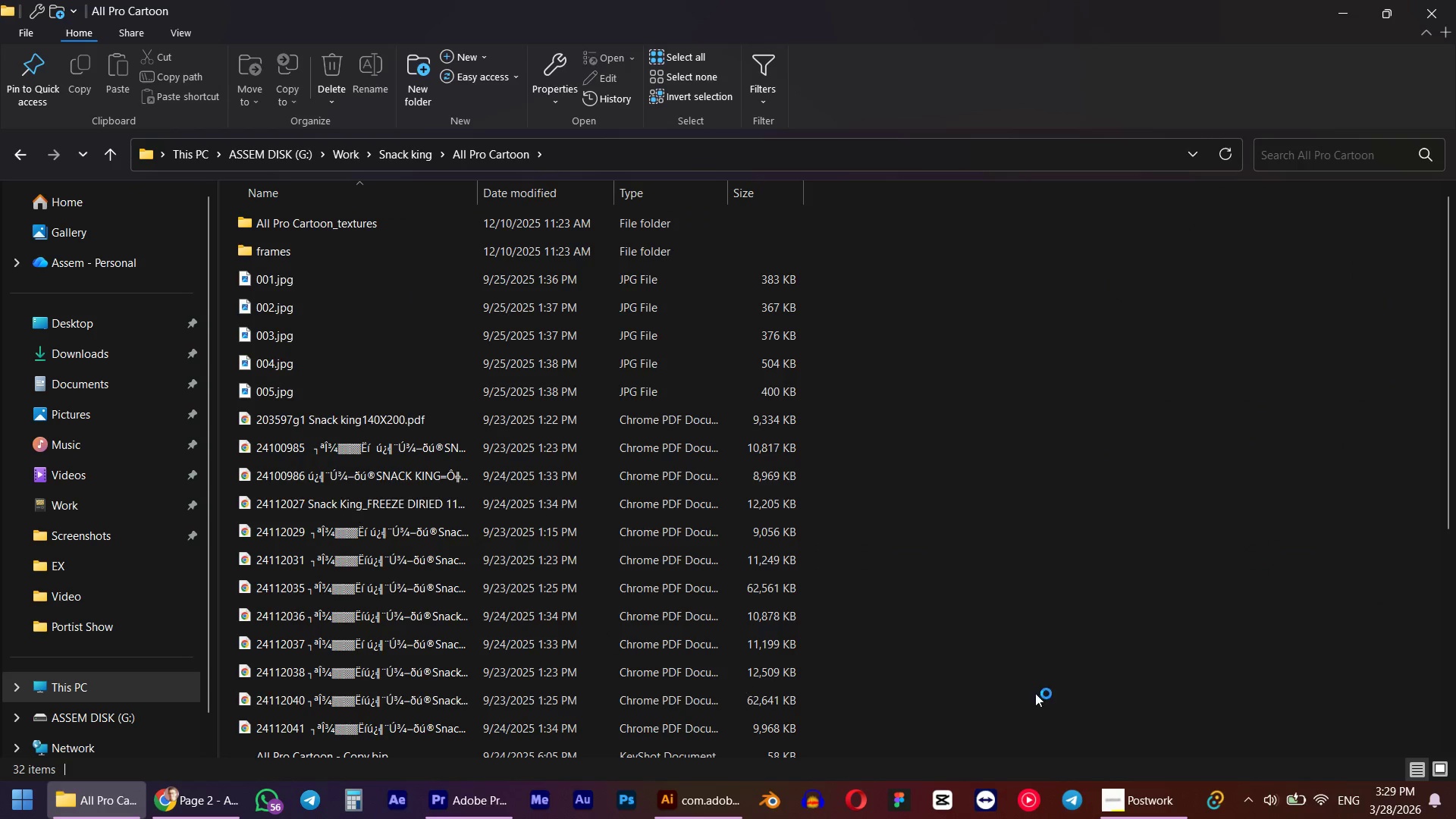 
left_click([1448, 765])
 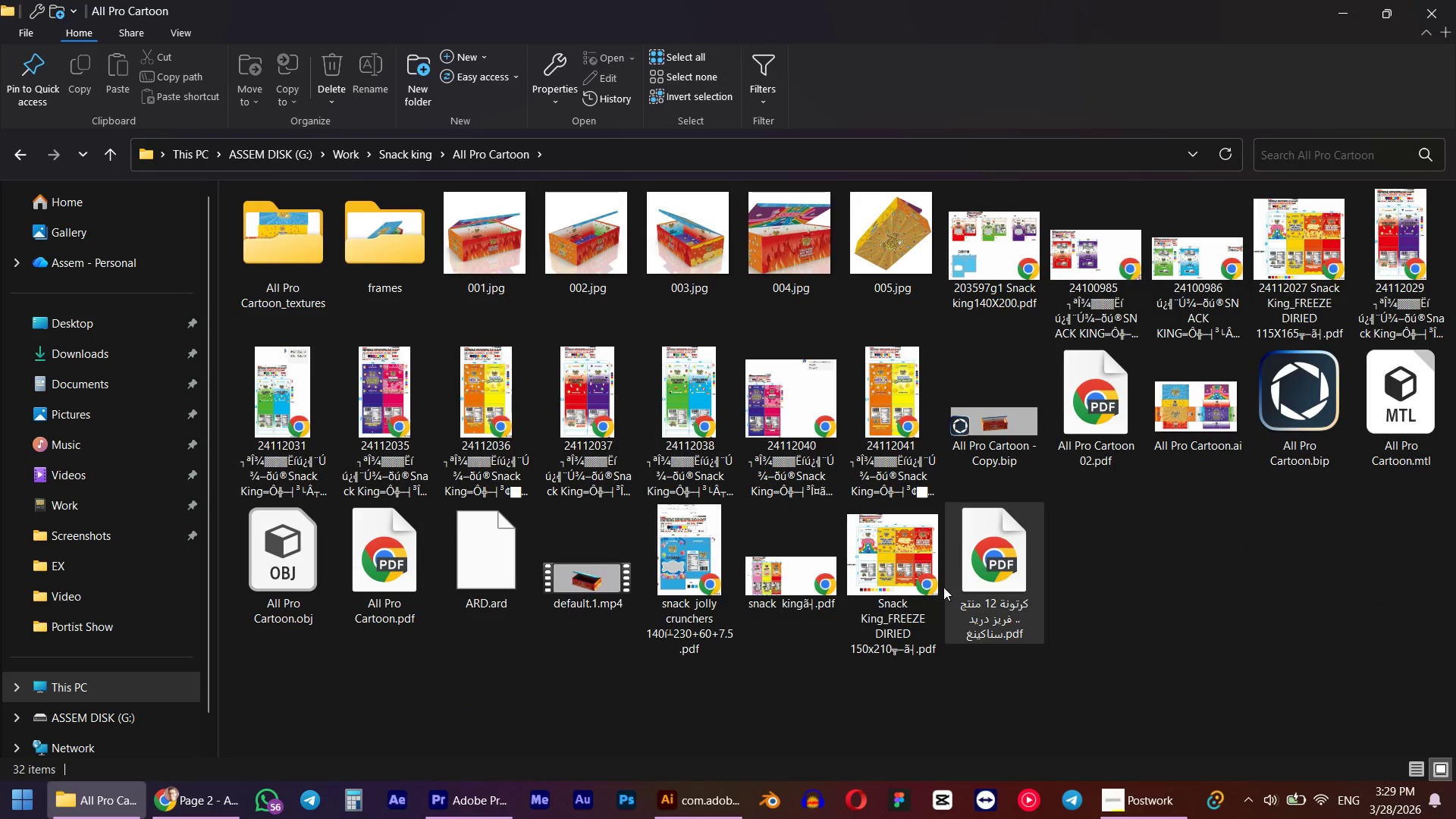 
 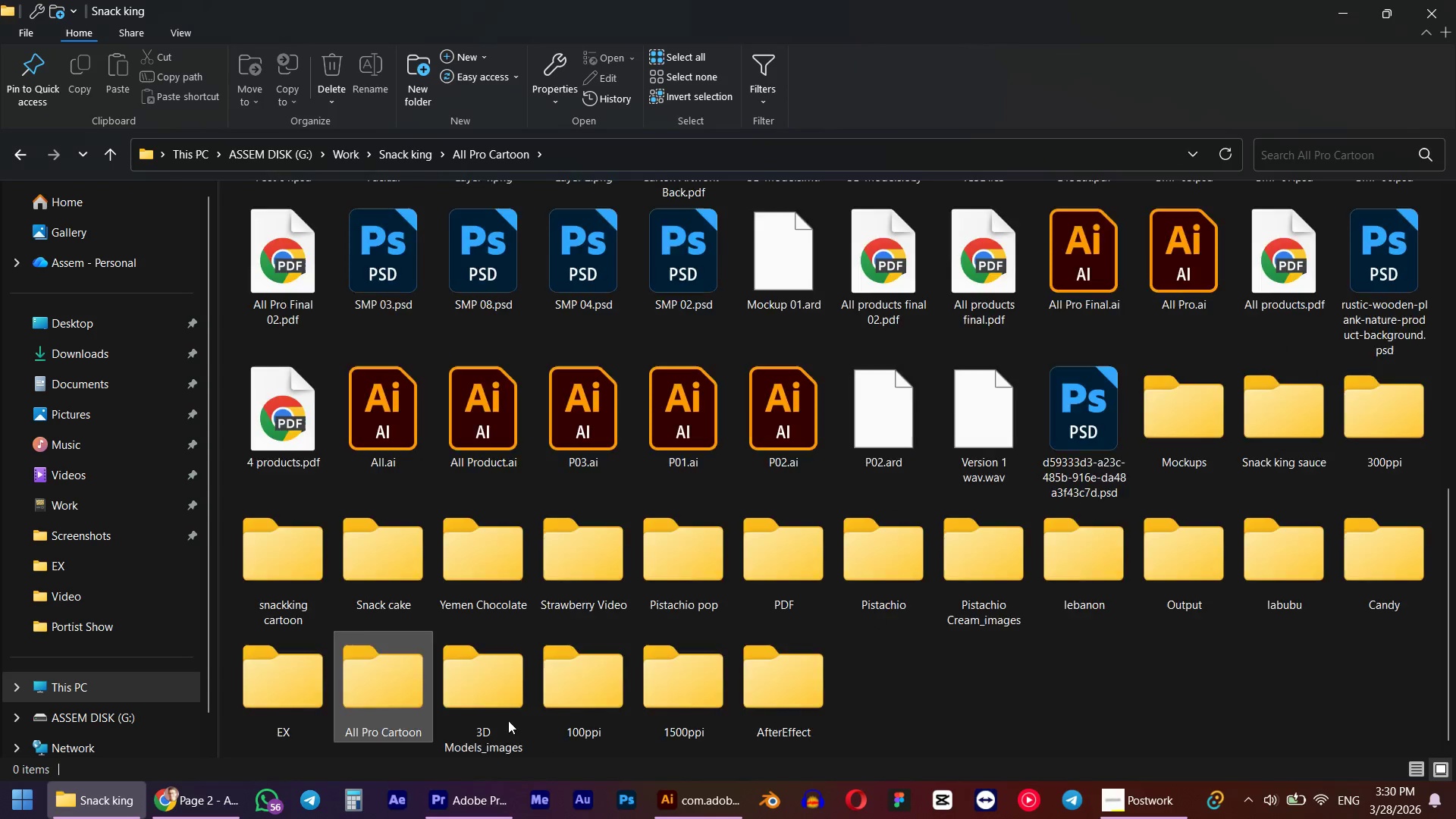 
scroll: coordinate [491, 683], scroll_direction: down, amount: 2.0
 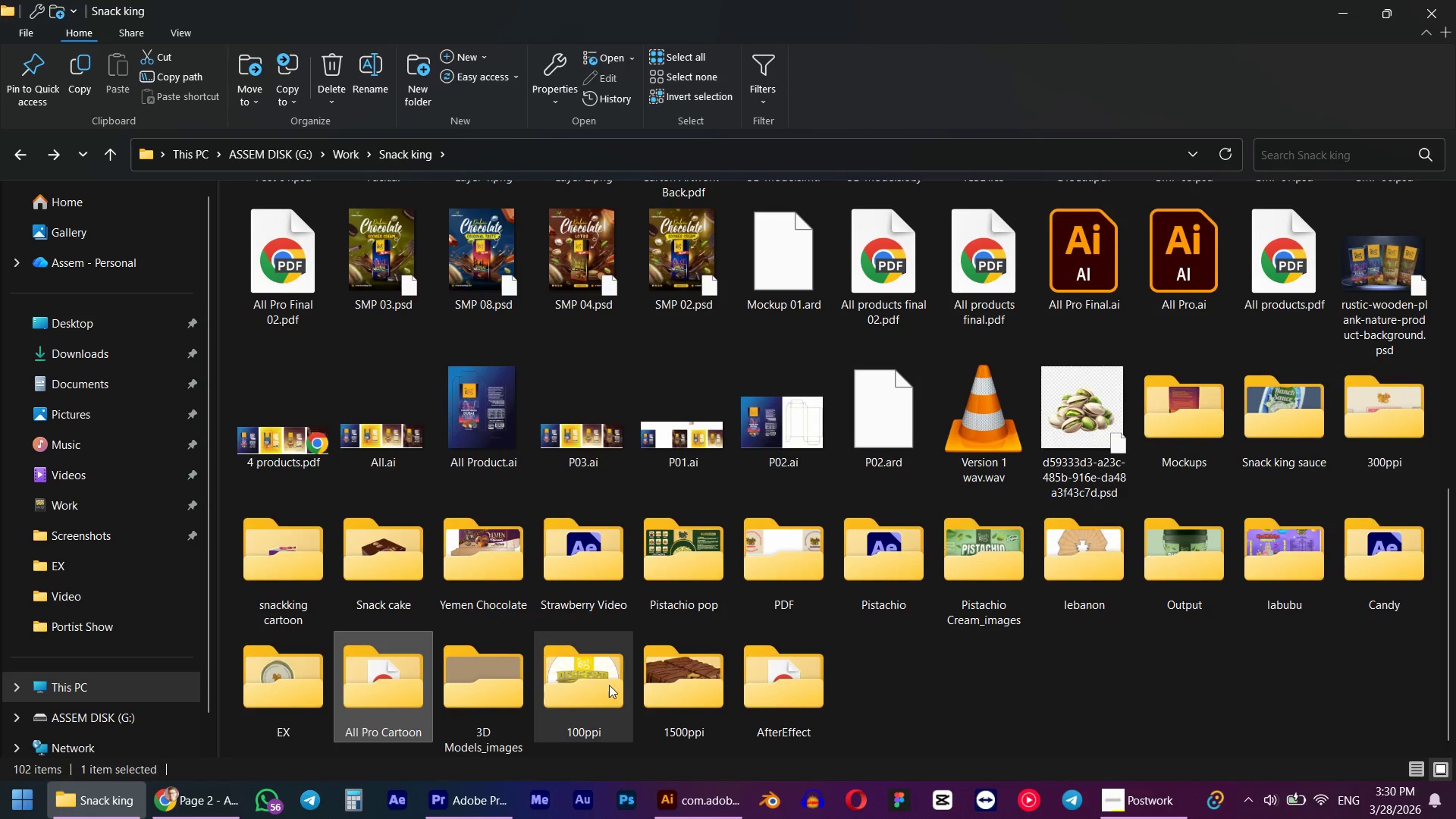 
double_click([610, 683])
 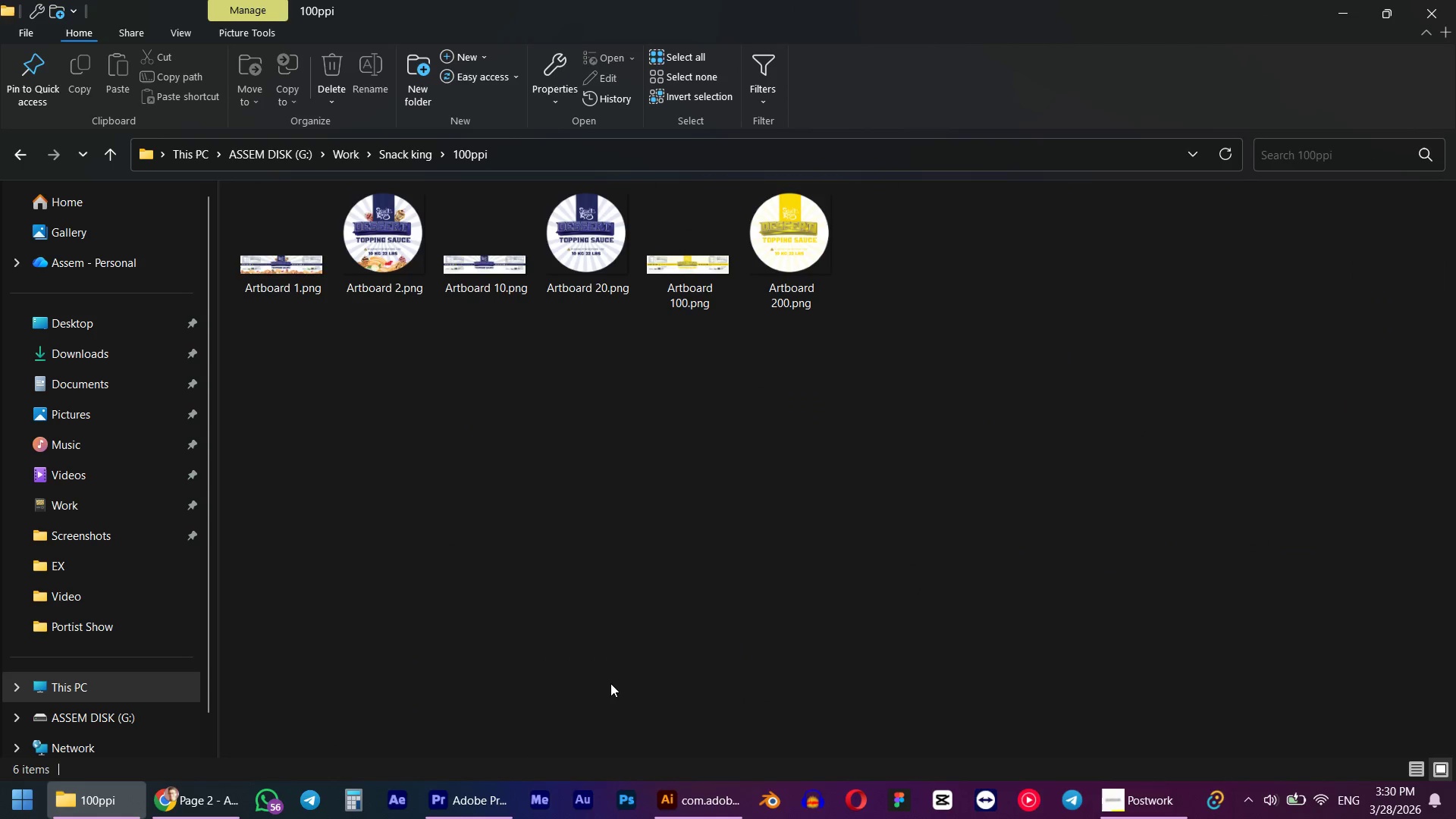 
 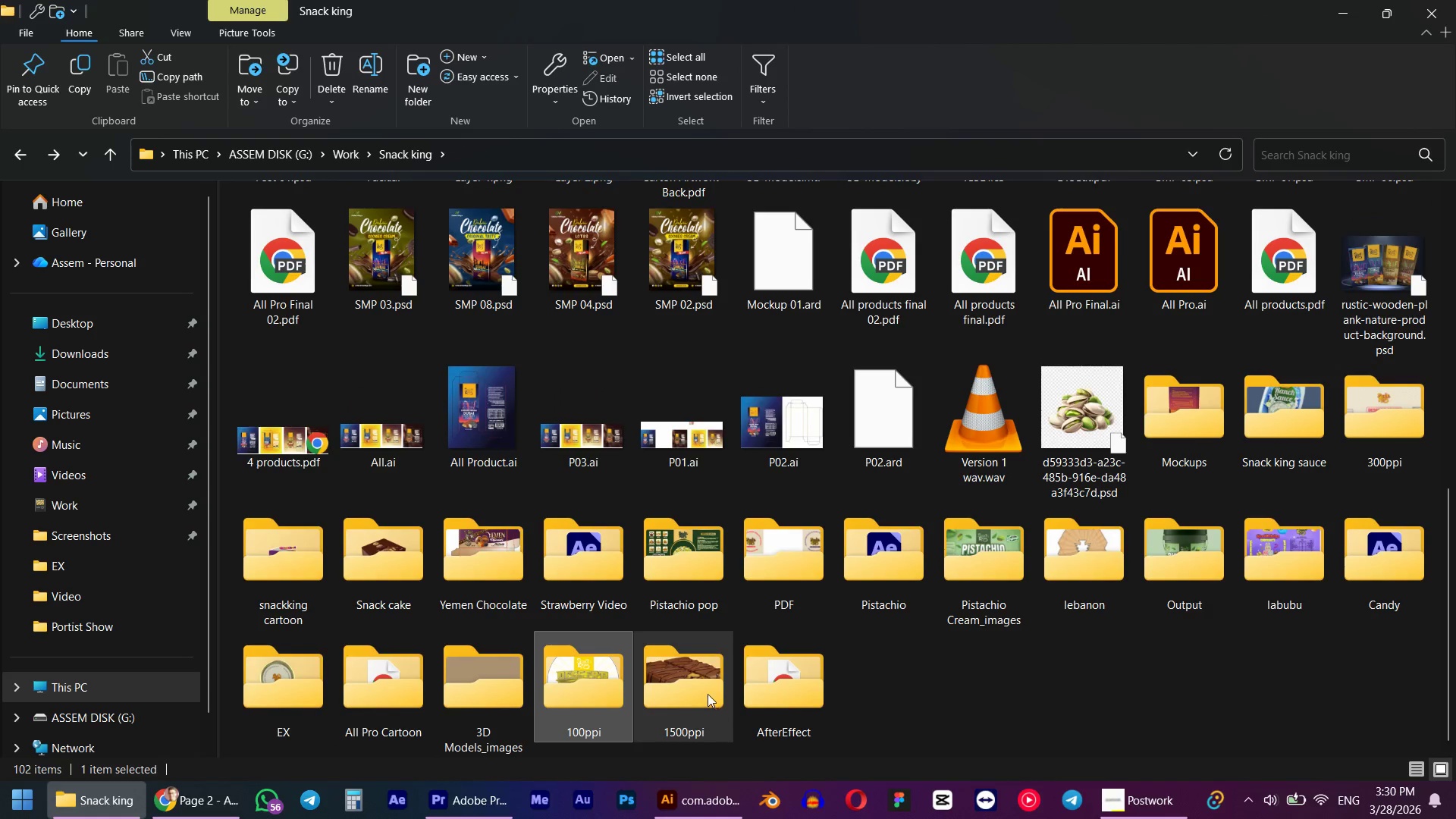 
double_click([708, 694])
 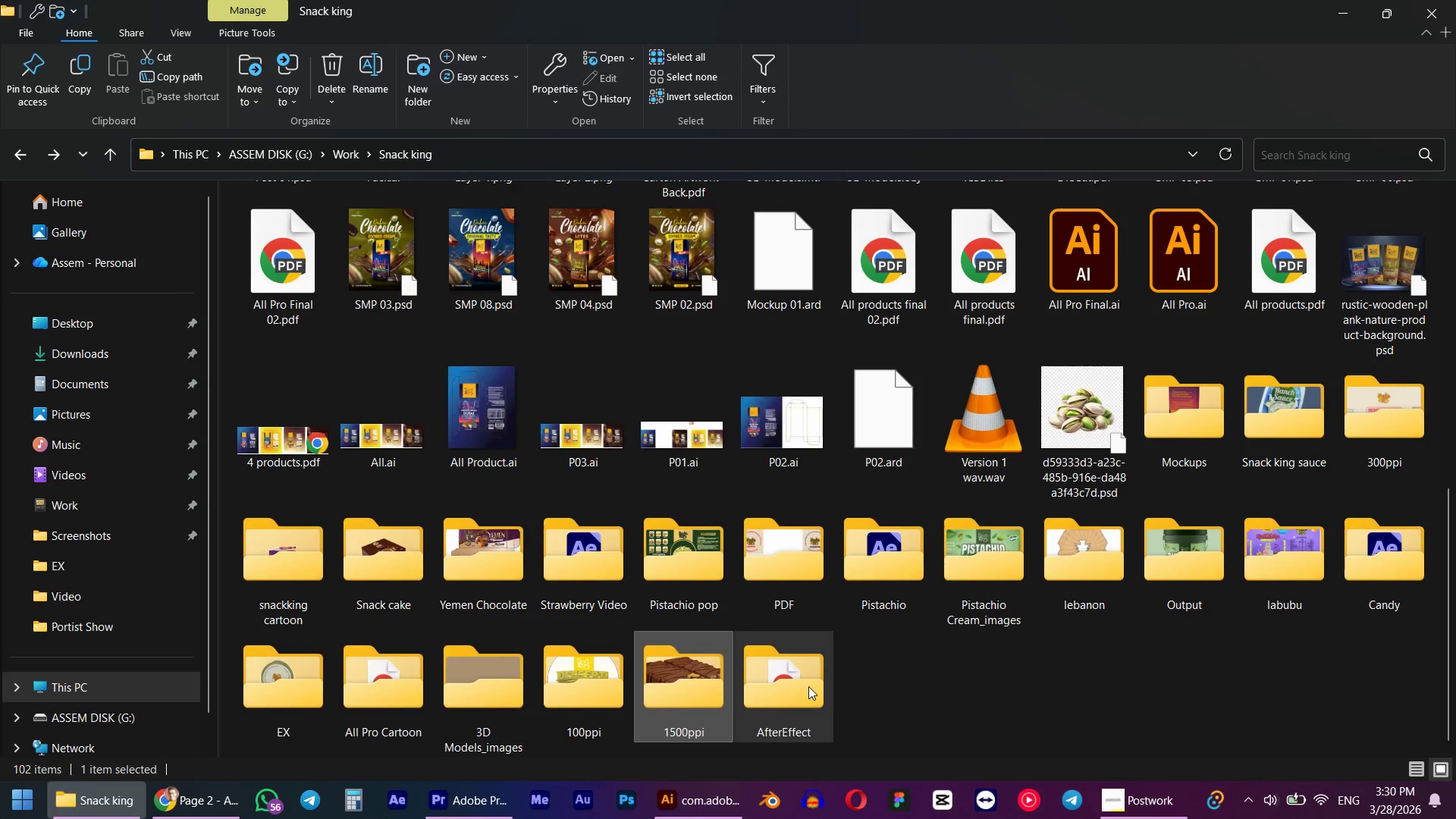 
double_click([808, 686])
 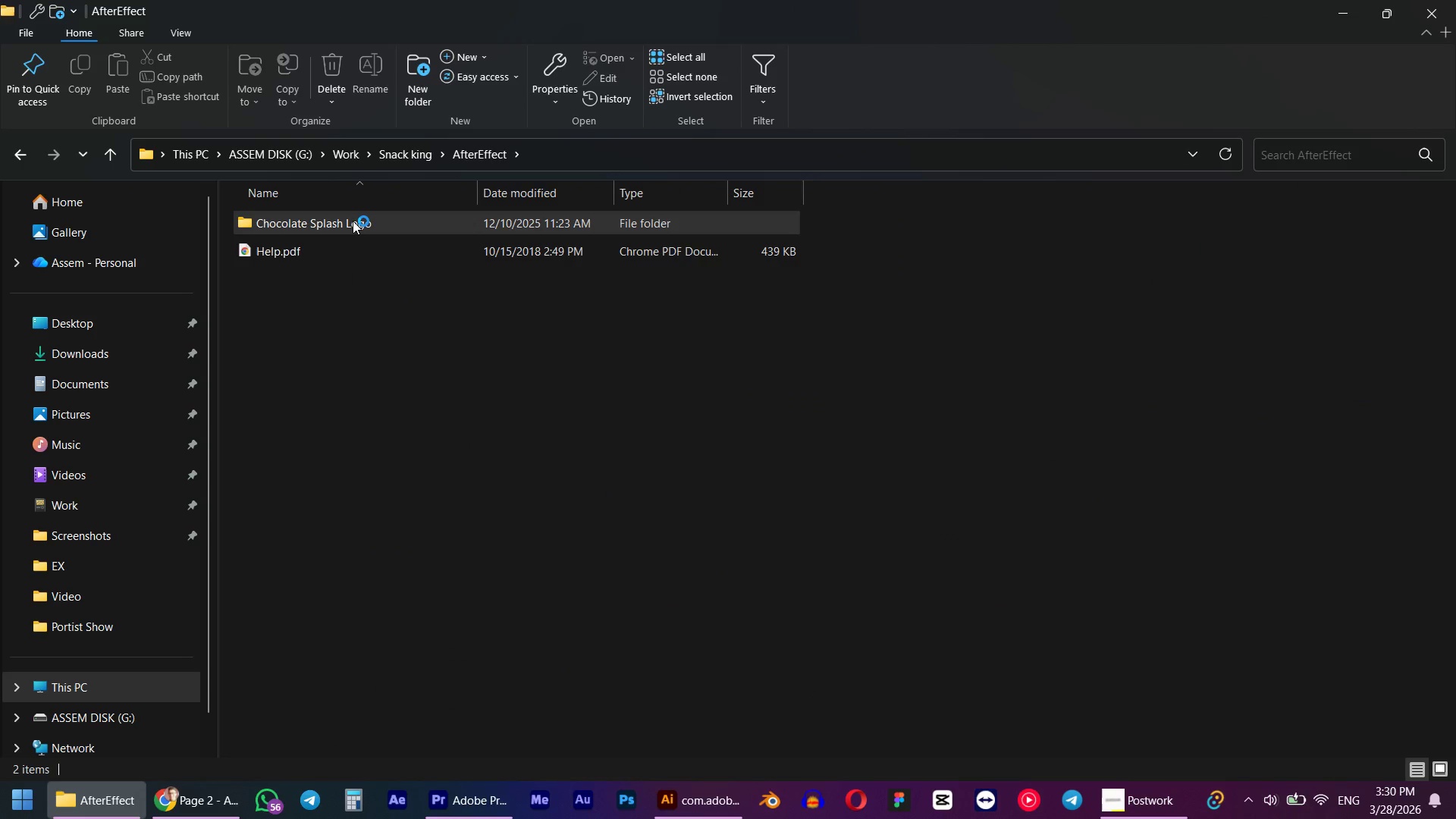 
mouse_move([413, 243])
 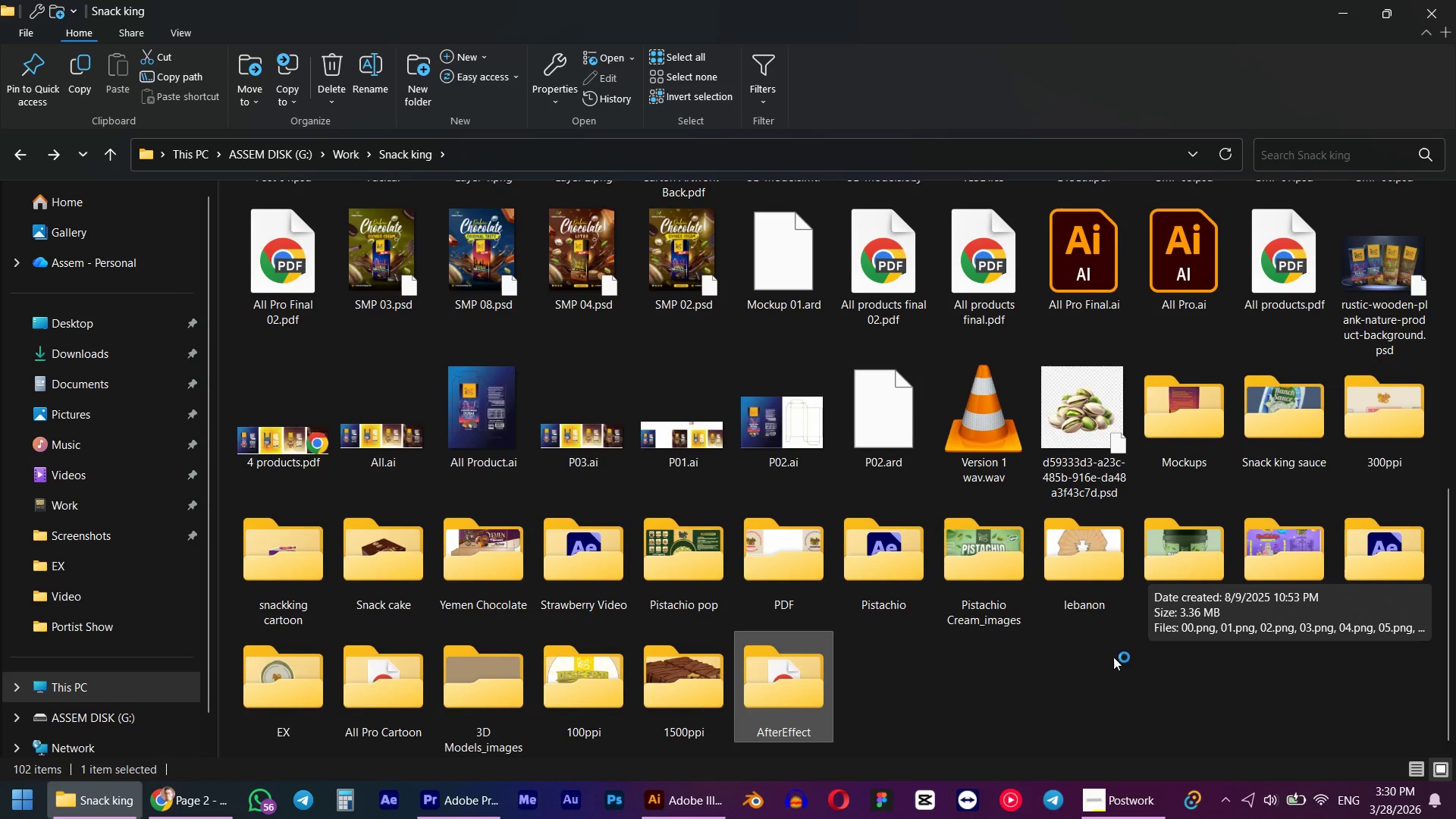 
wait(5.49)
 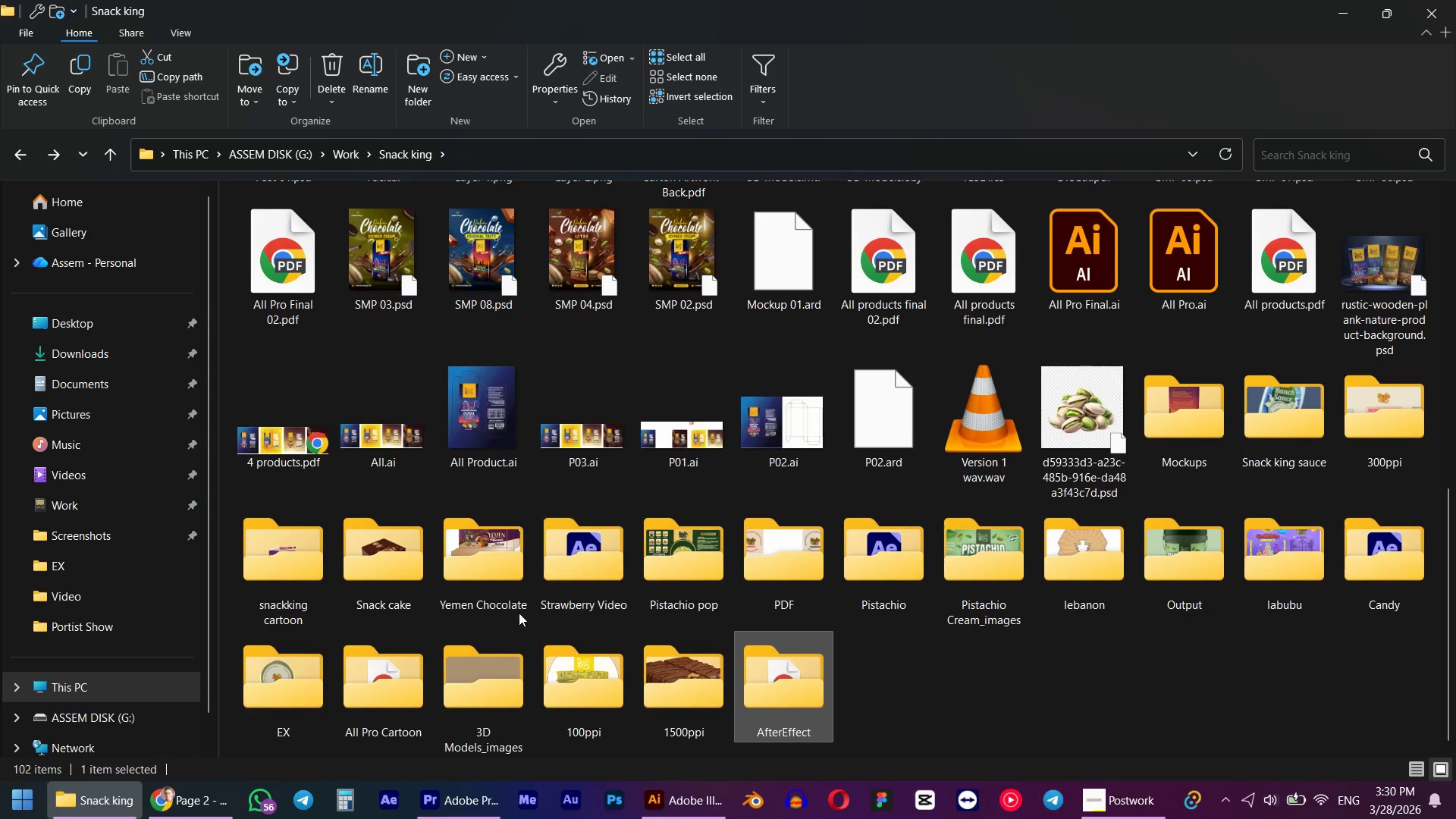 
double_click([300, 607])
 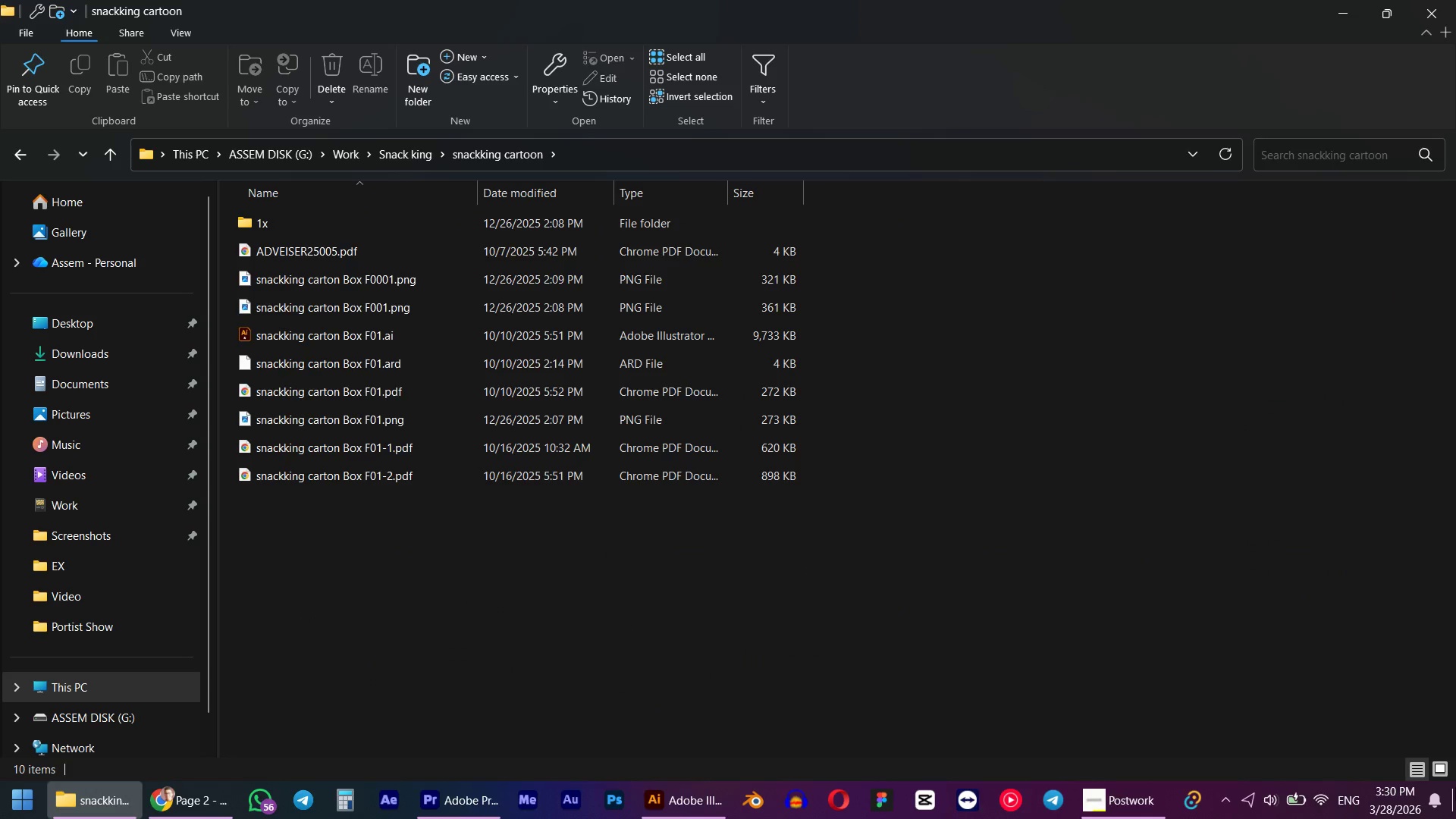 
left_click([1445, 765])
 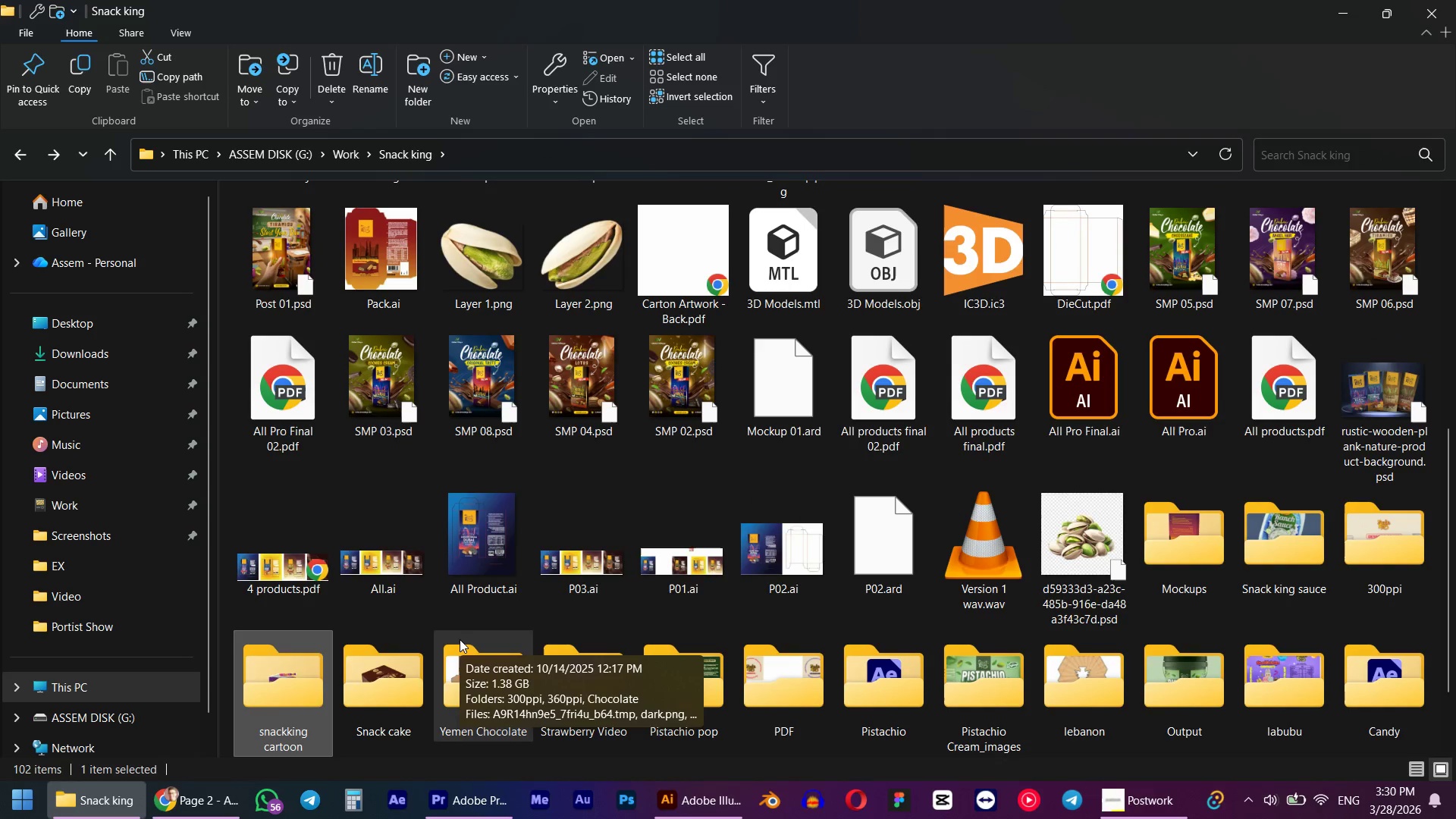 
wait(5.34)
 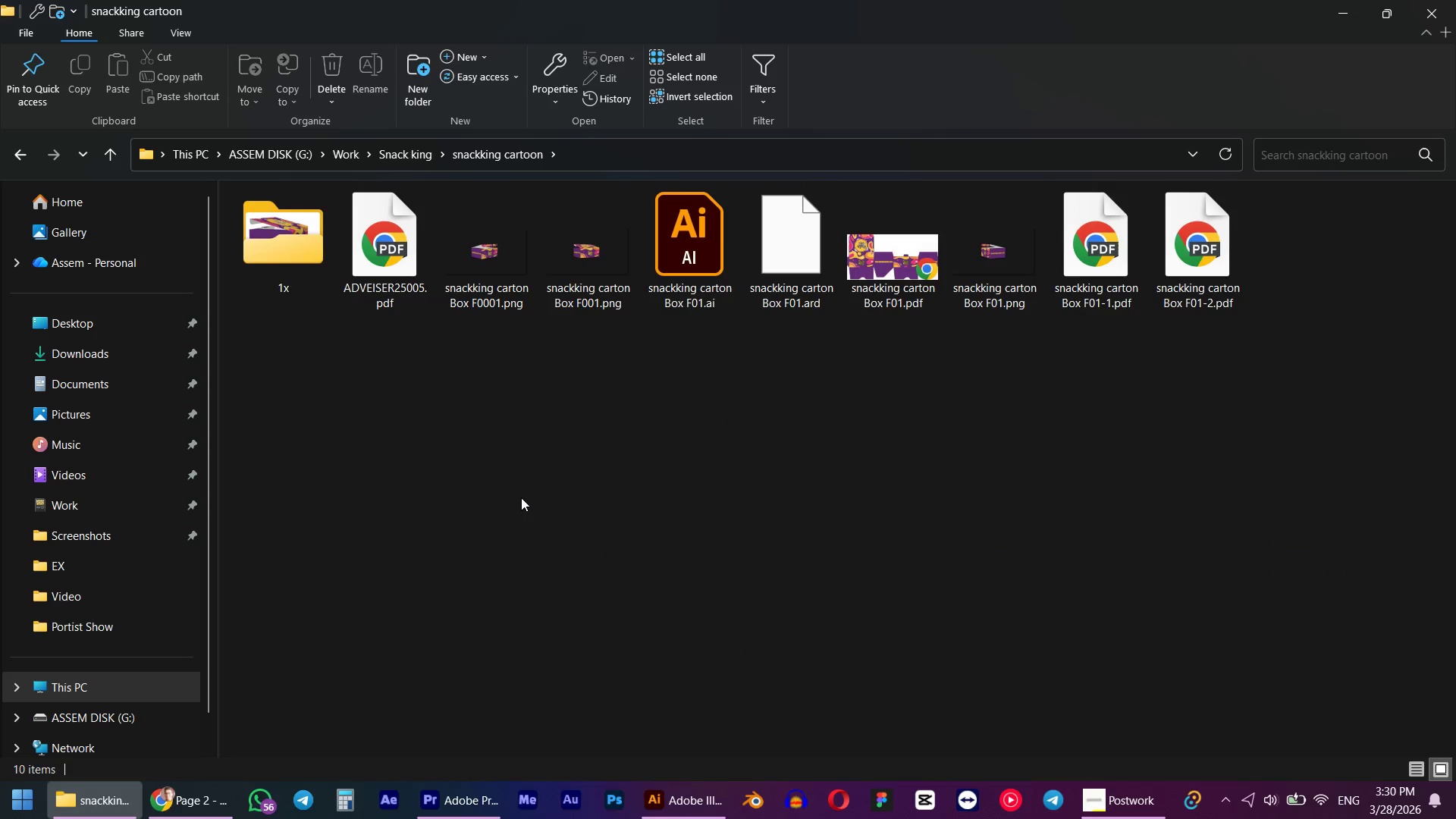 
scroll: coordinate [460, 639], scroll_direction: up, amount: 2.0
 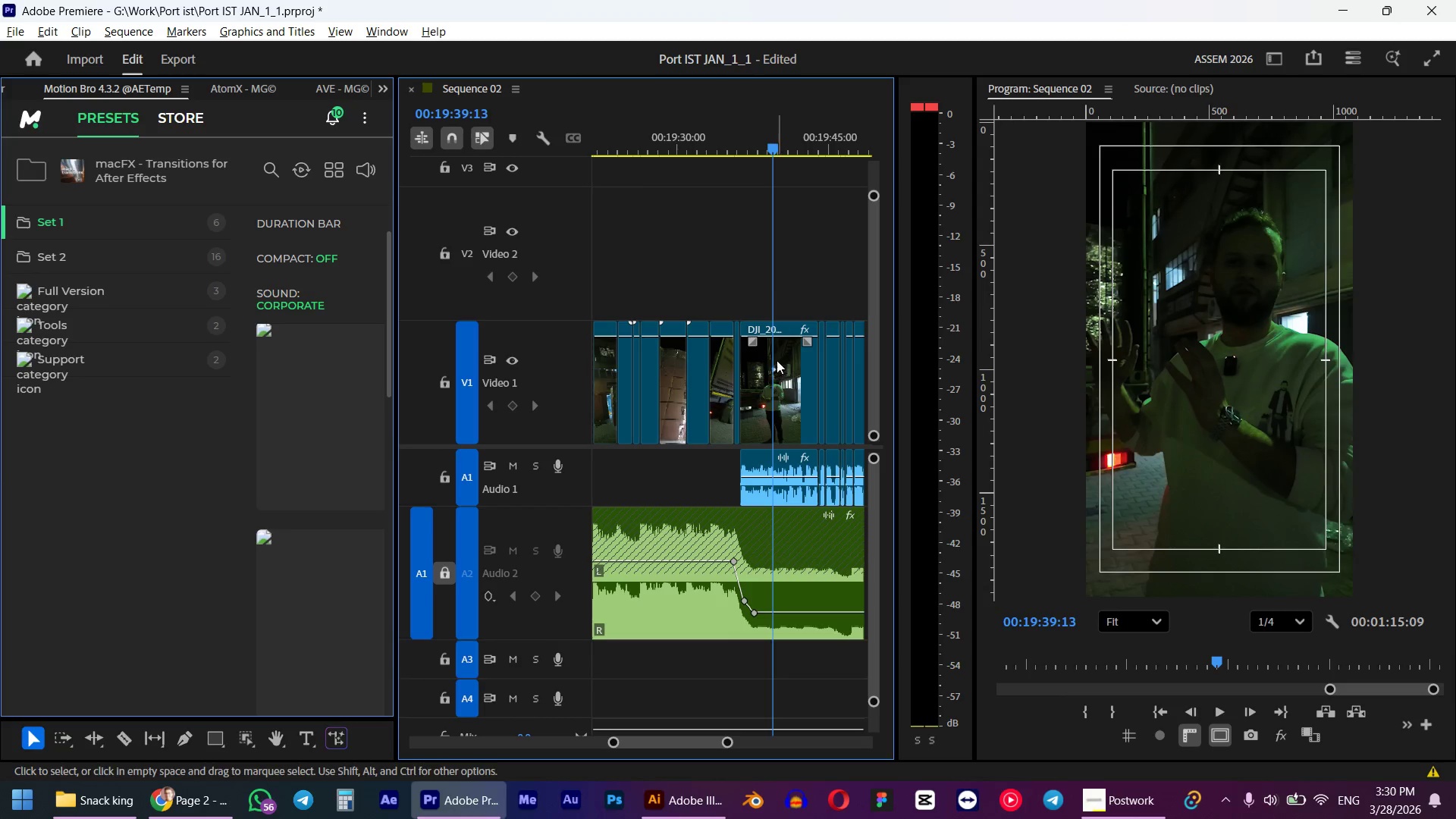 
key(Space)
 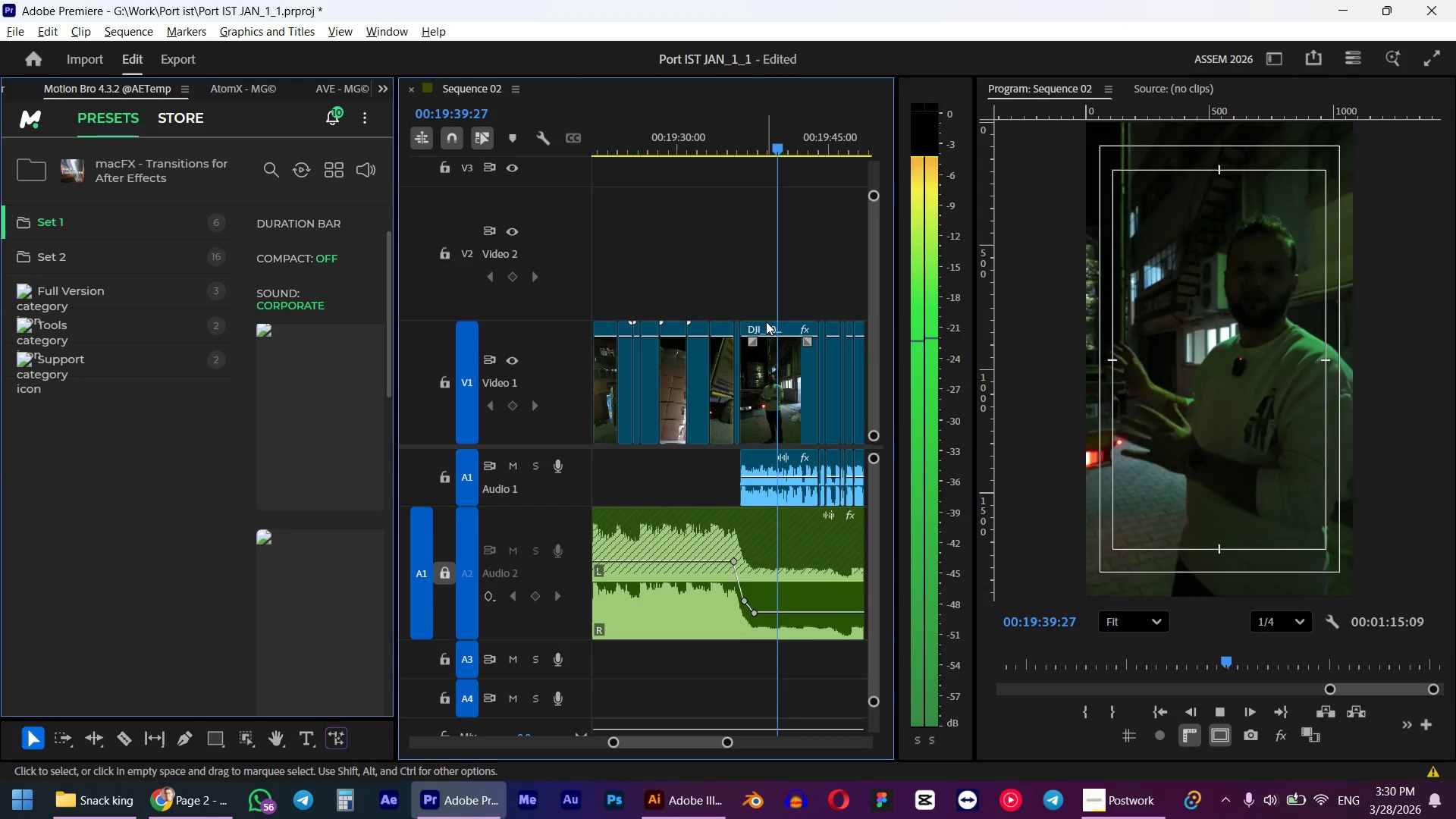 
scroll: coordinate [766, 322], scroll_direction: down, amount: 2.0
 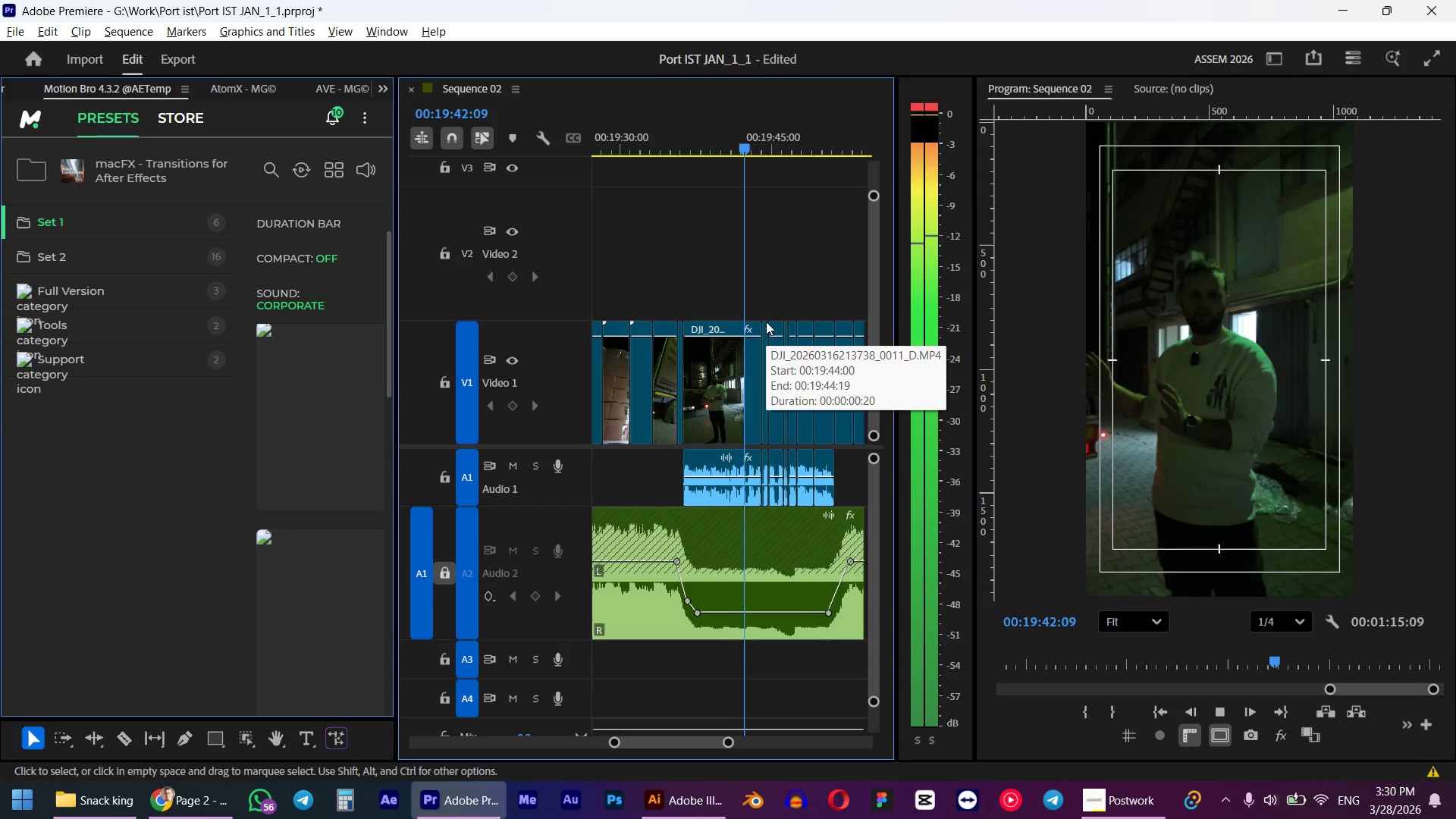 
hold_key(key=AltLeft, duration=0.7)
scroll: coordinate [766, 322], scroll_direction: up, amount: 5.0
 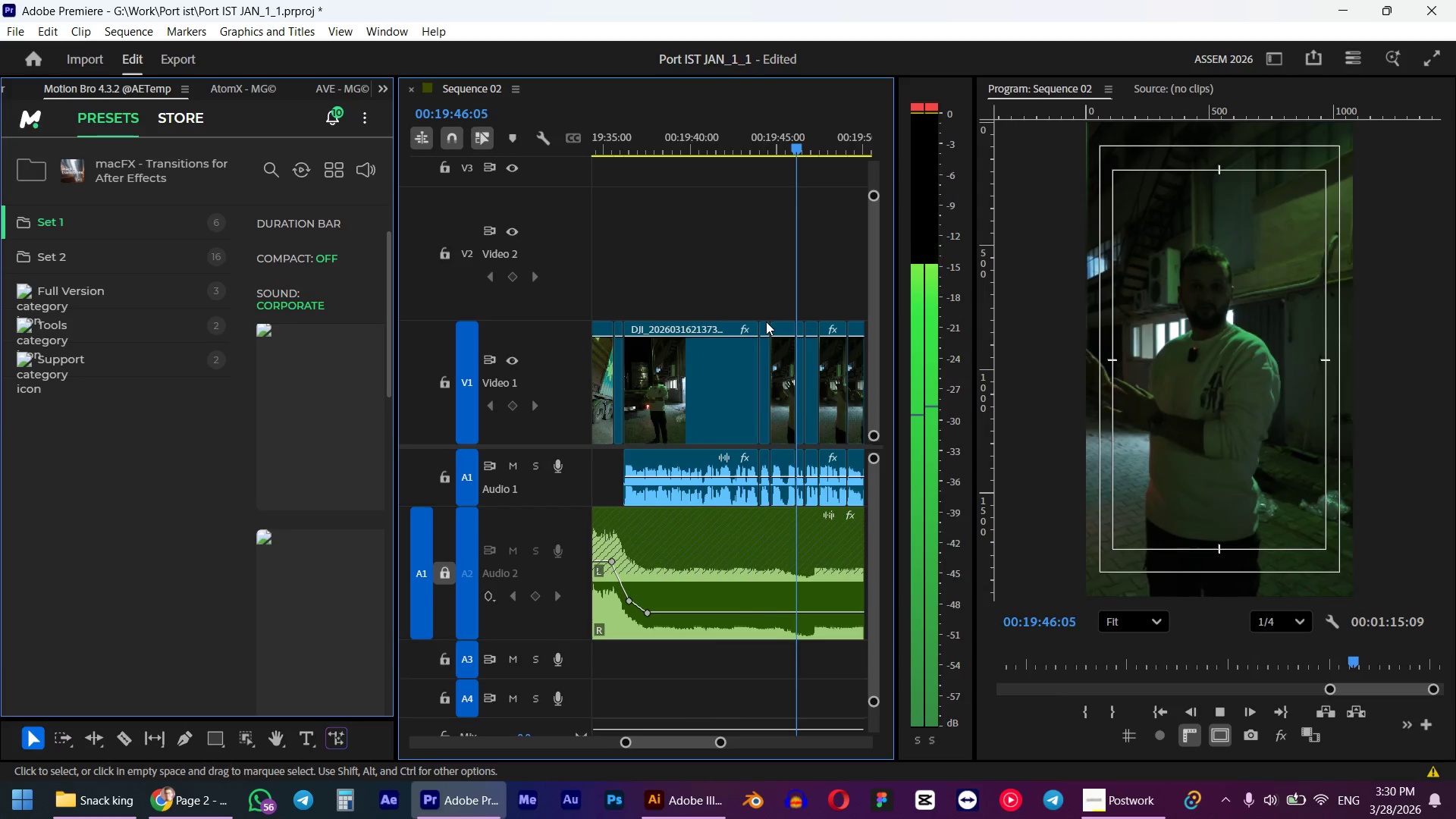 
scroll: coordinate [766, 322], scroll_direction: down, amount: 2.0
 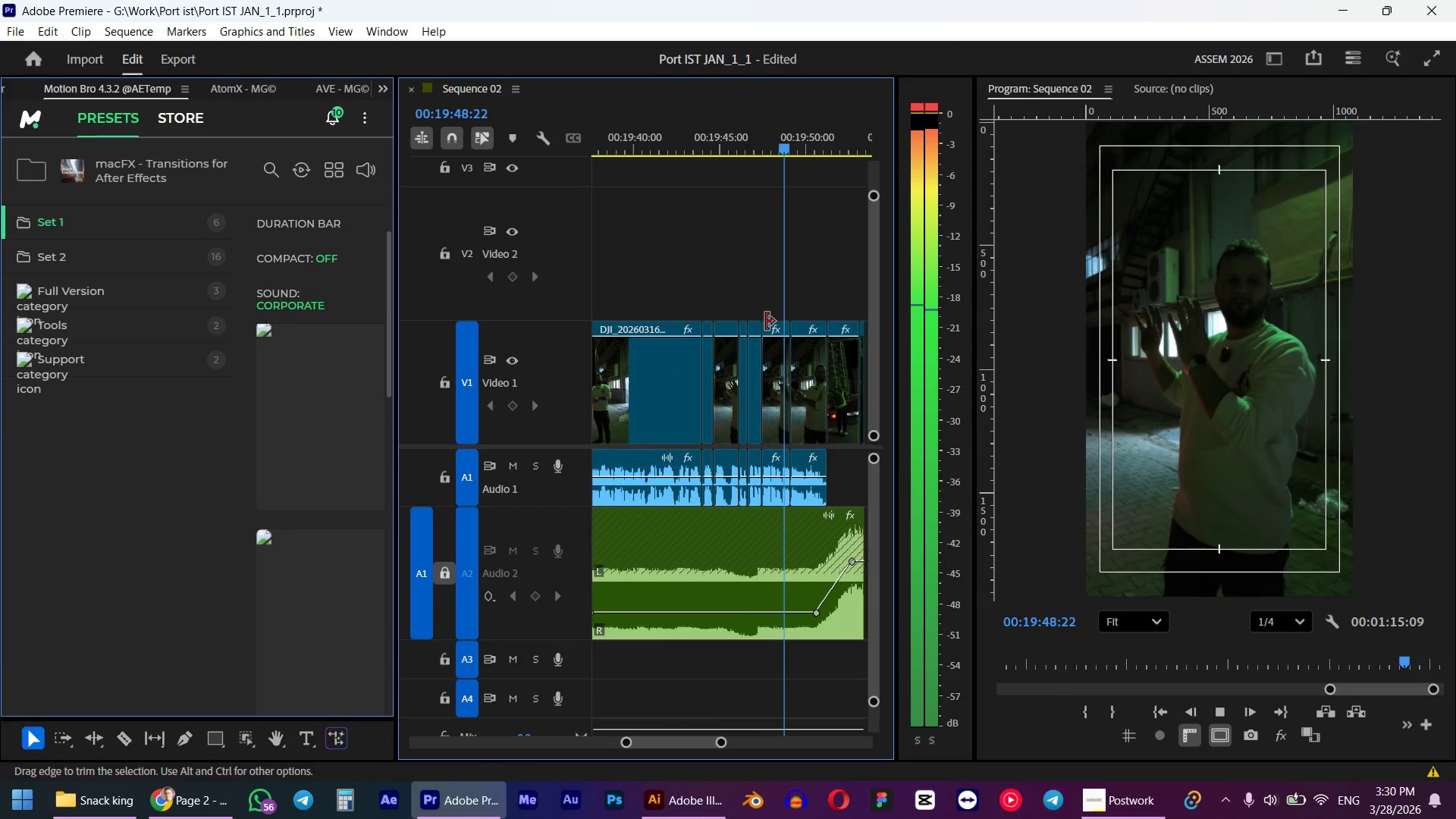 
key(Space)
 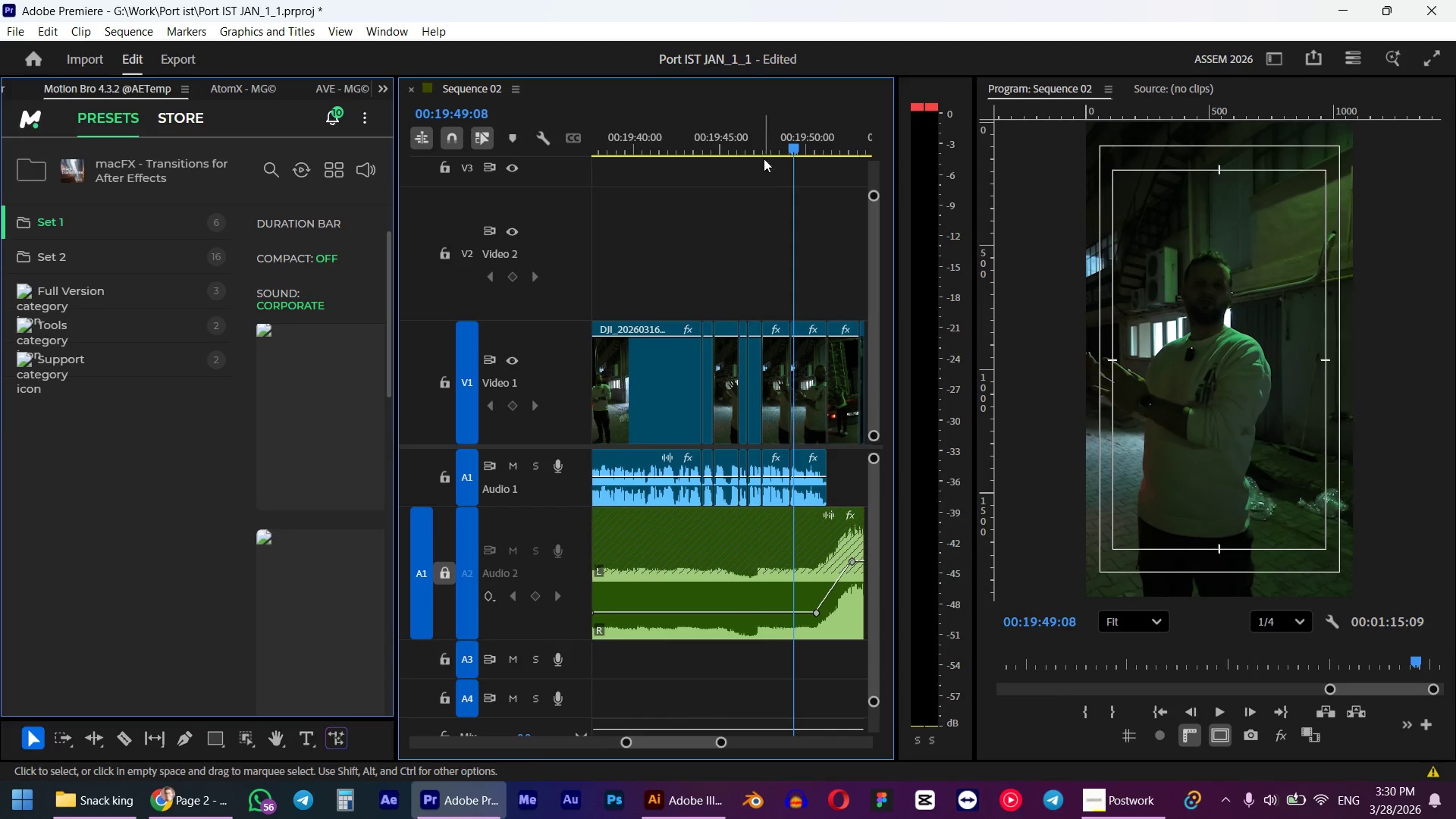 
left_click_drag(start_coordinate=[767, 129], to_coordinate=[617, 155])
 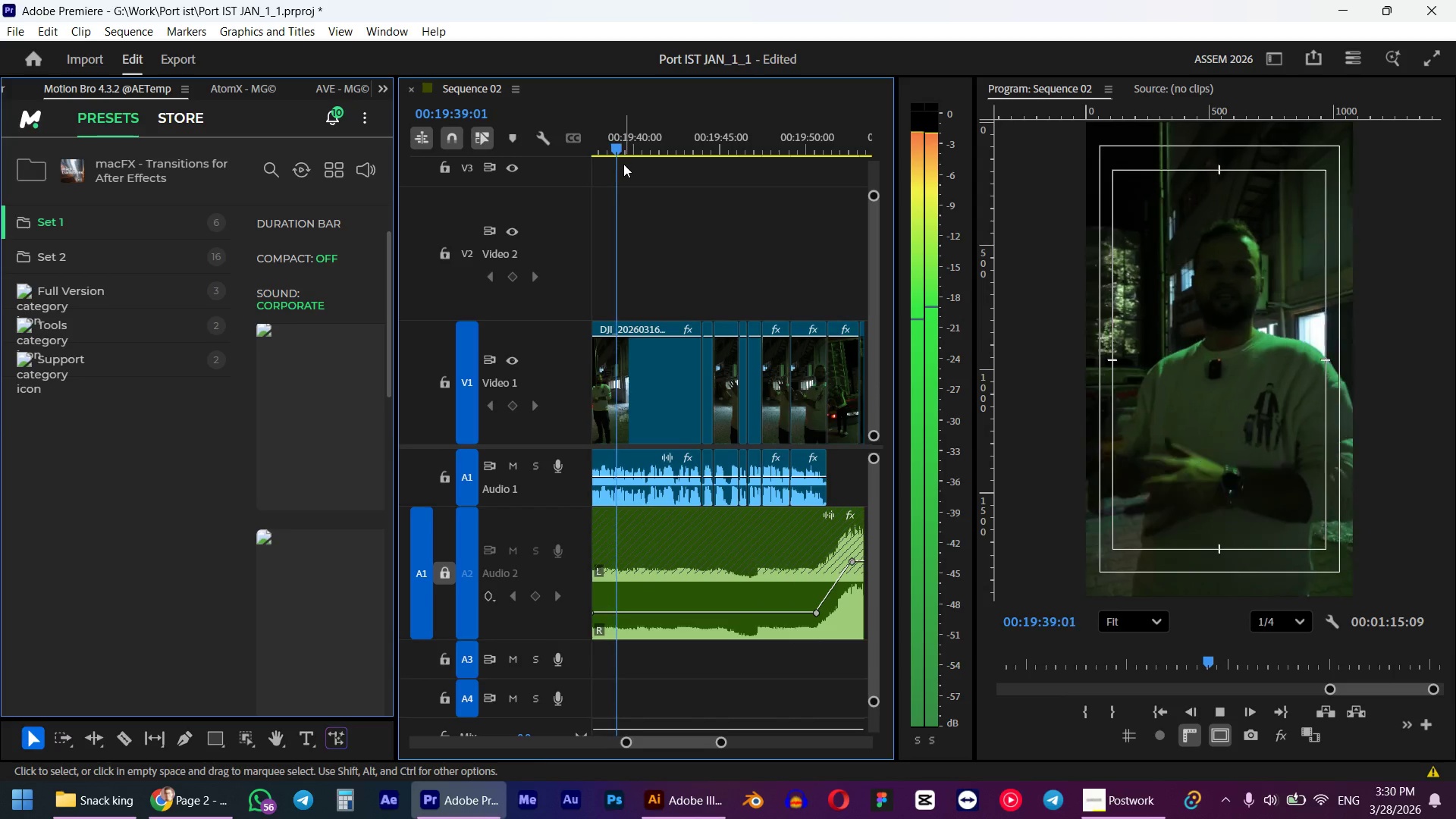 
hold_key(key=ShiftLeft, duration=1.05)
 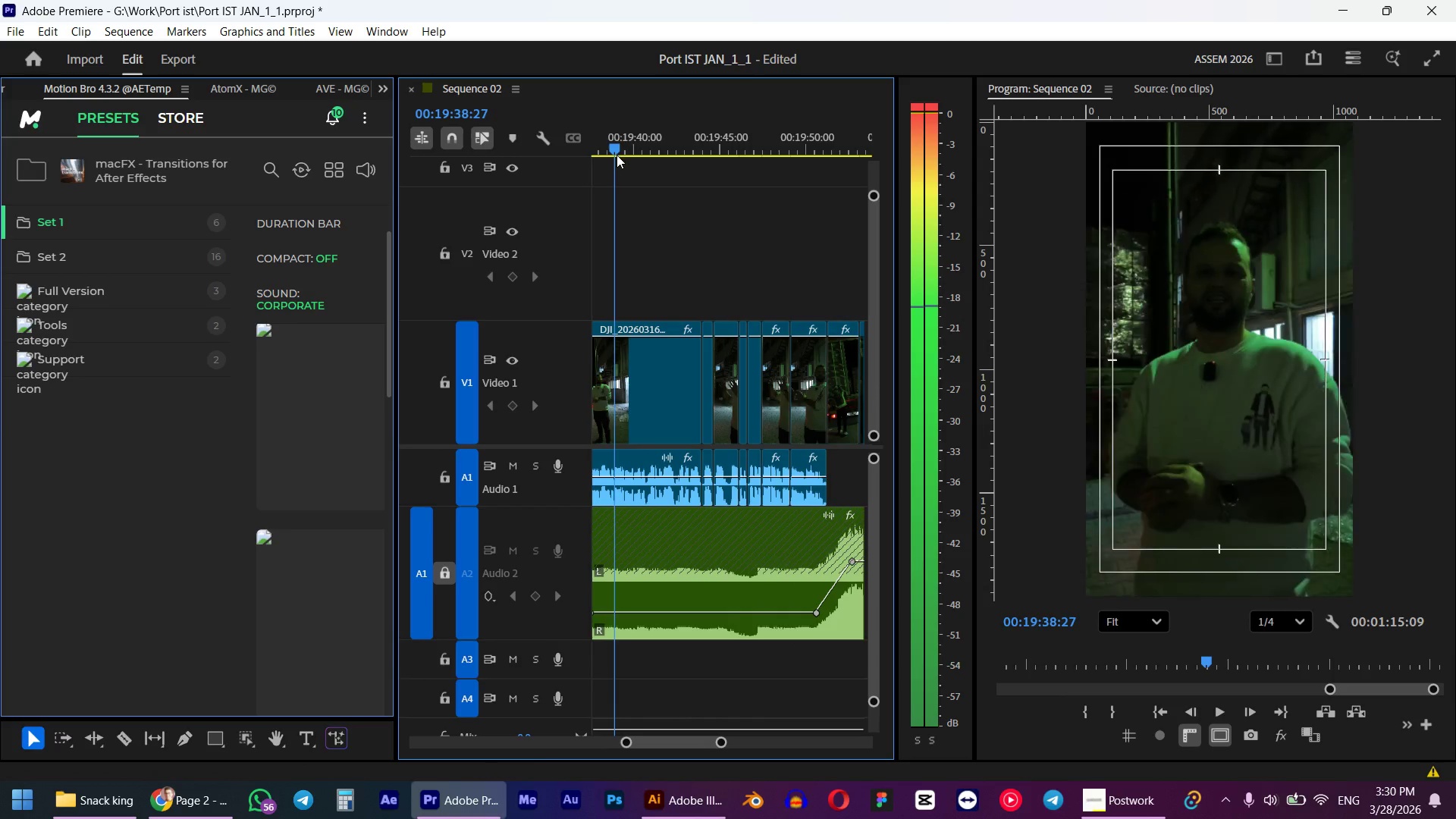 
key(Space)
 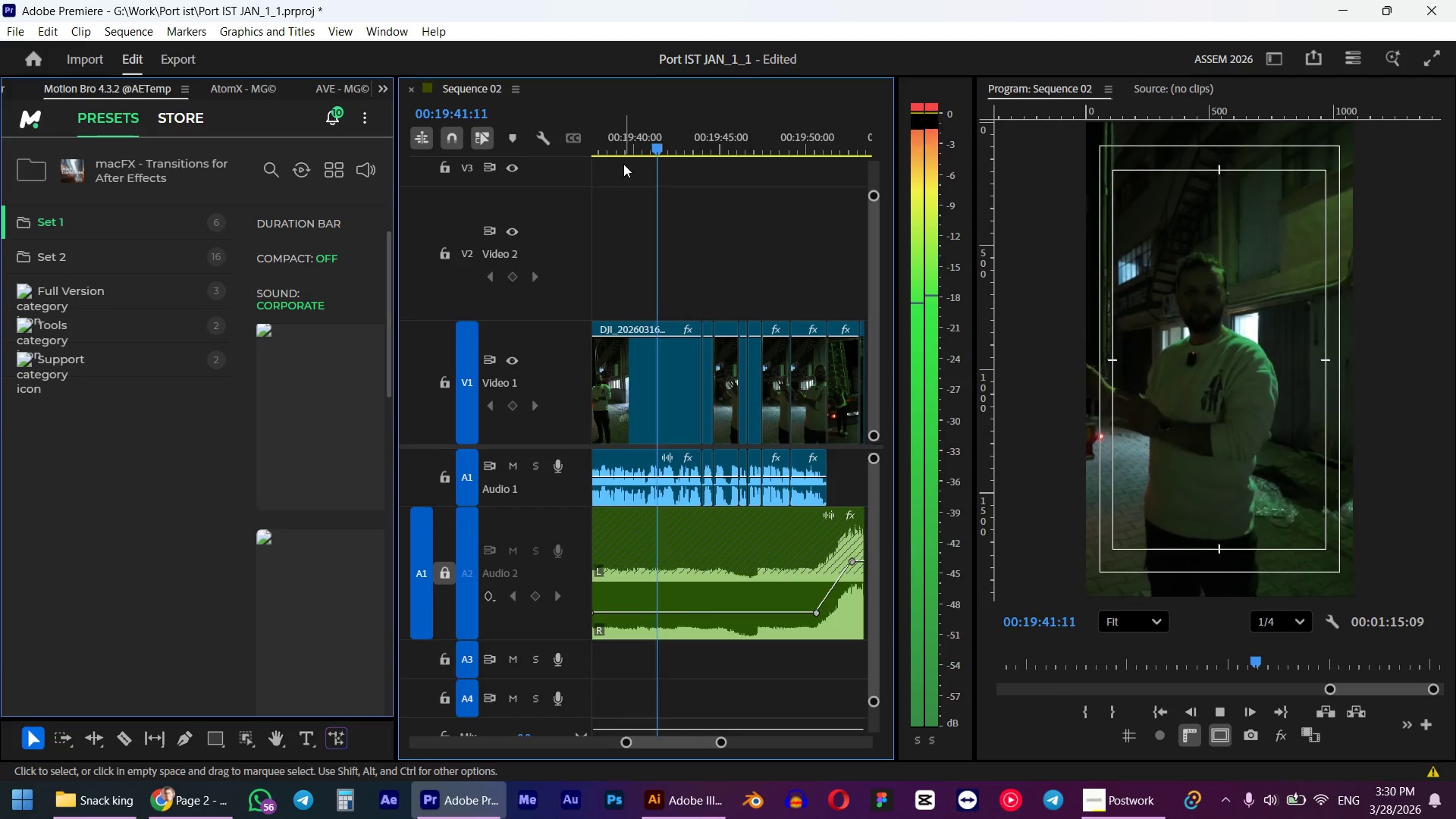 
key(Space)
 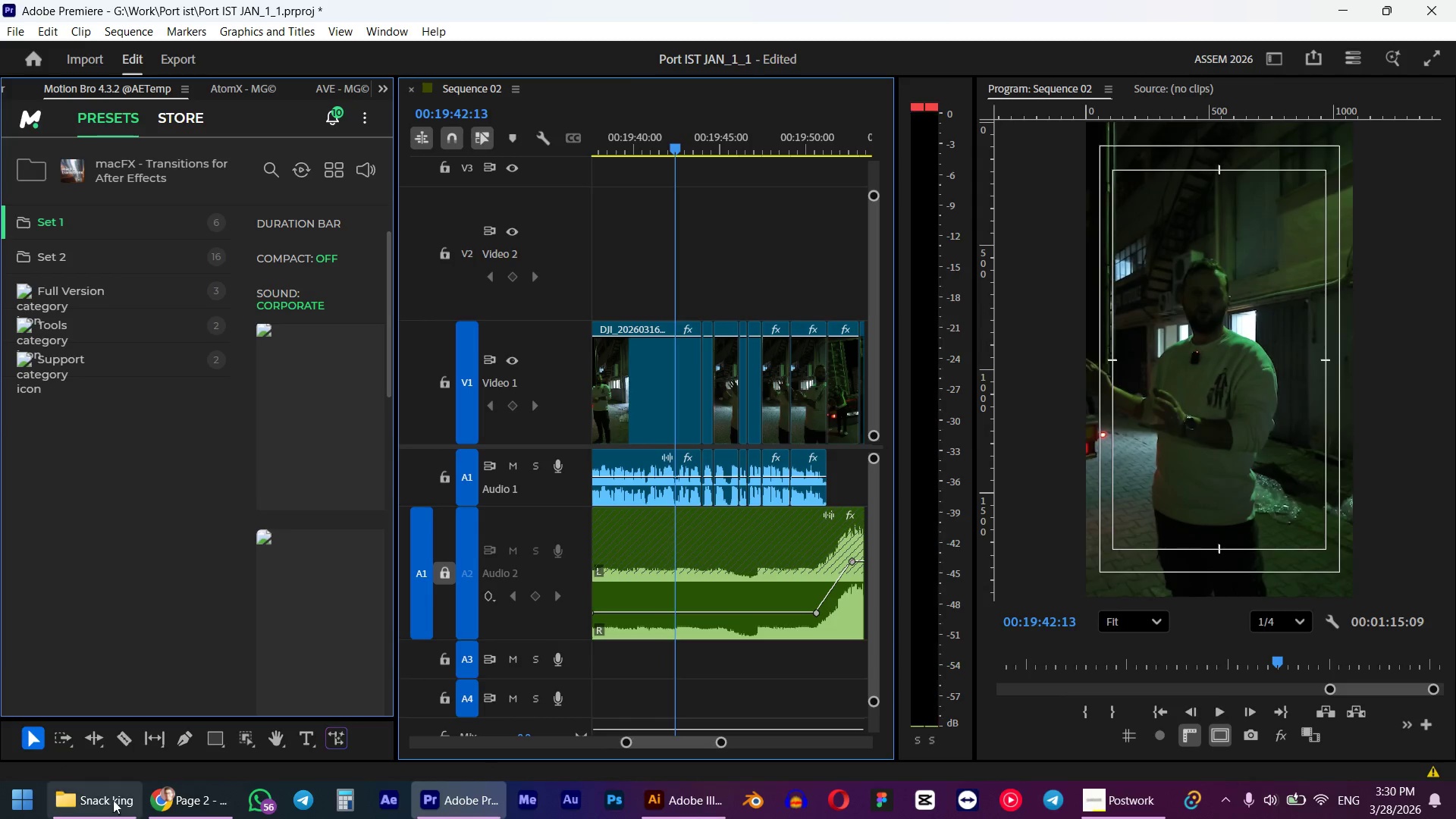 
left_click([96, 814])
 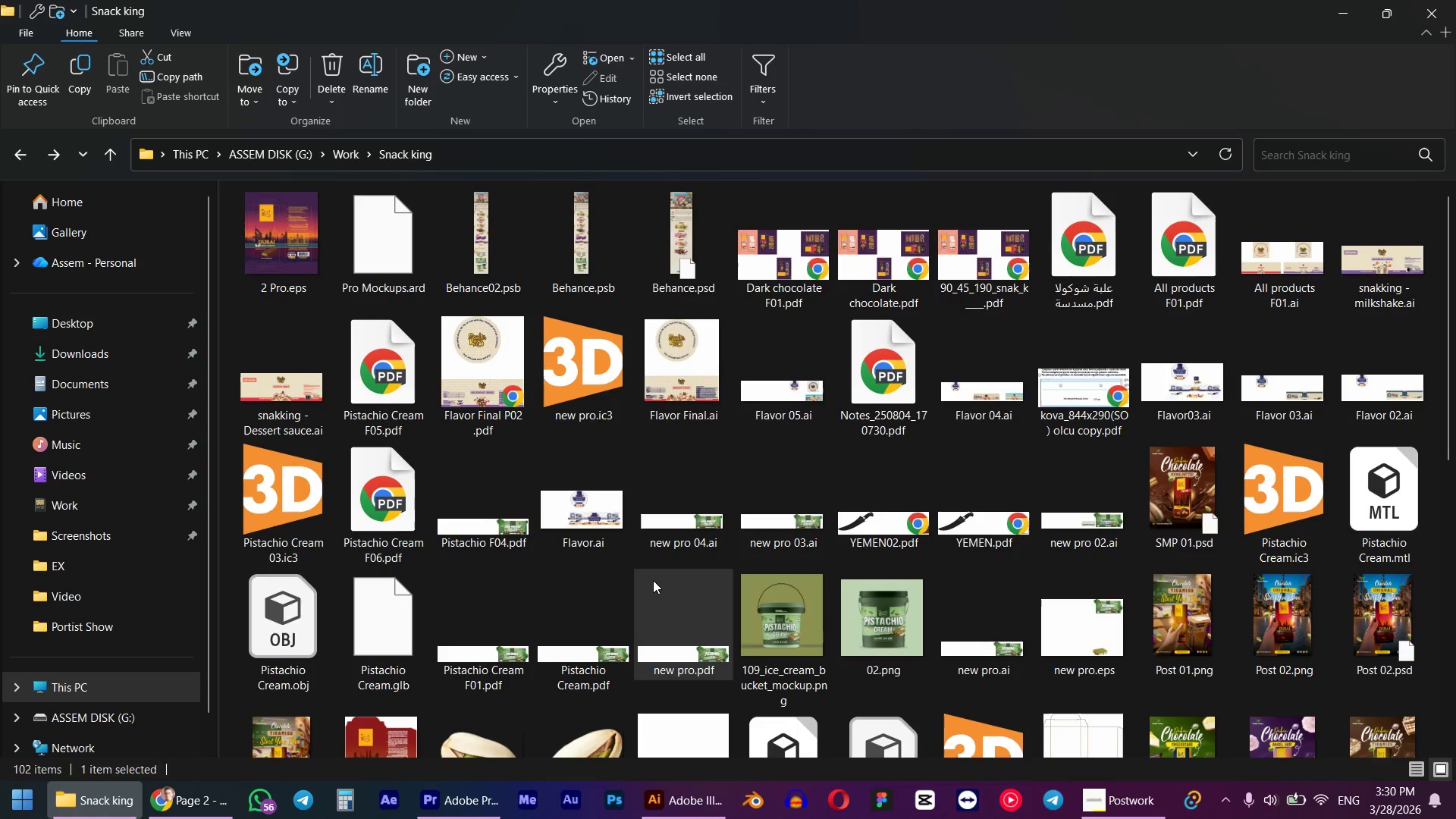 
scroll: coordinate [653, 580], scroll_direction: down, amount: 1.0
 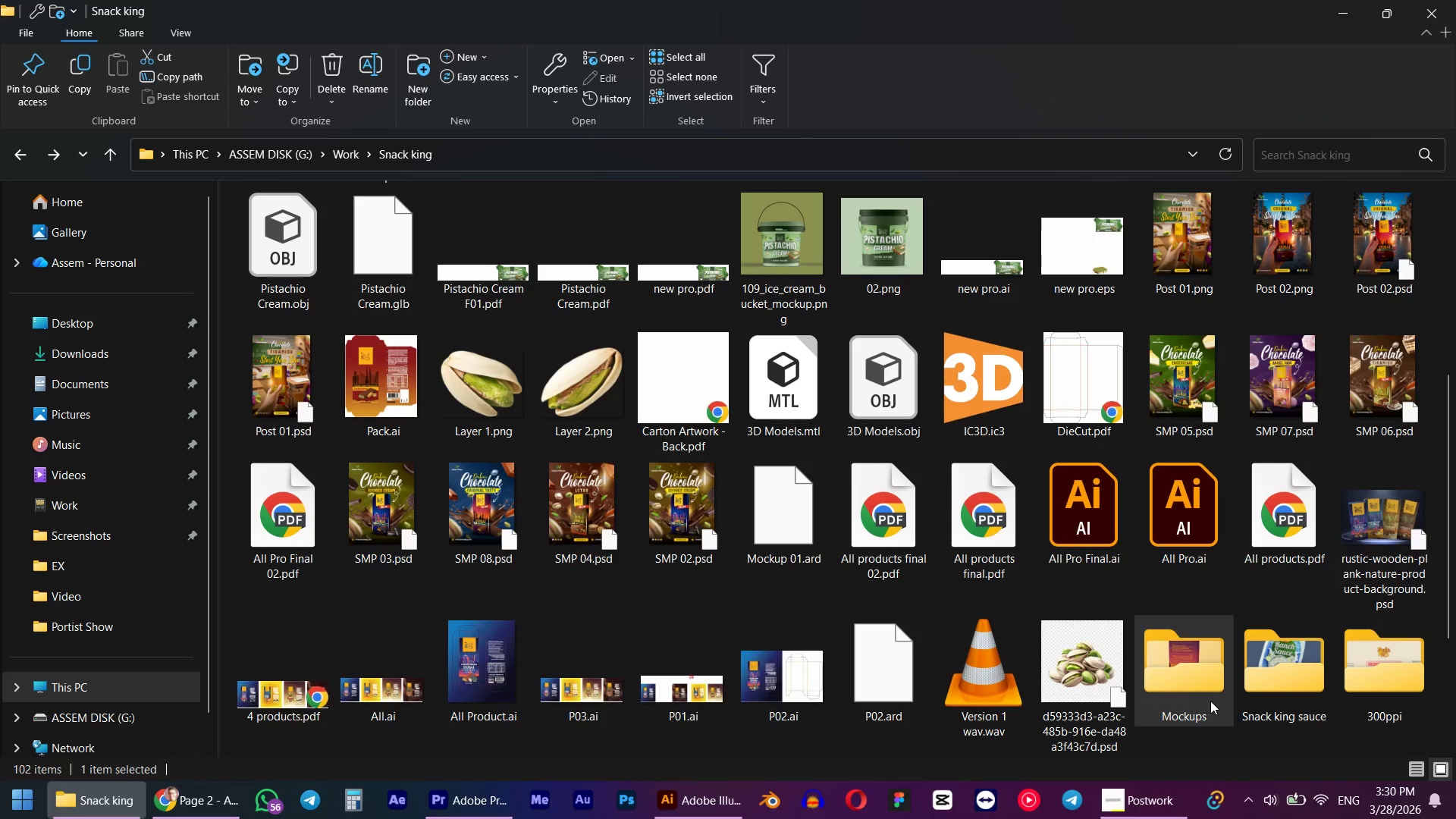 
wait(5.62)
 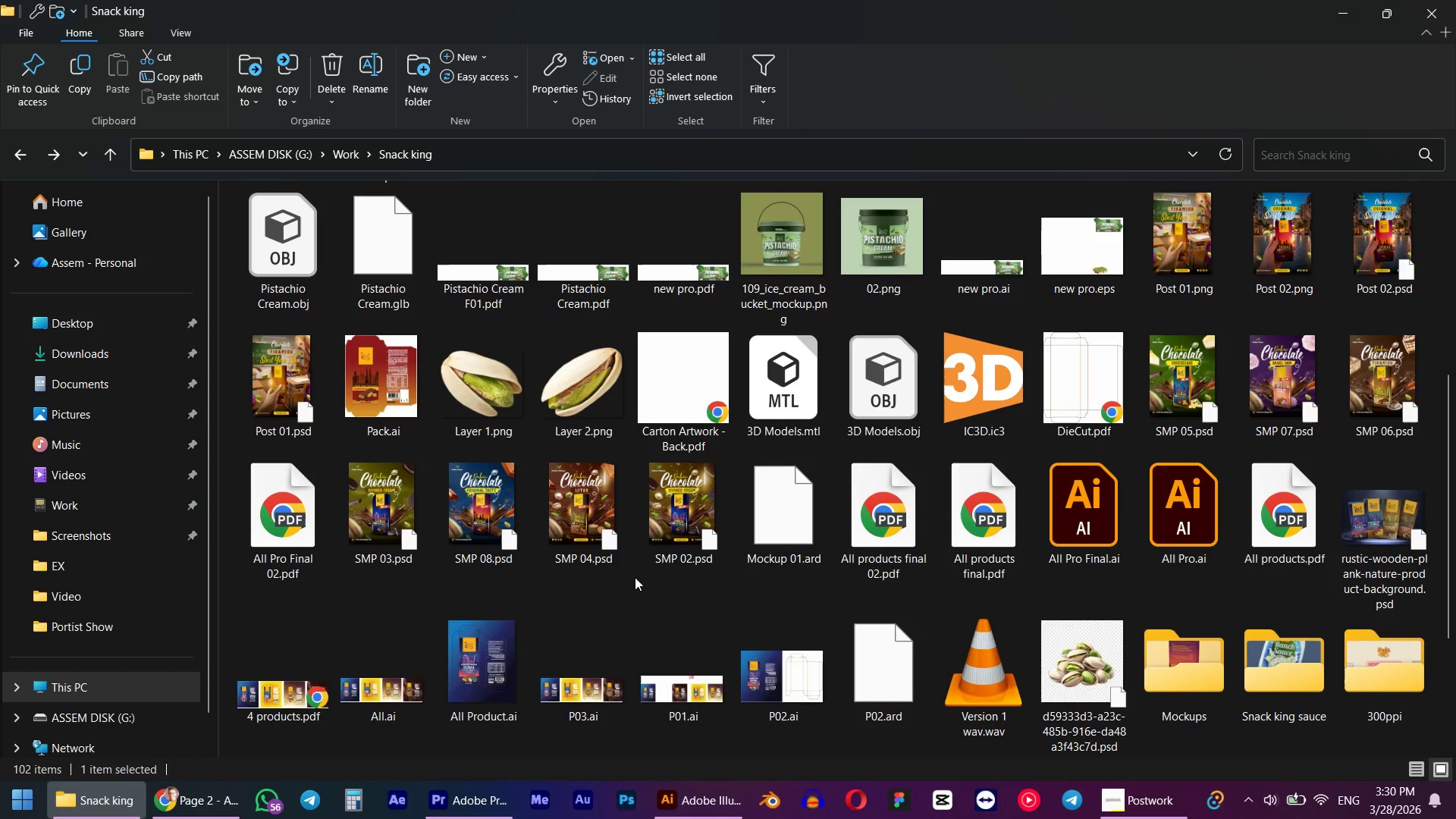 
double_click([1391, 689])
 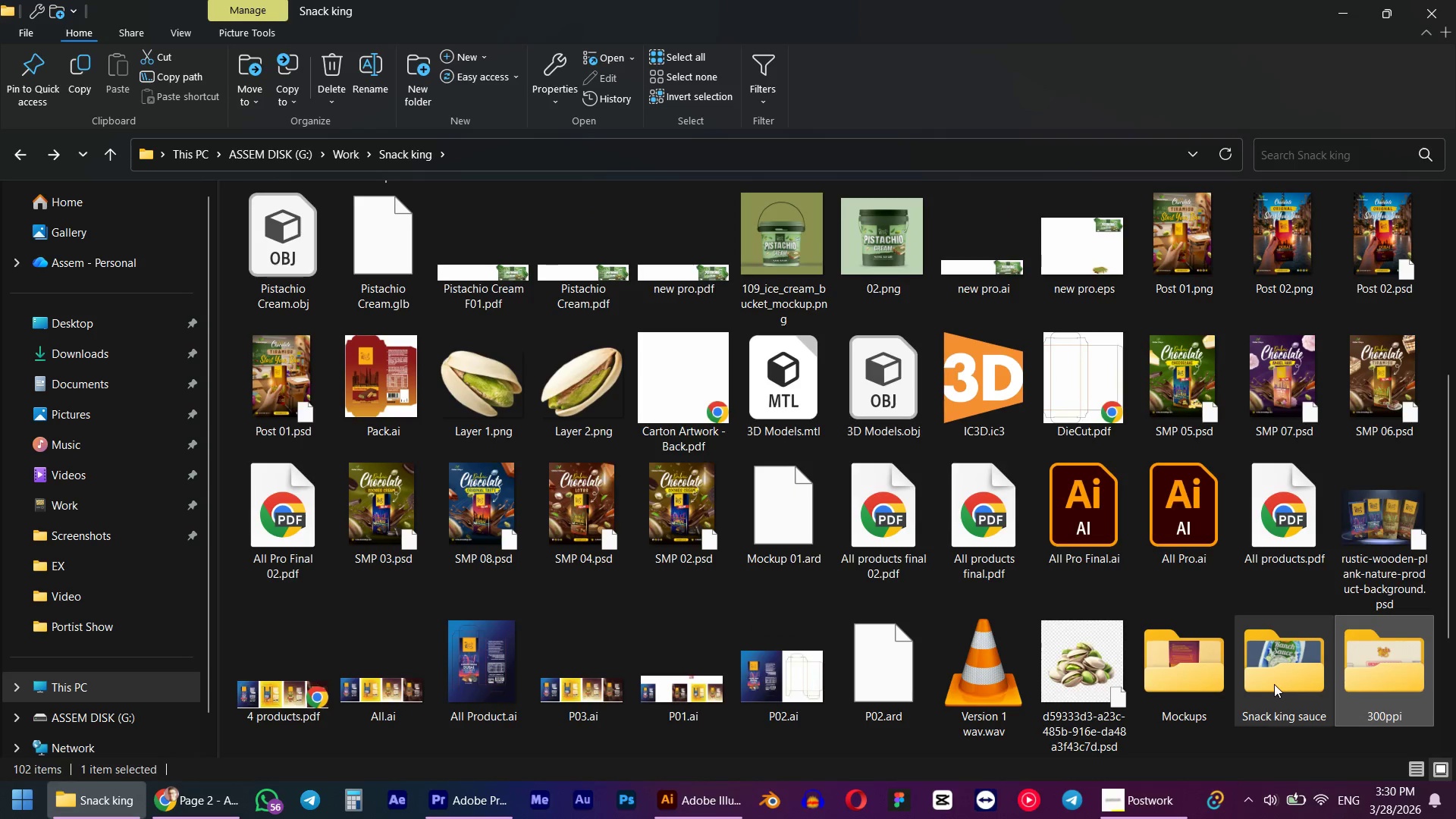 
wait(6.39)
 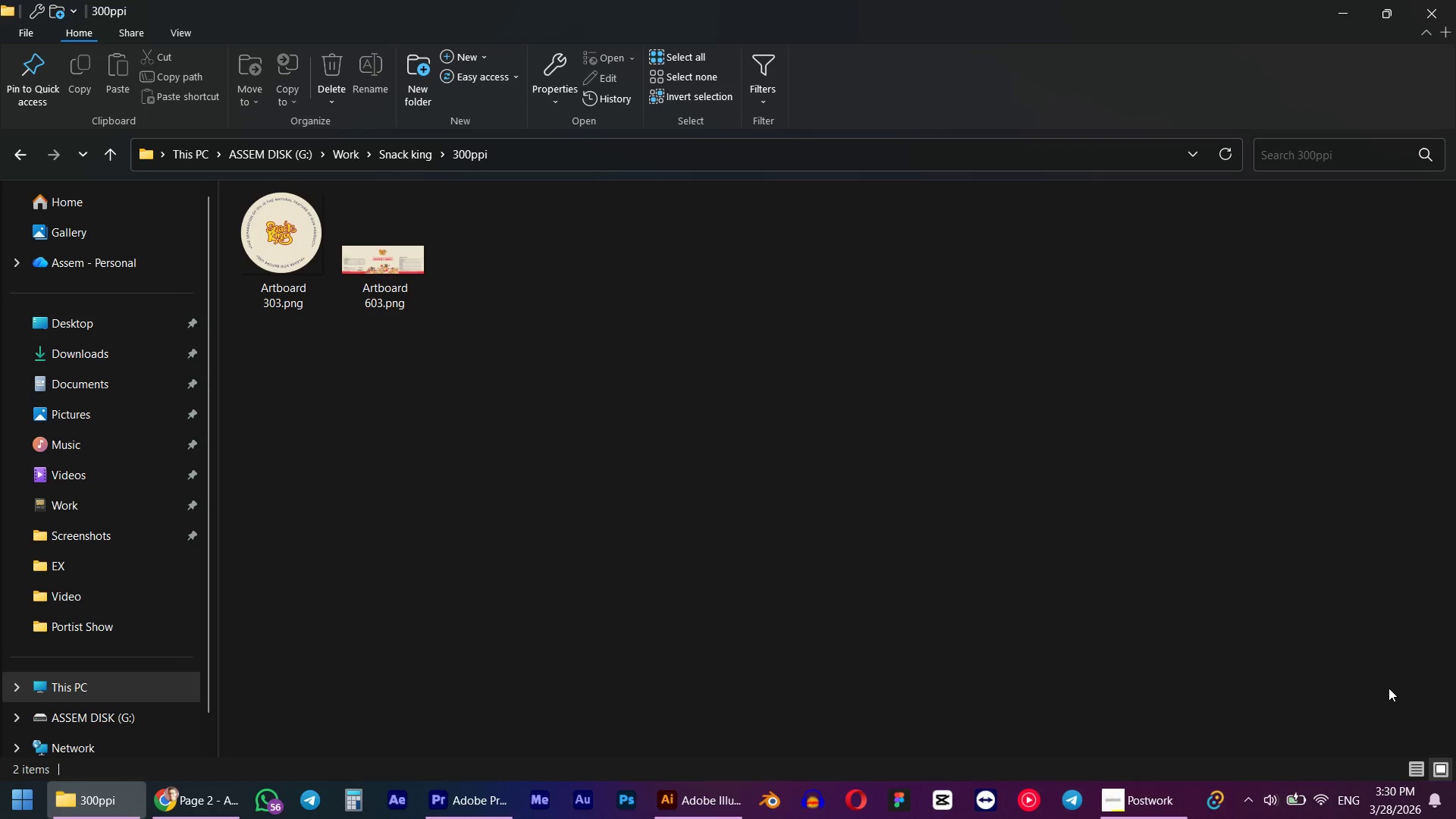 
double_click([1279, 701])
 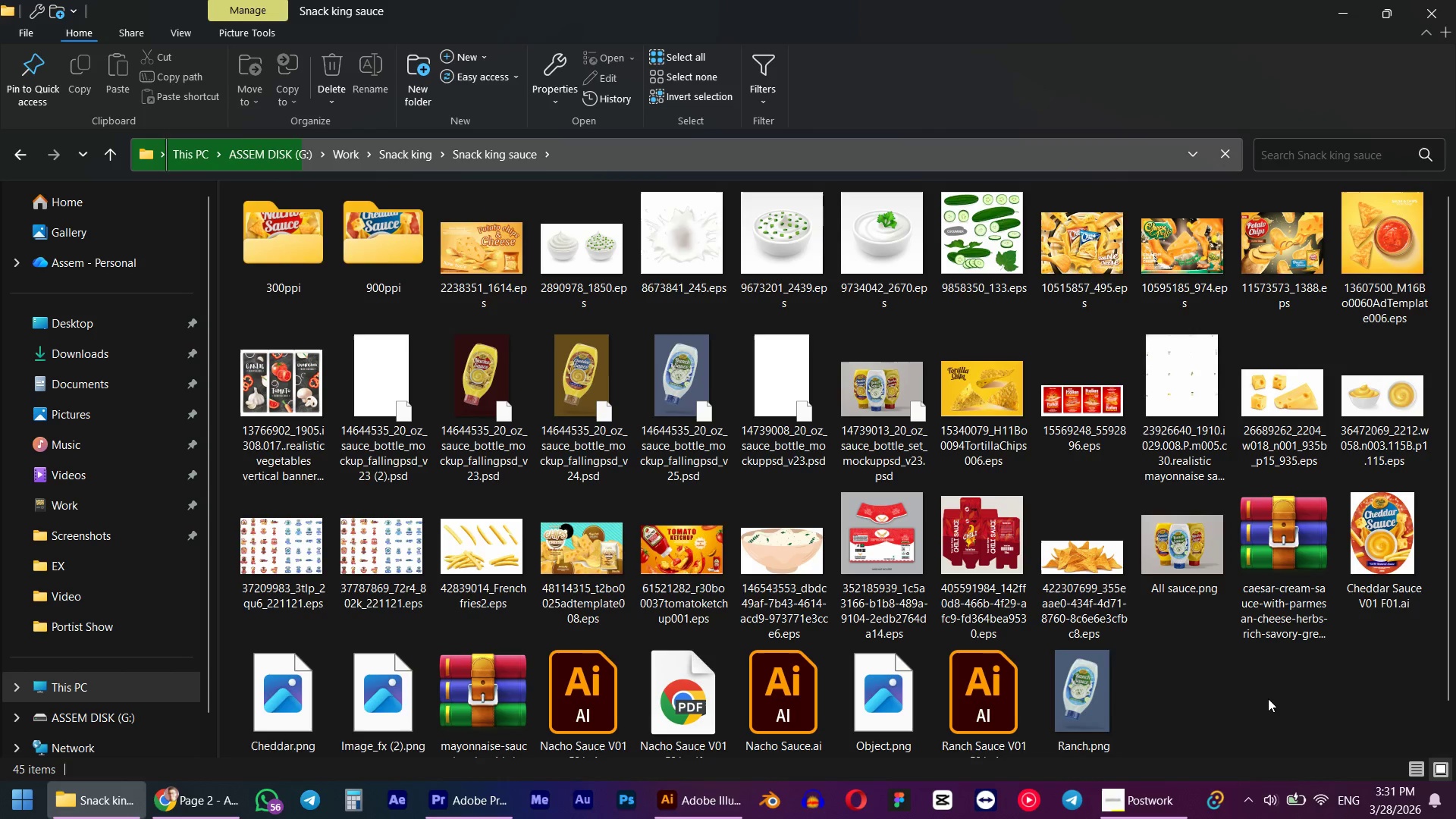 
wait(7.81)
 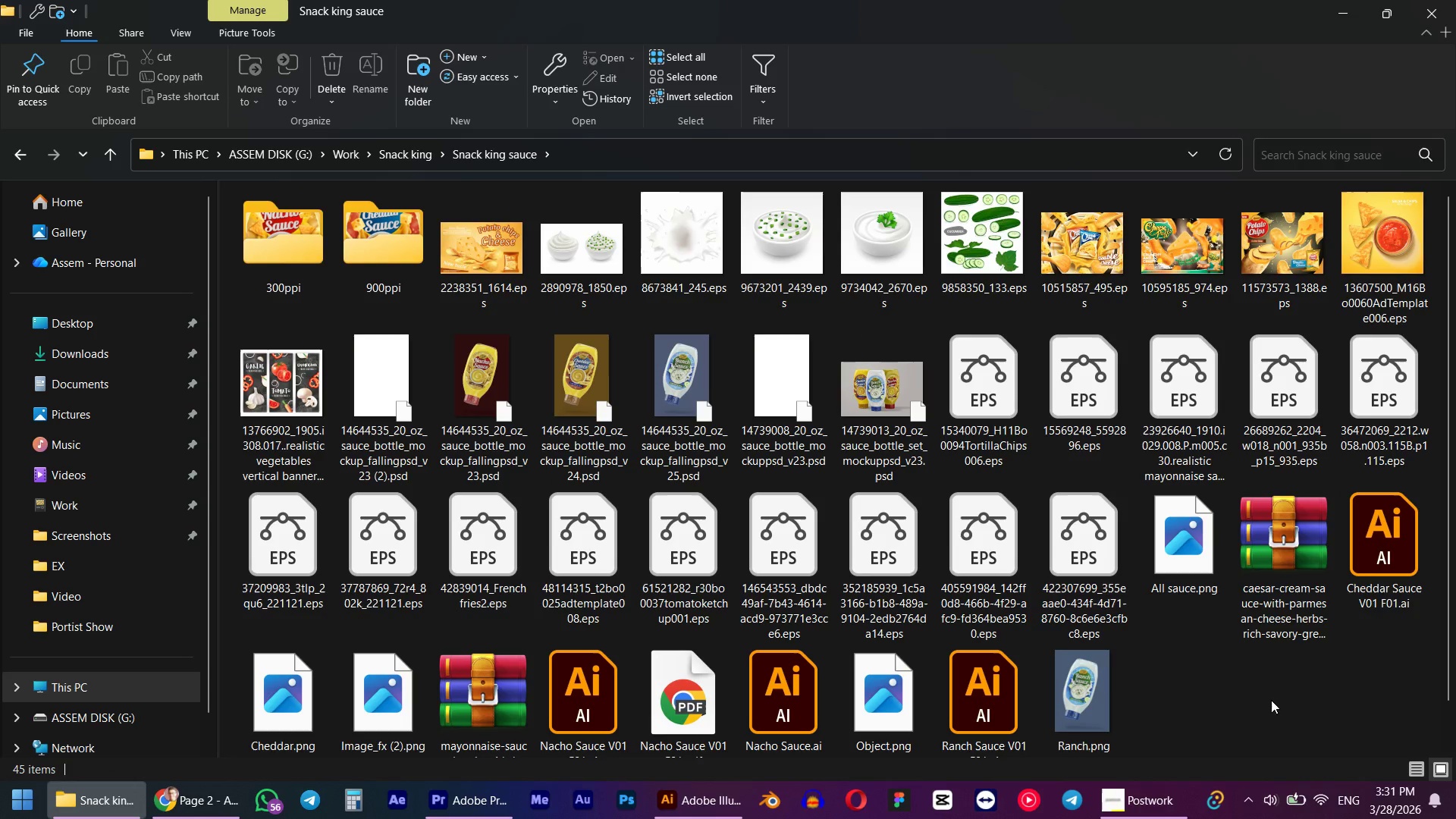 
 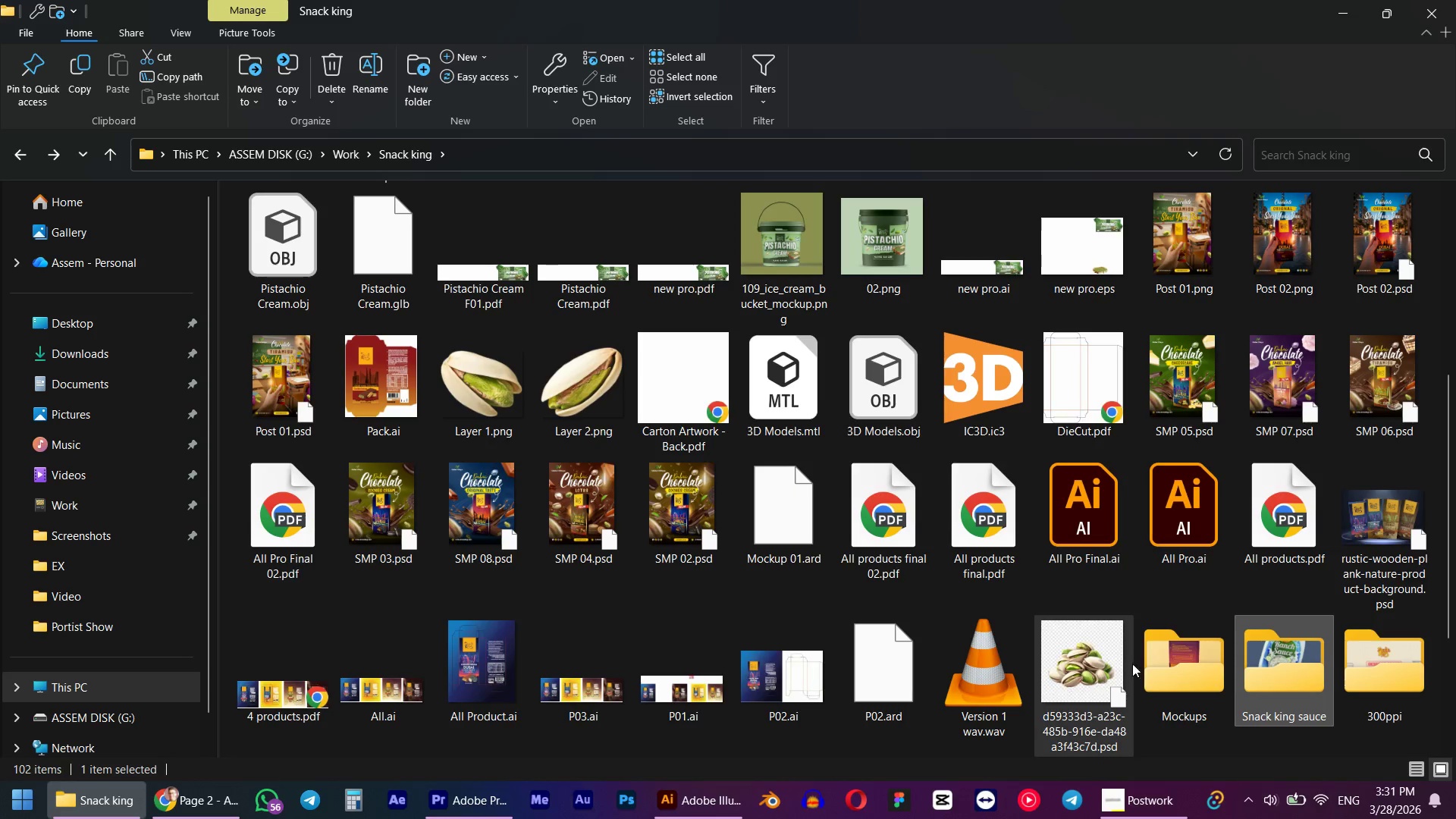 
double_click([1146, 661])
 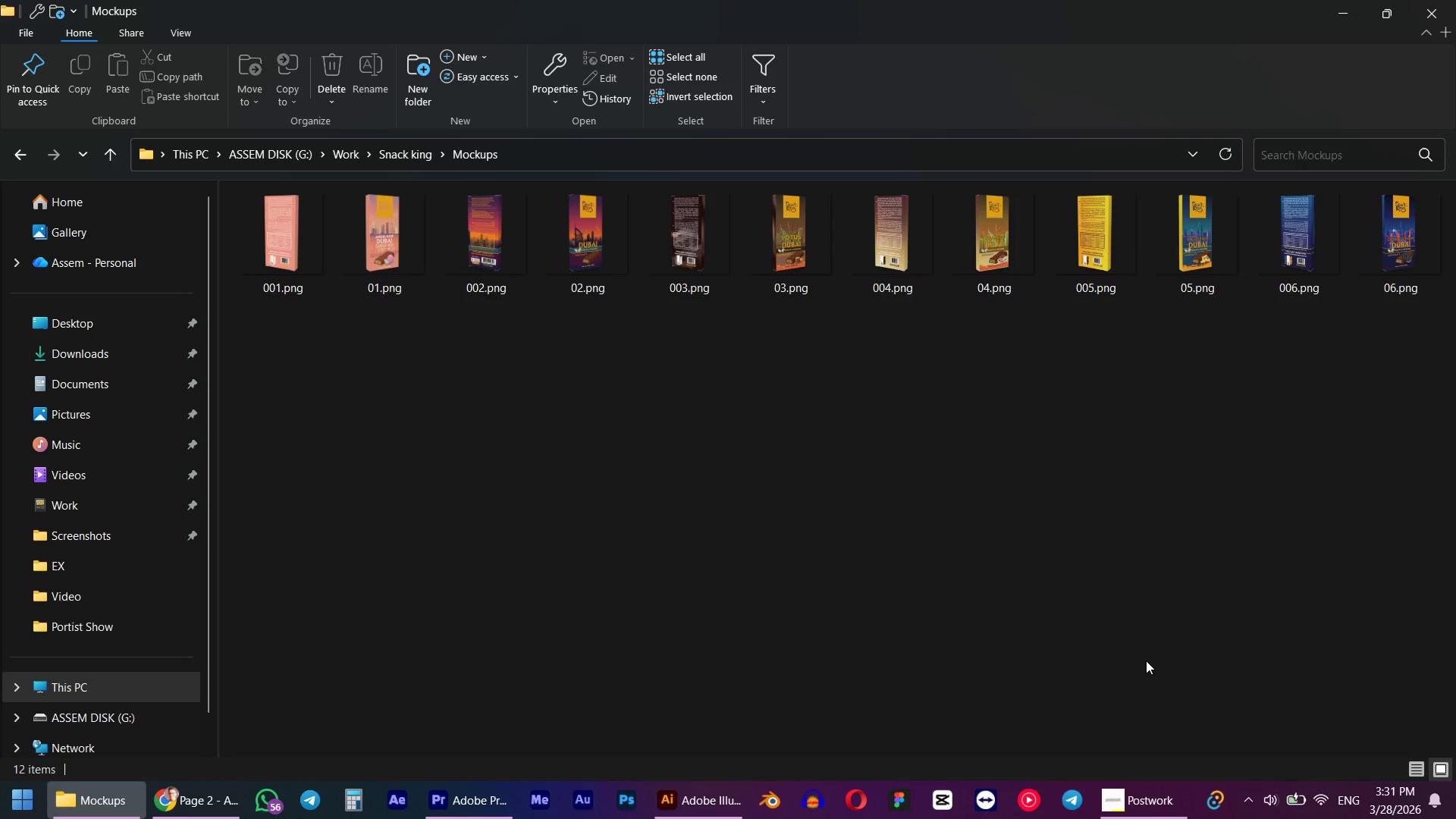 
 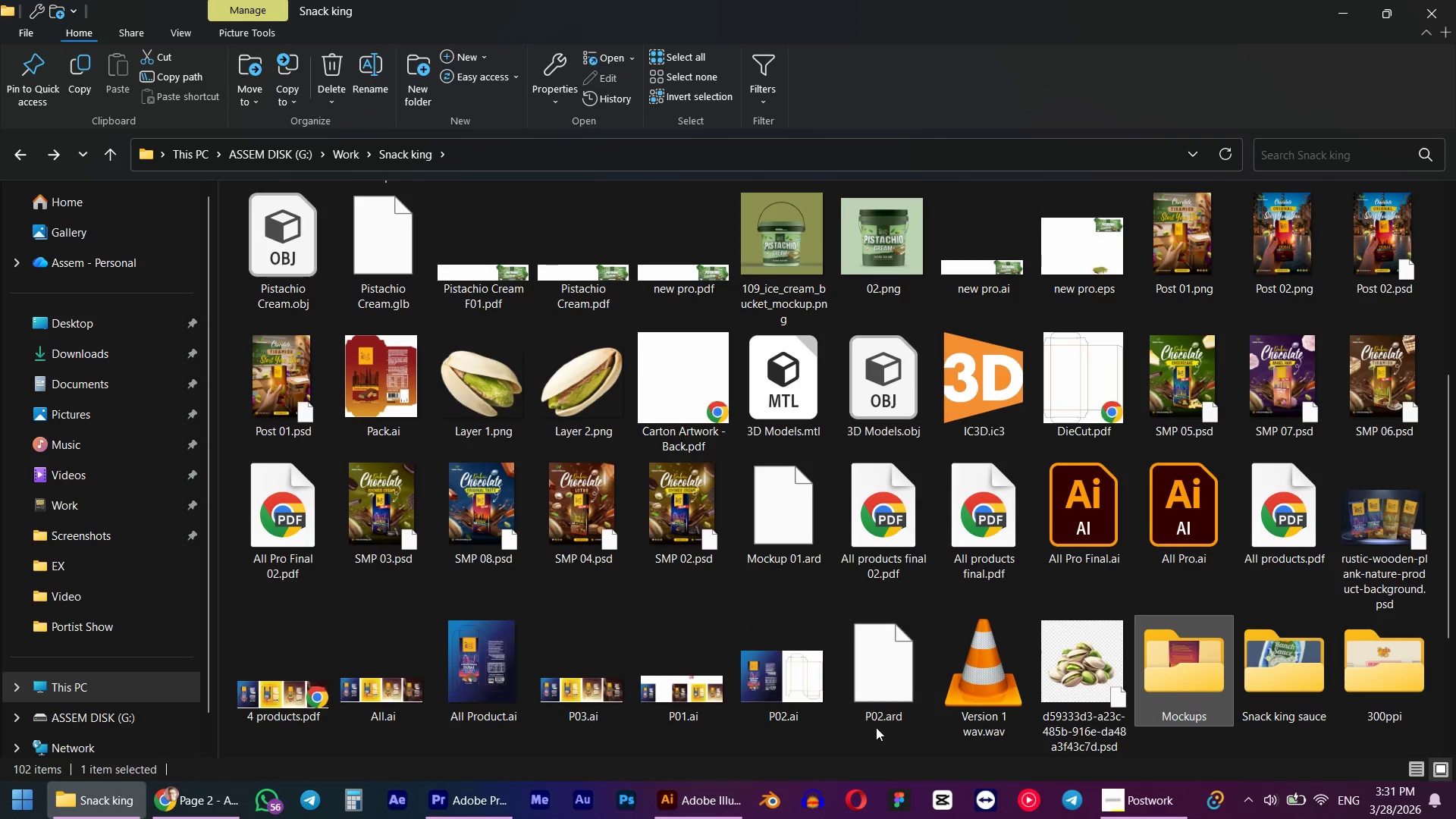 
scroll: coordinate [925, 705], scroll_direction: down, amount: 5.0
 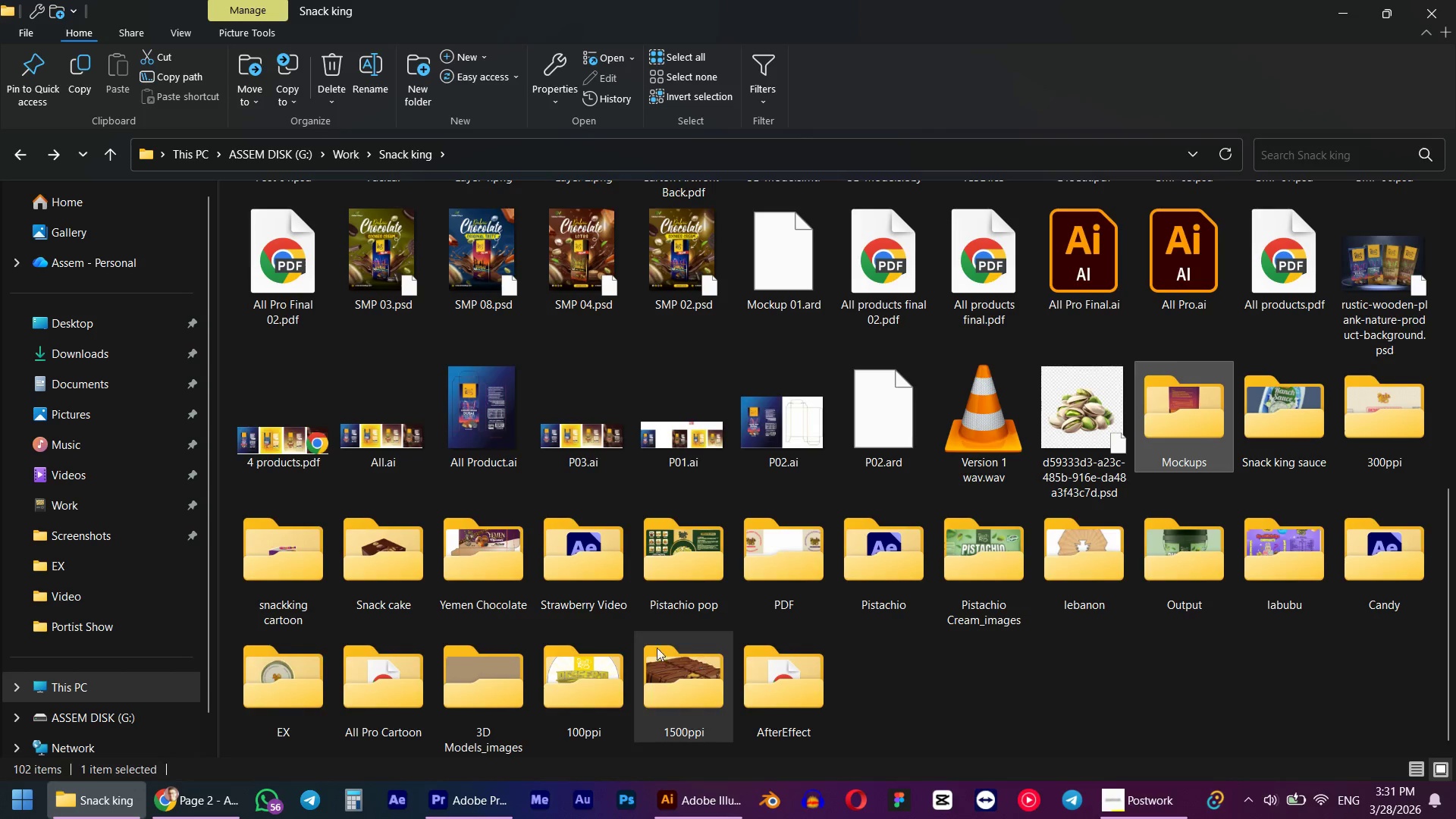 
mouse_move([576, 631])
 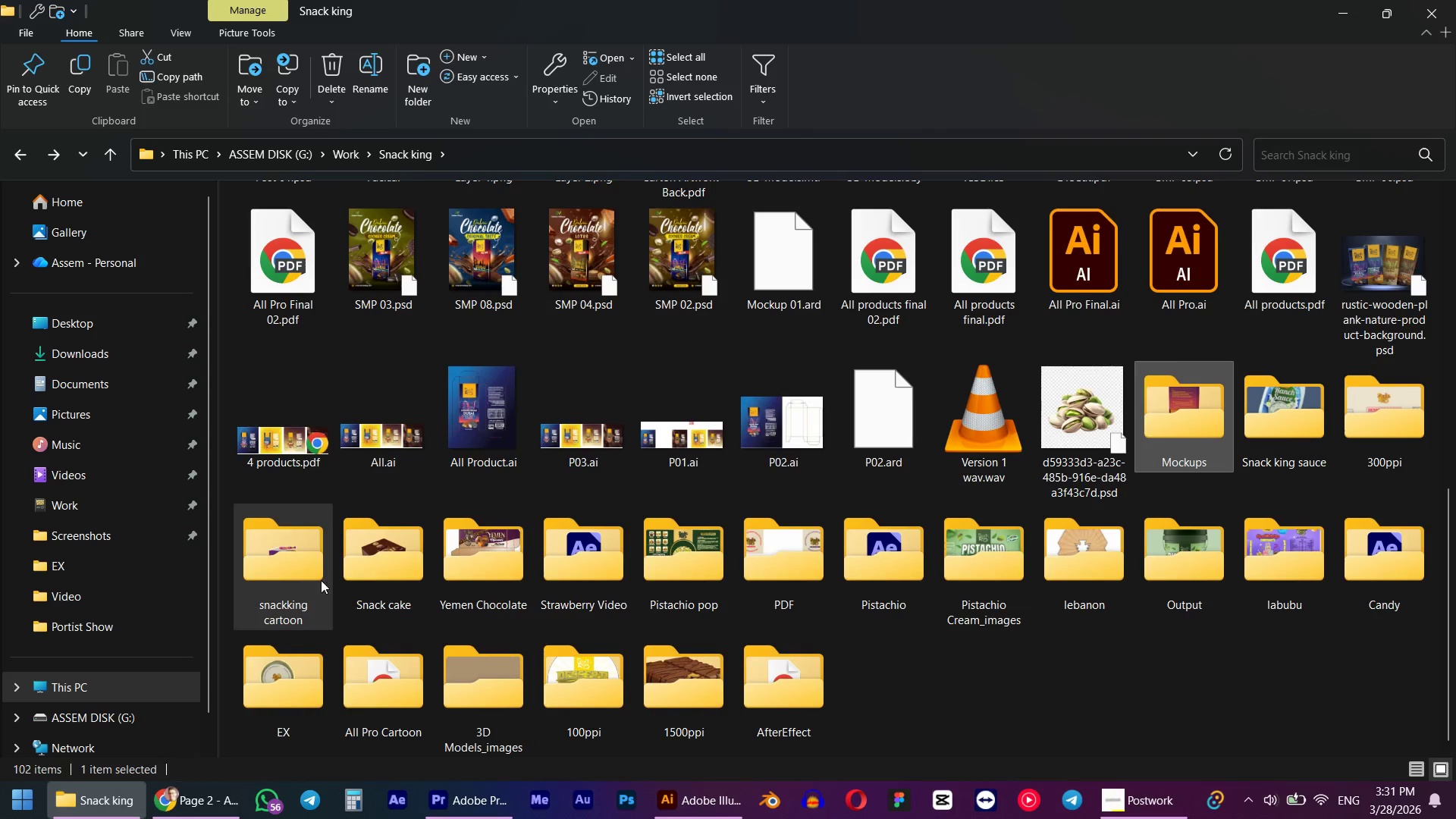 
double_click([312, 582])
 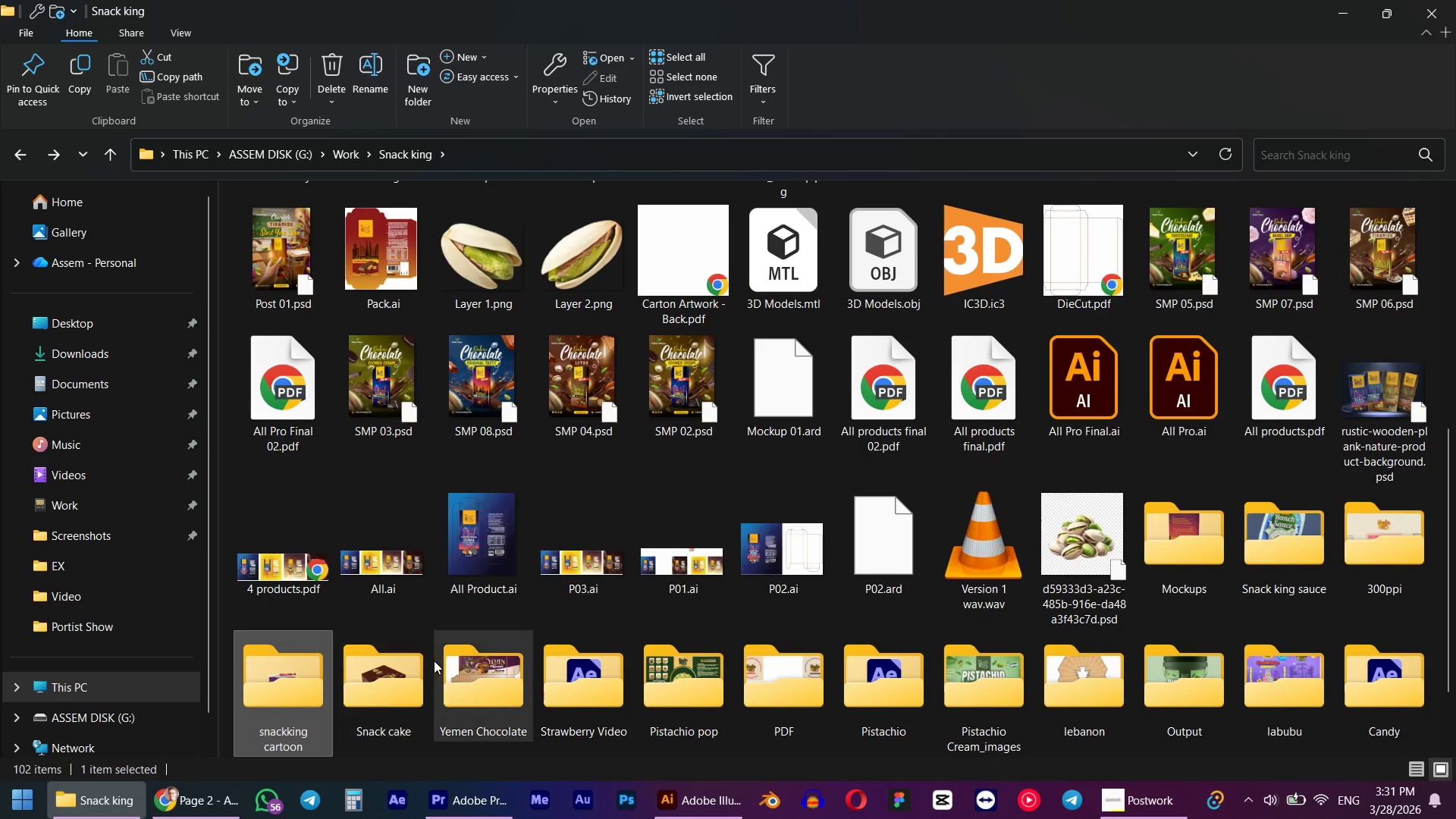 
mouse_move([497, 696])
 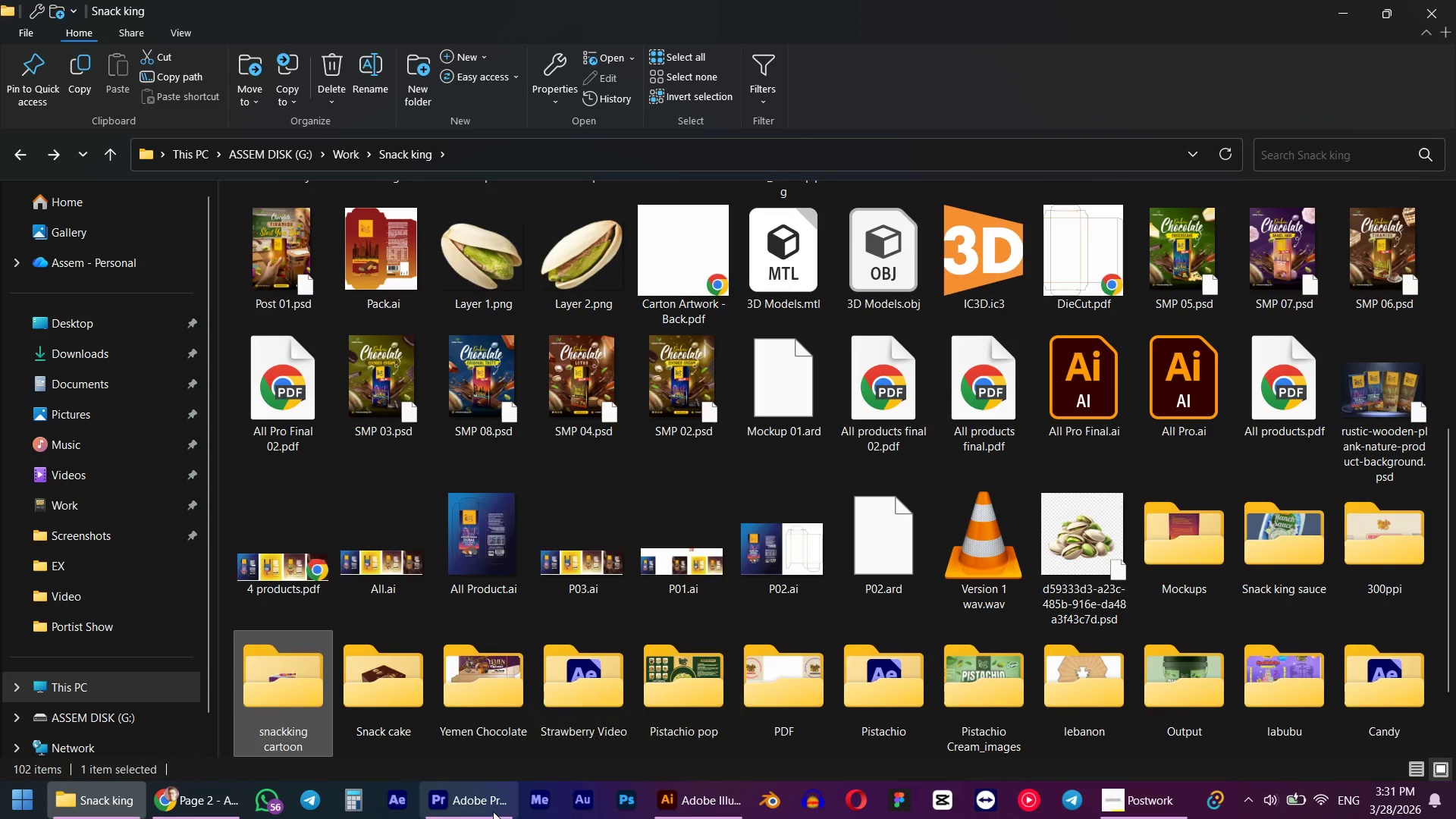 
left_click([486, 811])
 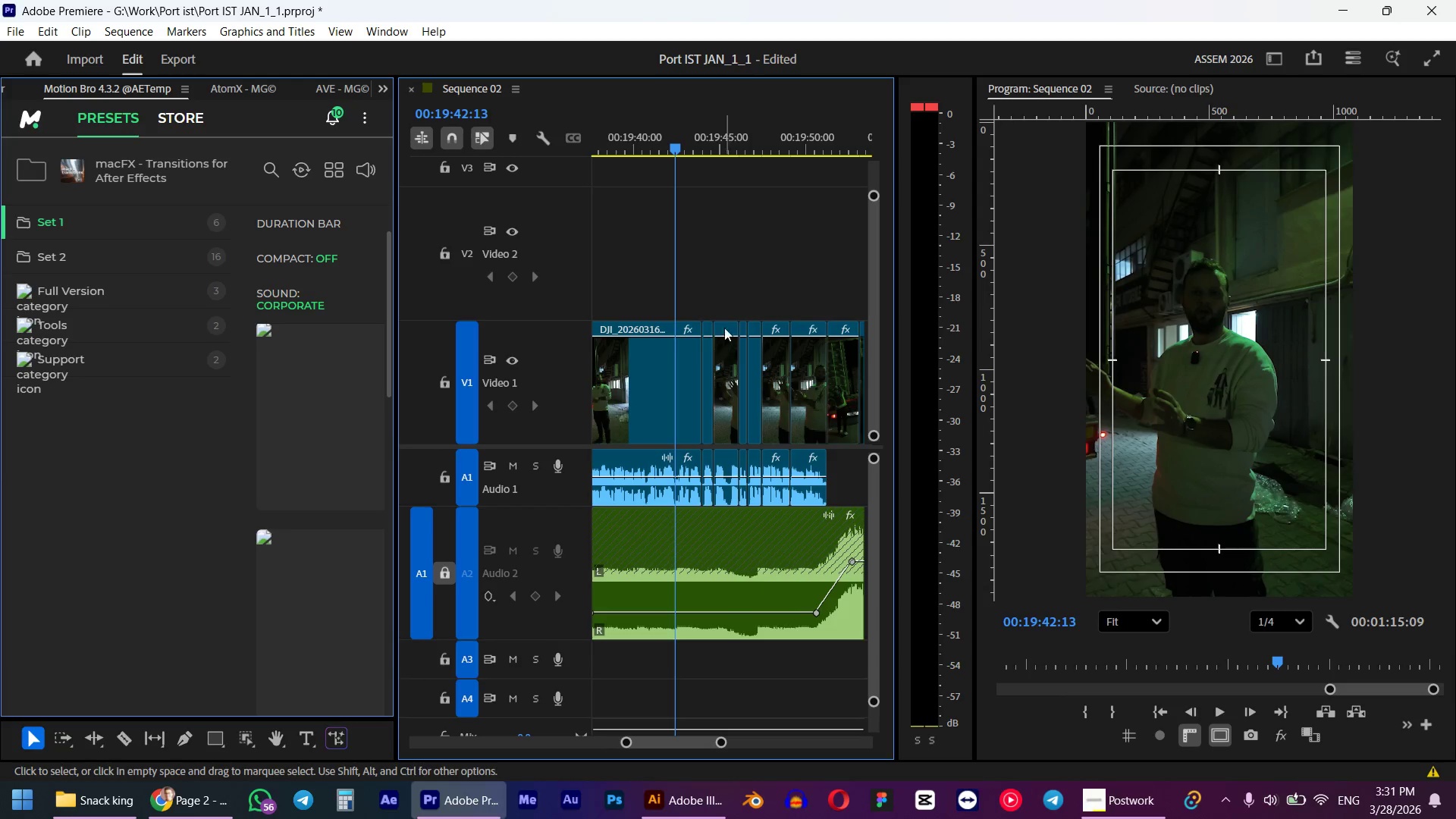 
key(Space)
 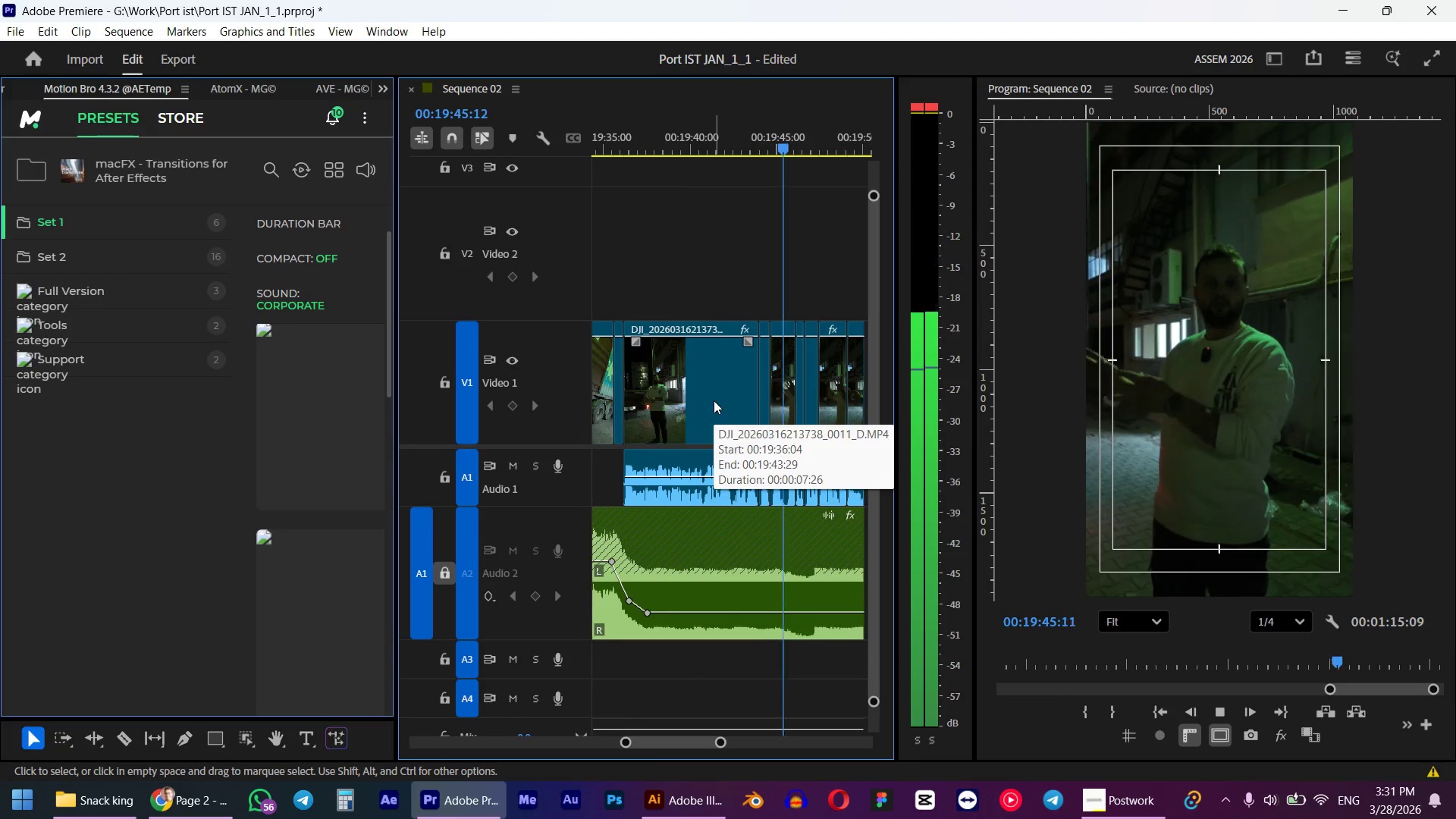 
scroll: coordinate [715, 331], scroll_direction: up, amount: 2.0
 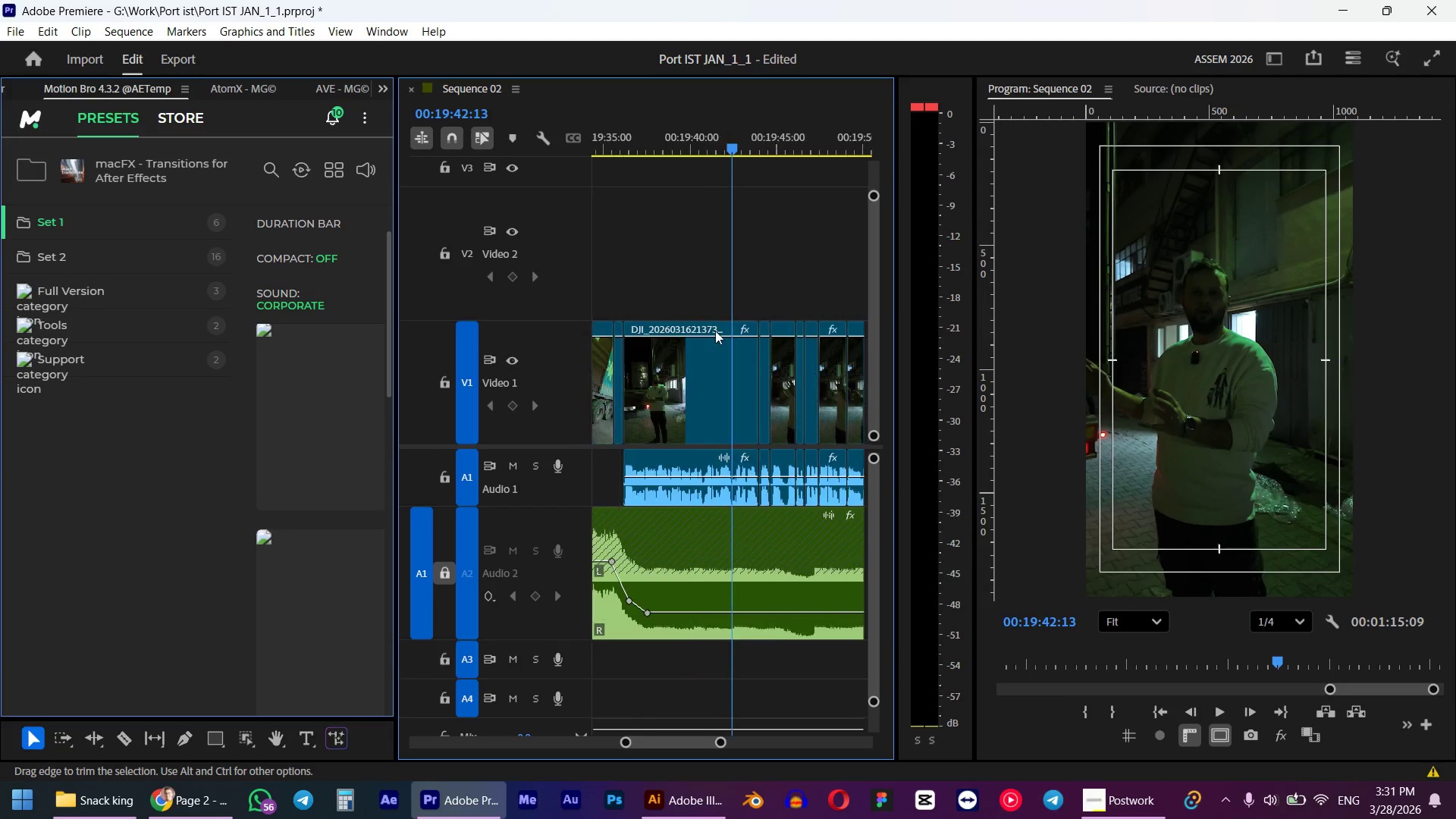 
scroll: coordinate [714, 406], scroll_direction: down, amount: 2.0
 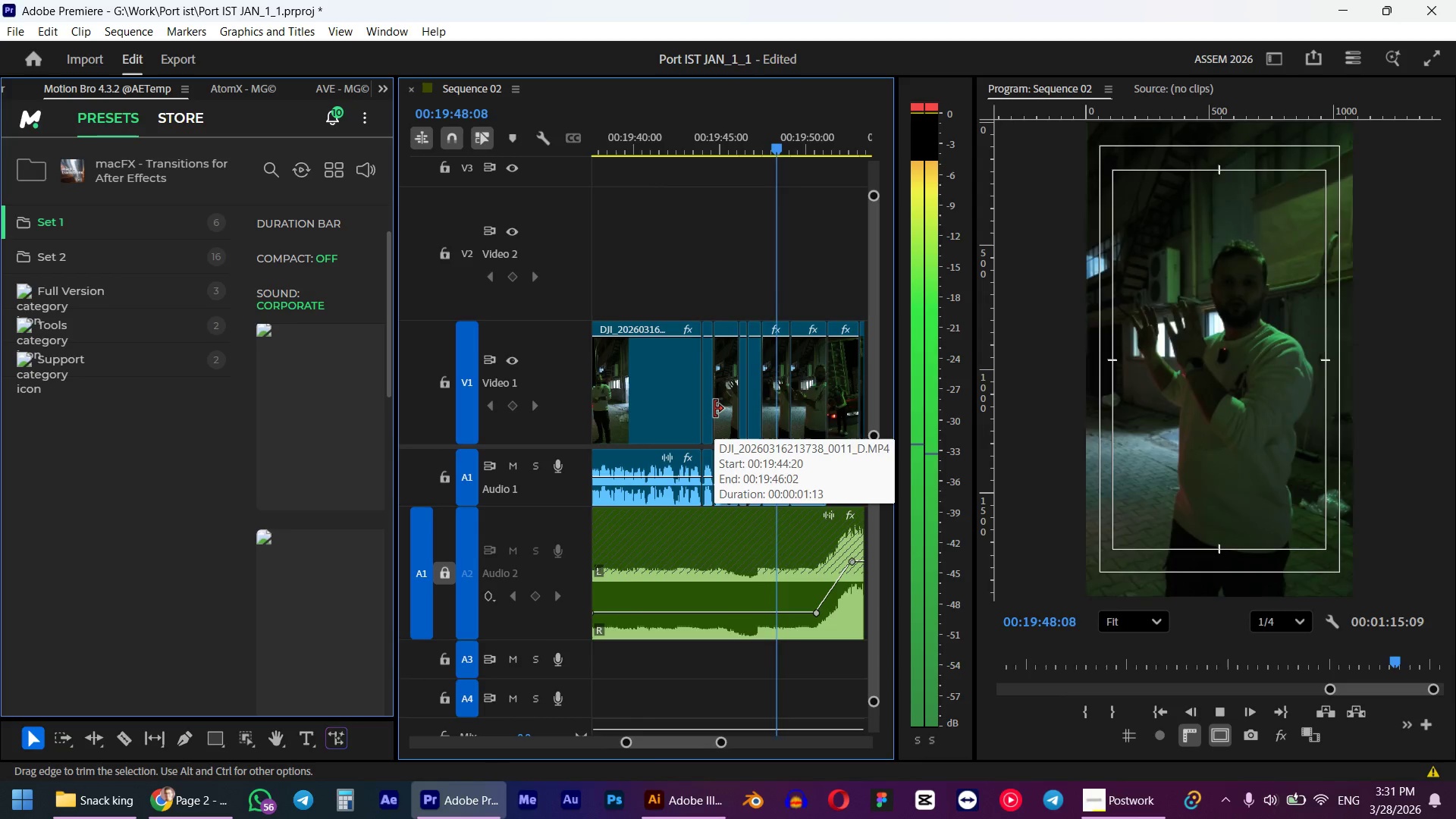 
key(Space)
 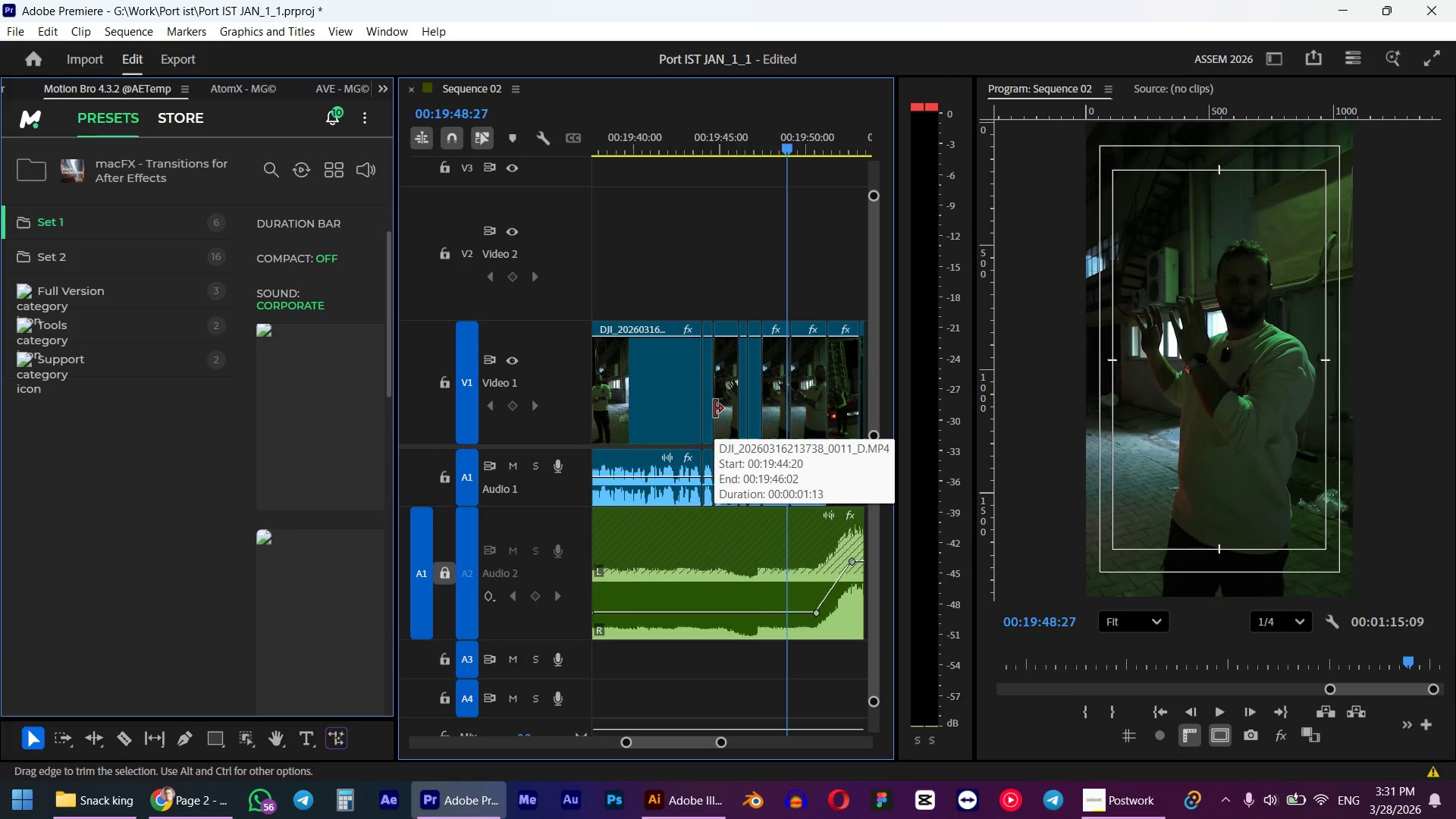 
key(Alt+AltLeft)
 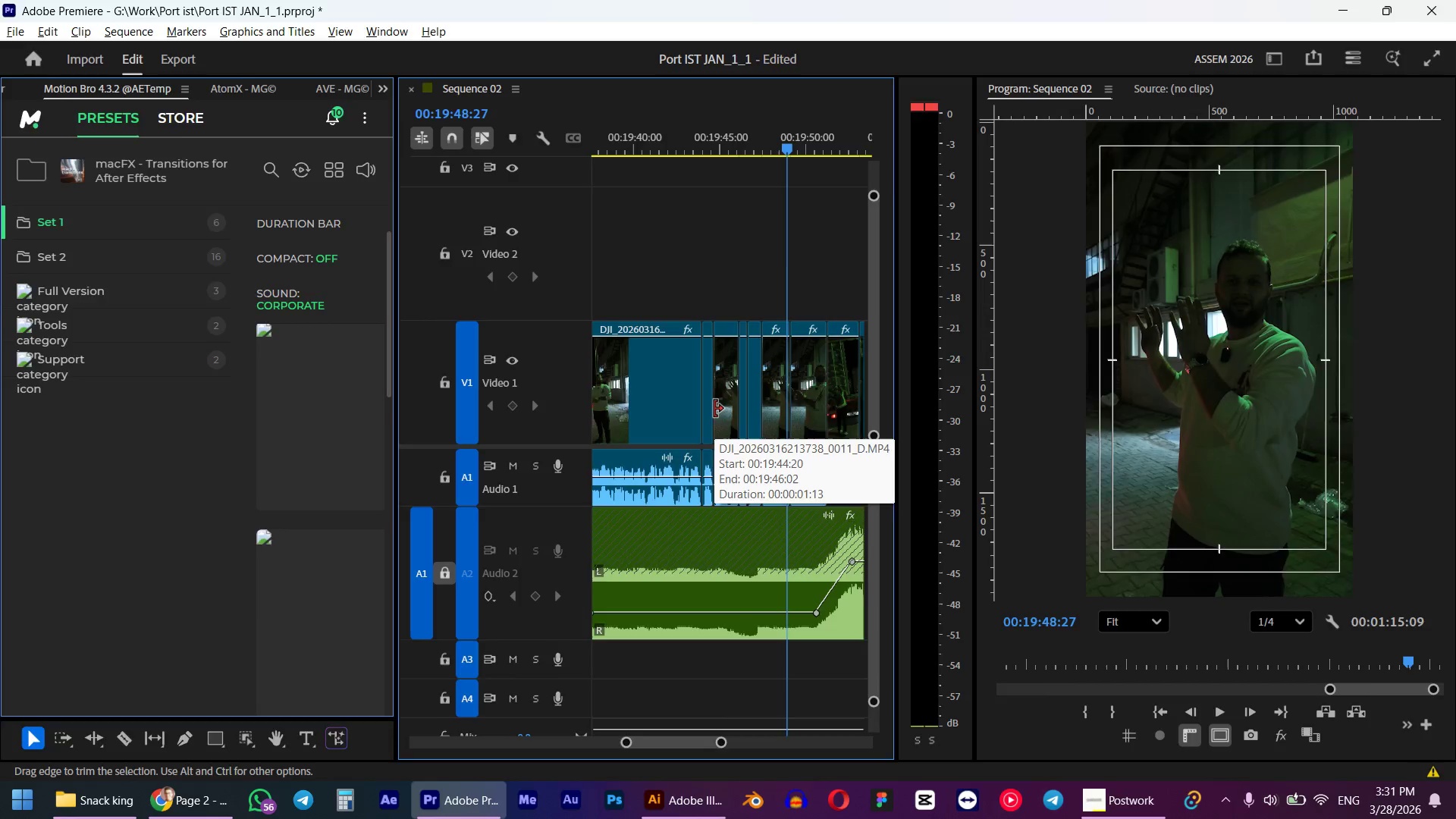 
key(Alt+Tab)
 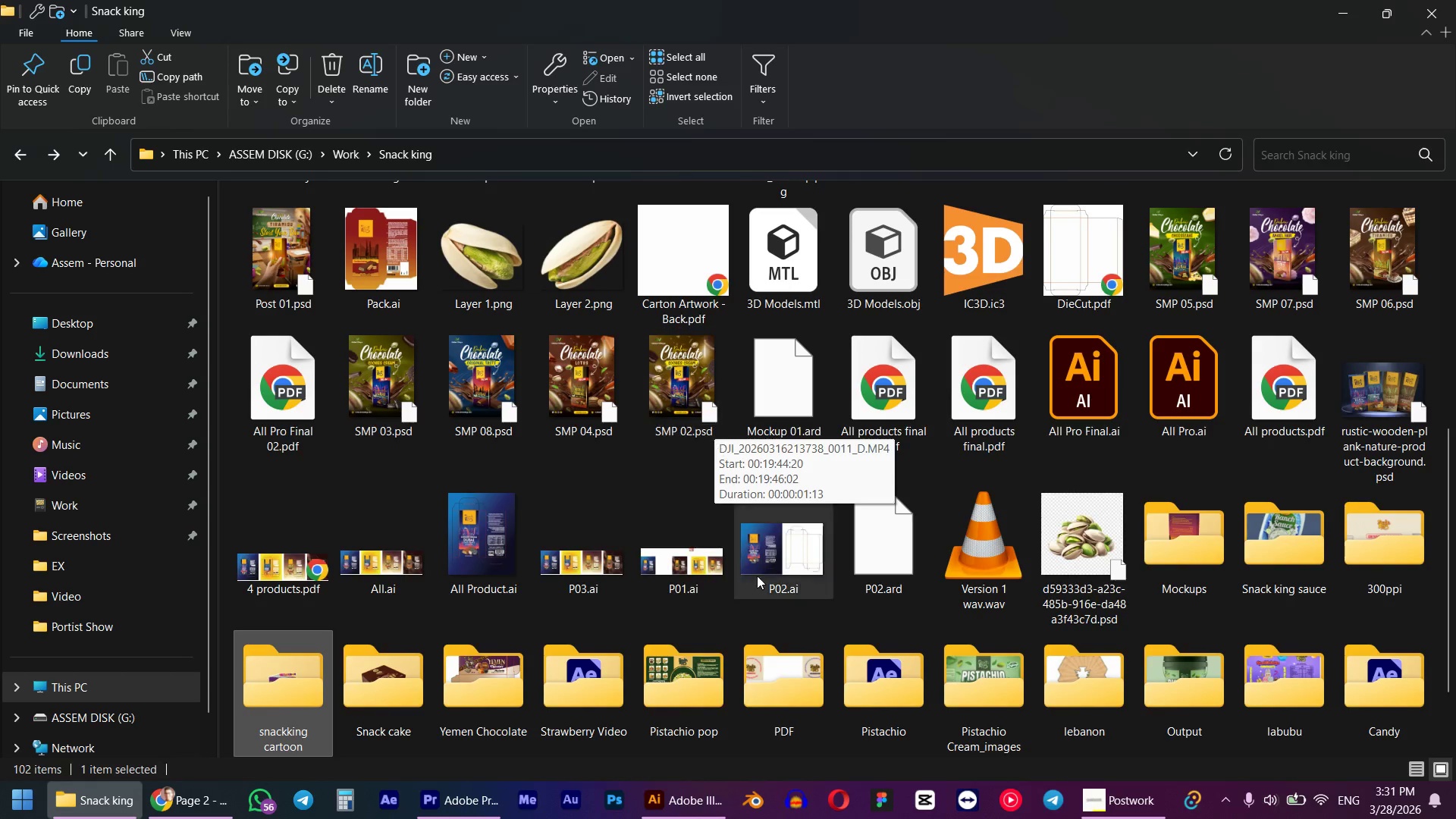 
scroll: coordinate [739, 609], scroll_direction: down, amount: 4.0
 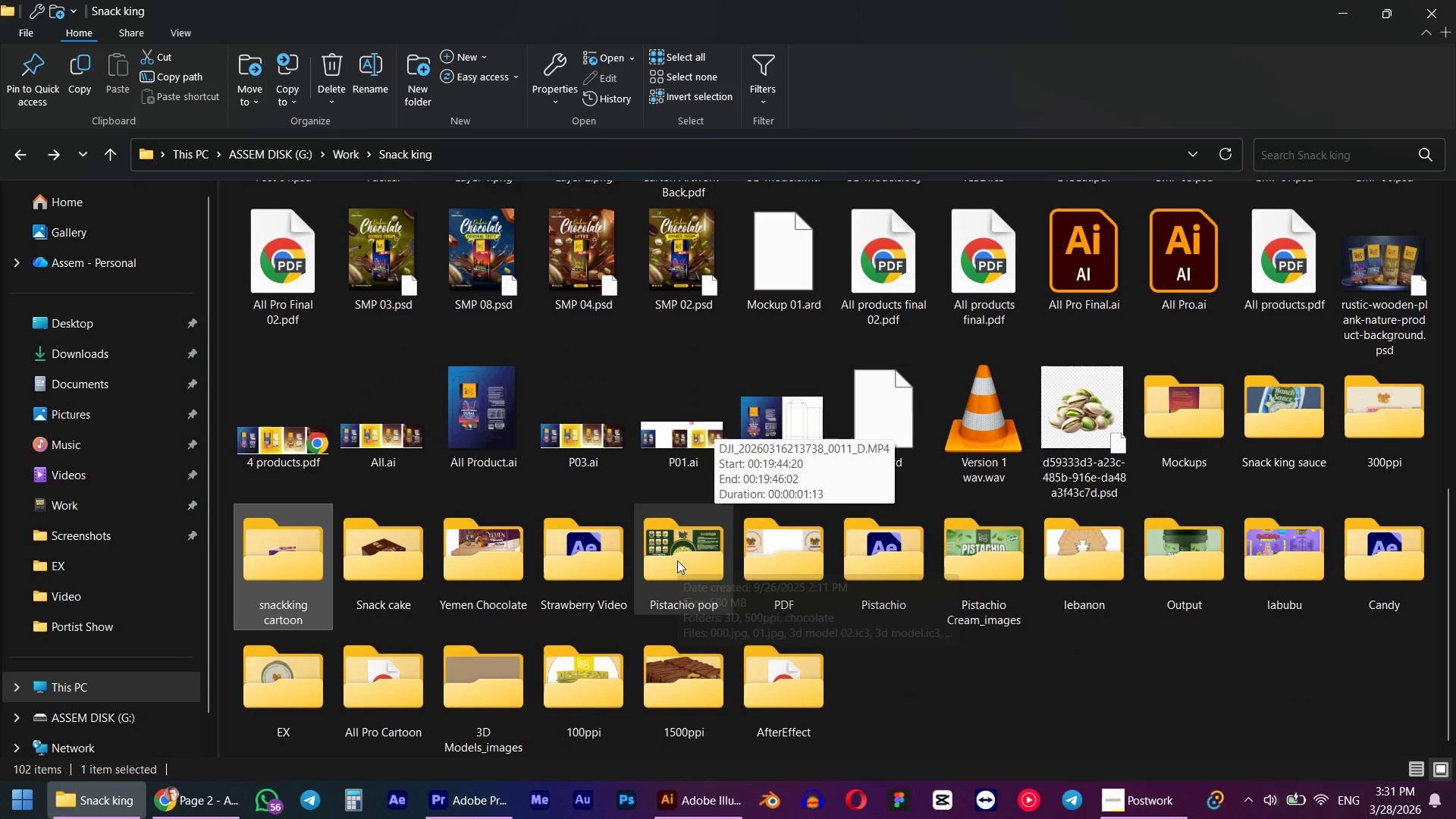 
double_click([677, 560])
 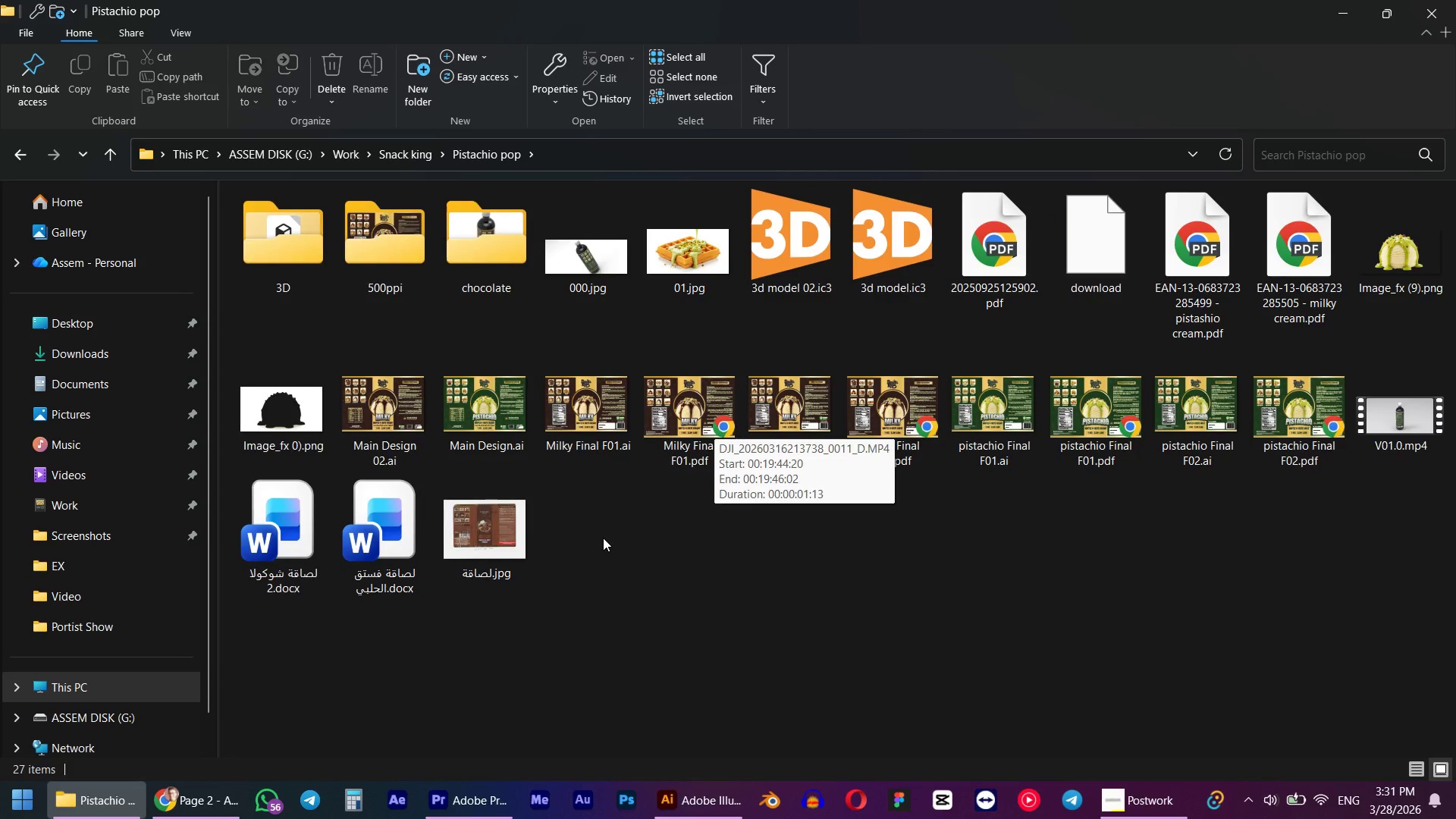 
wait(7.27)
 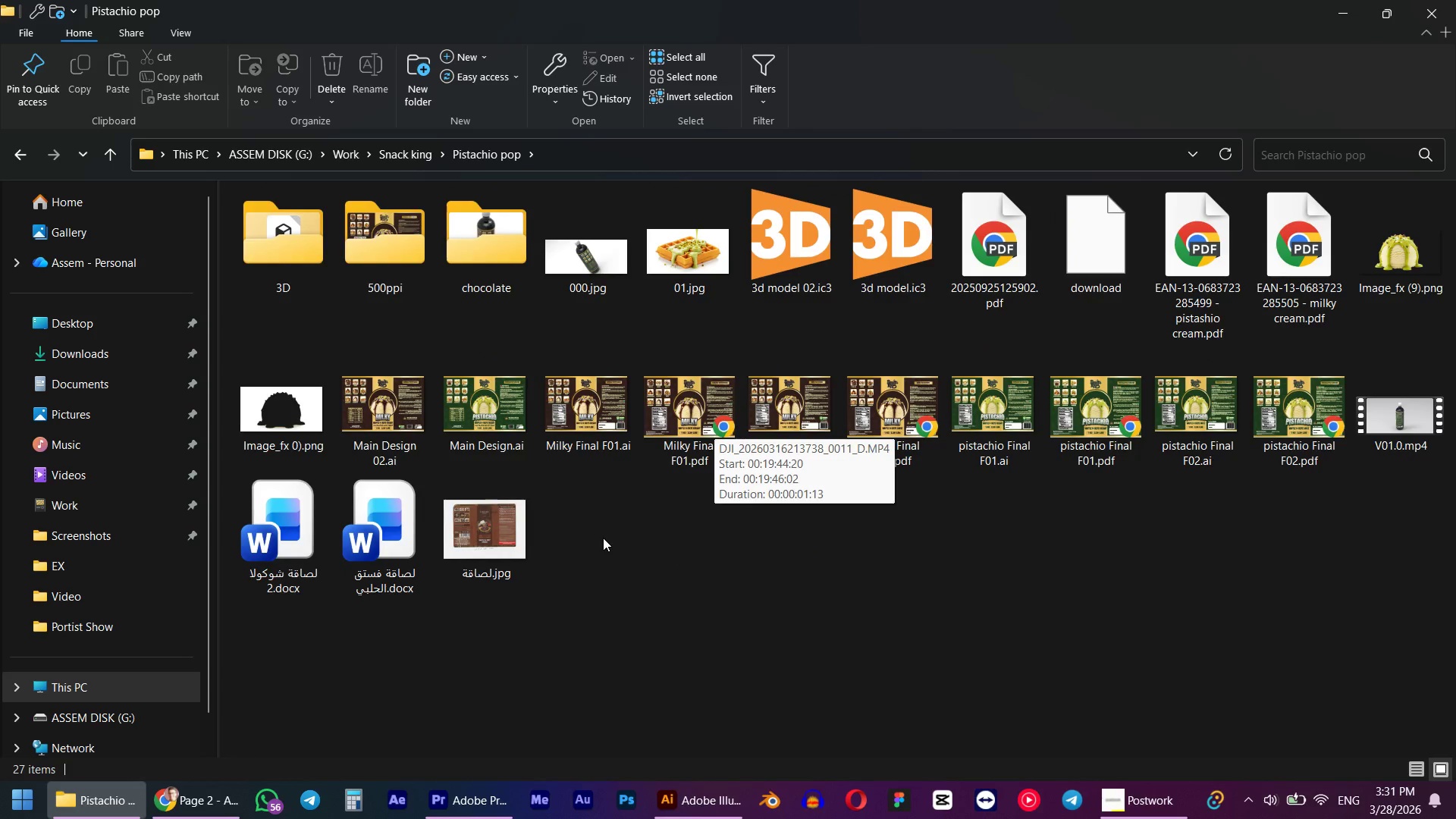 
mouse_move([419, 304])
 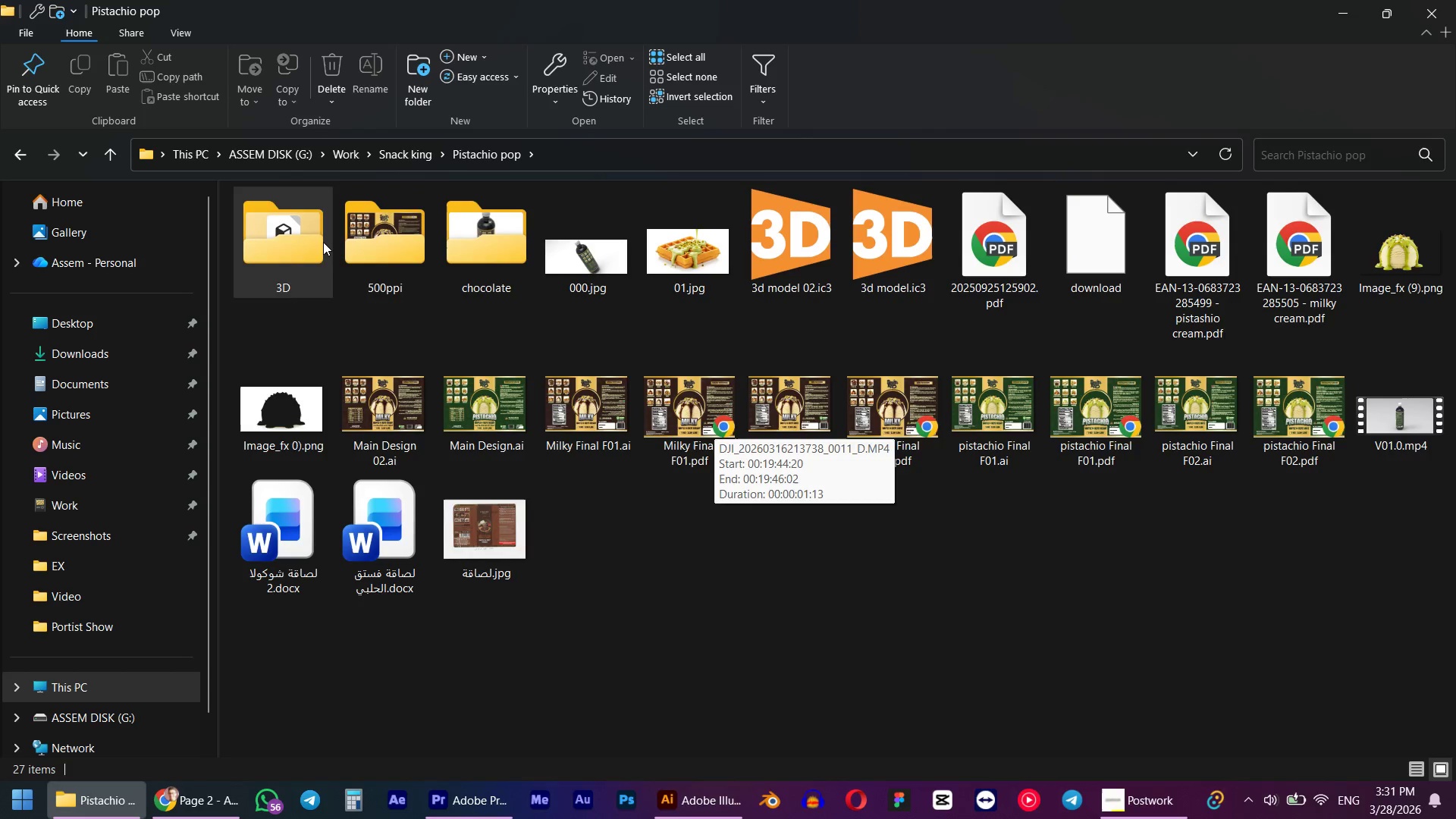 
double_click([362, 235])
 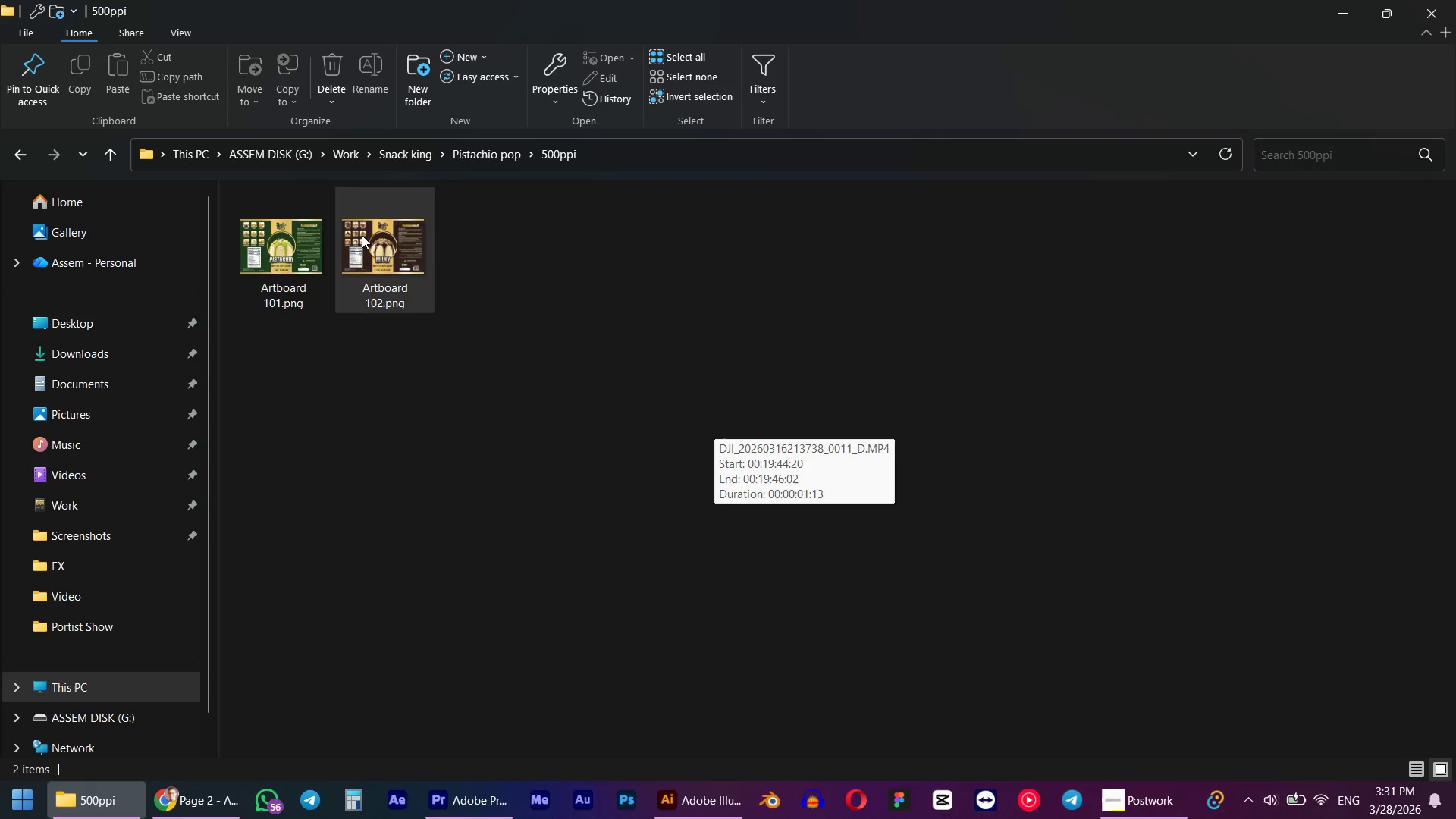 
 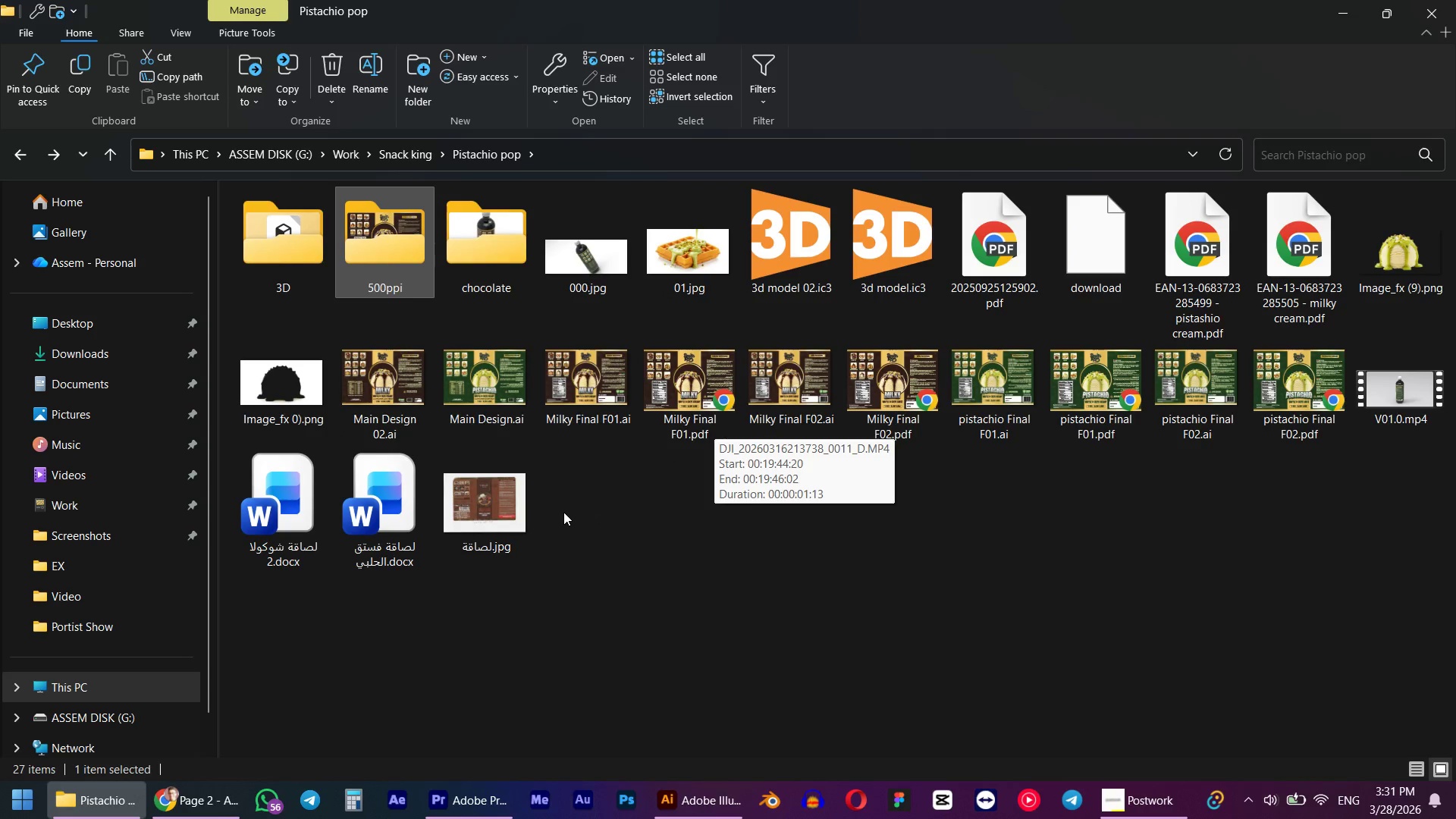 
wait(7.06)
 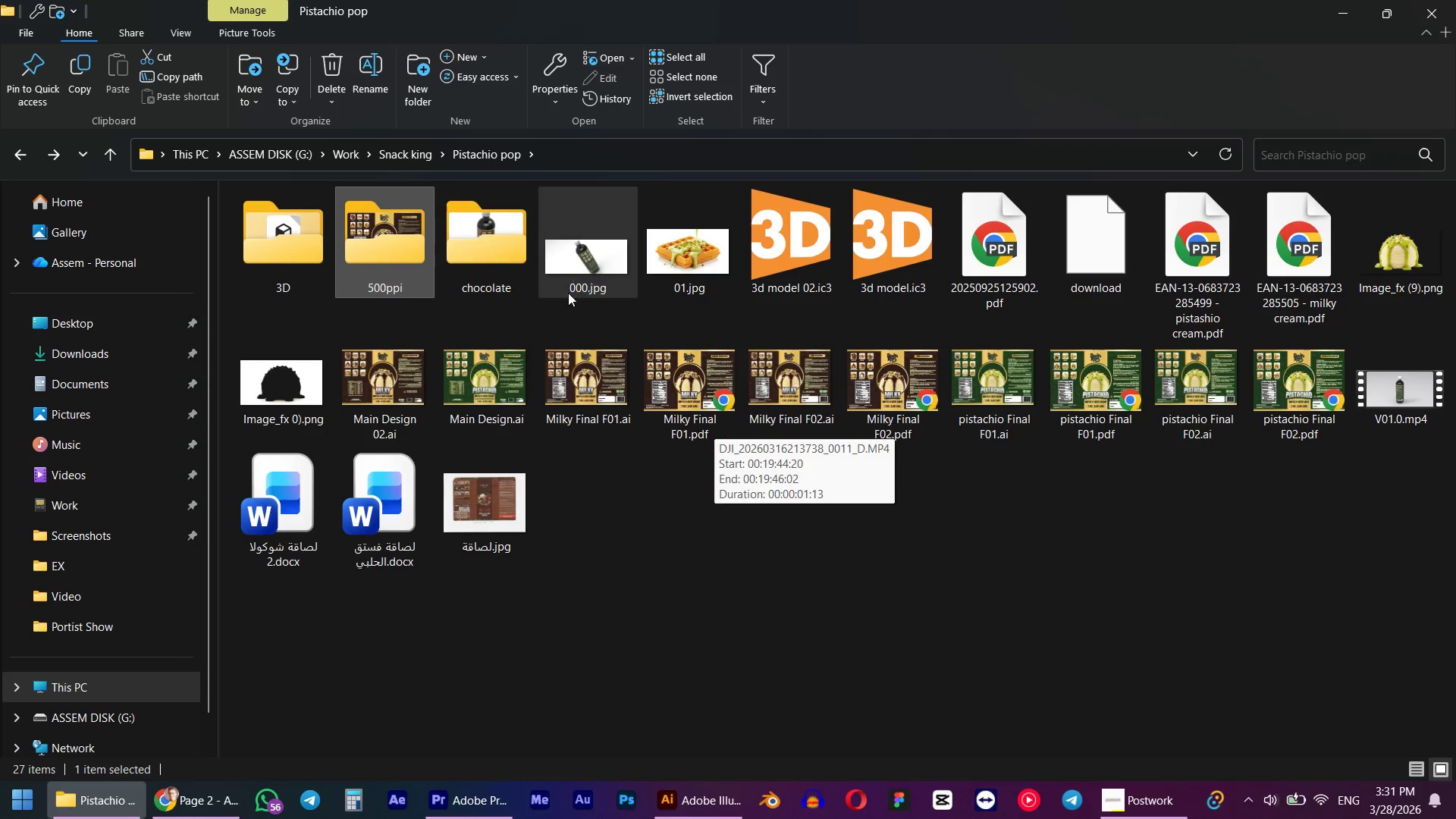 
double_click([470, 246])
 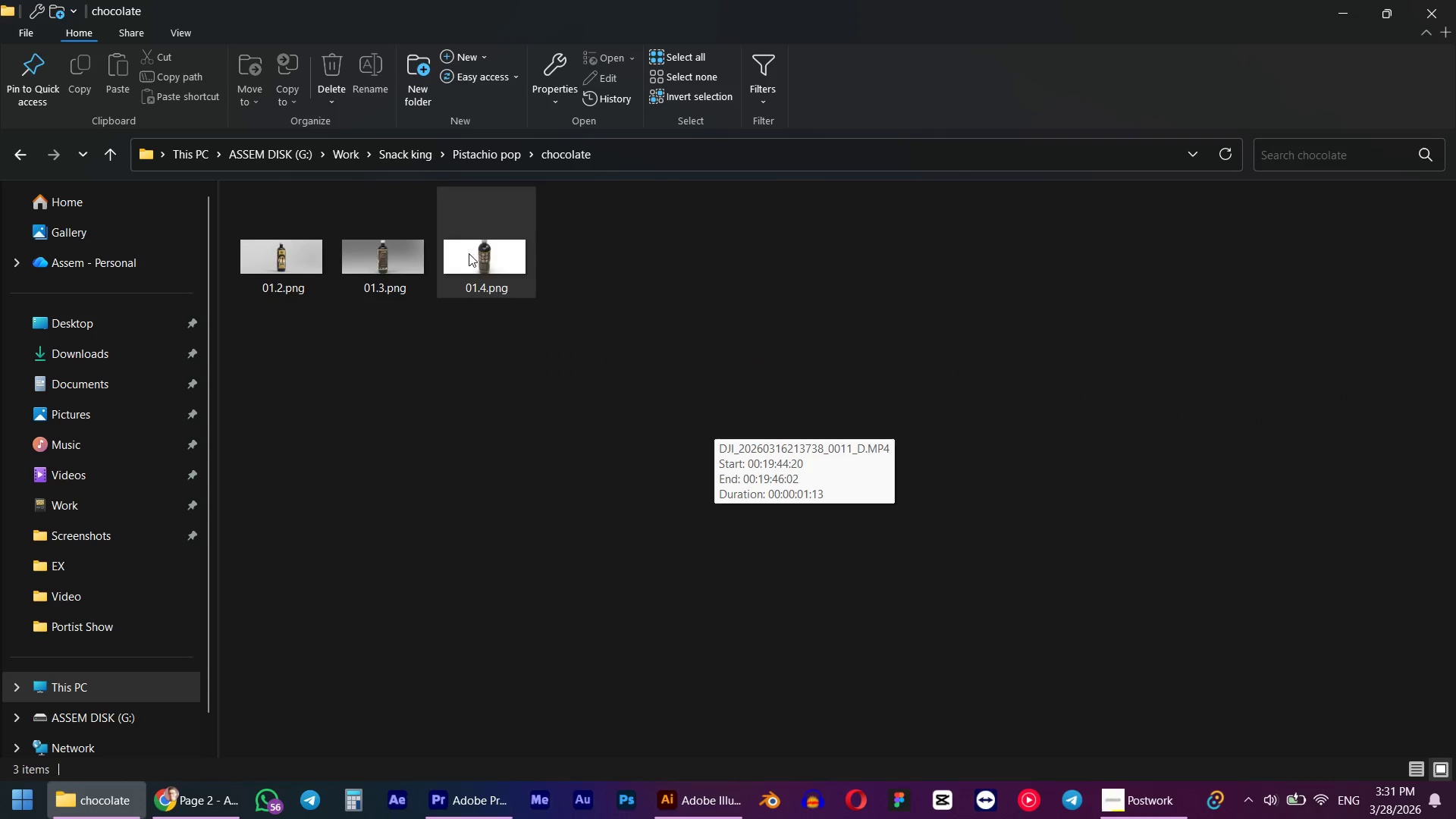 
 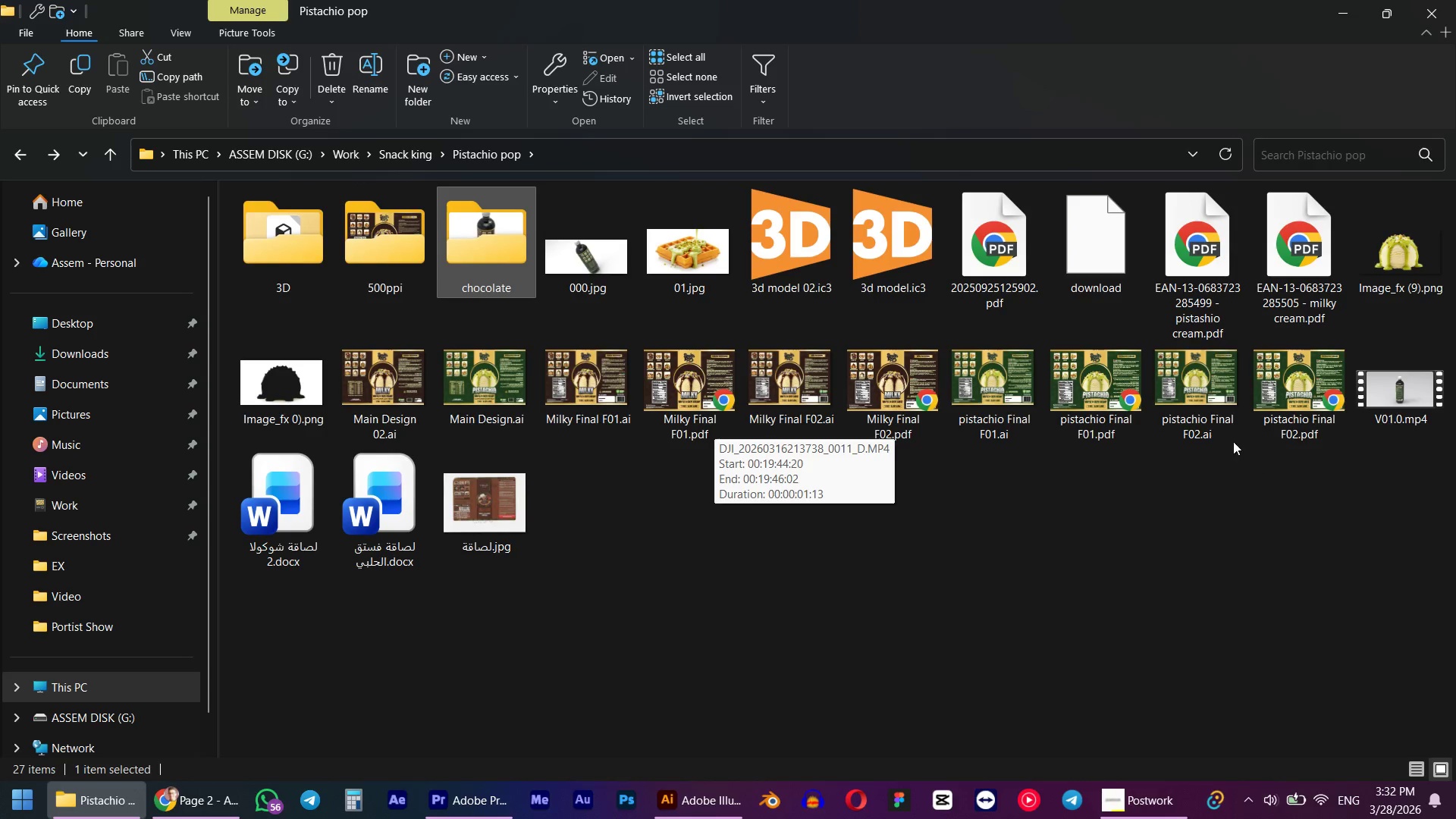 
wait(8.61)
 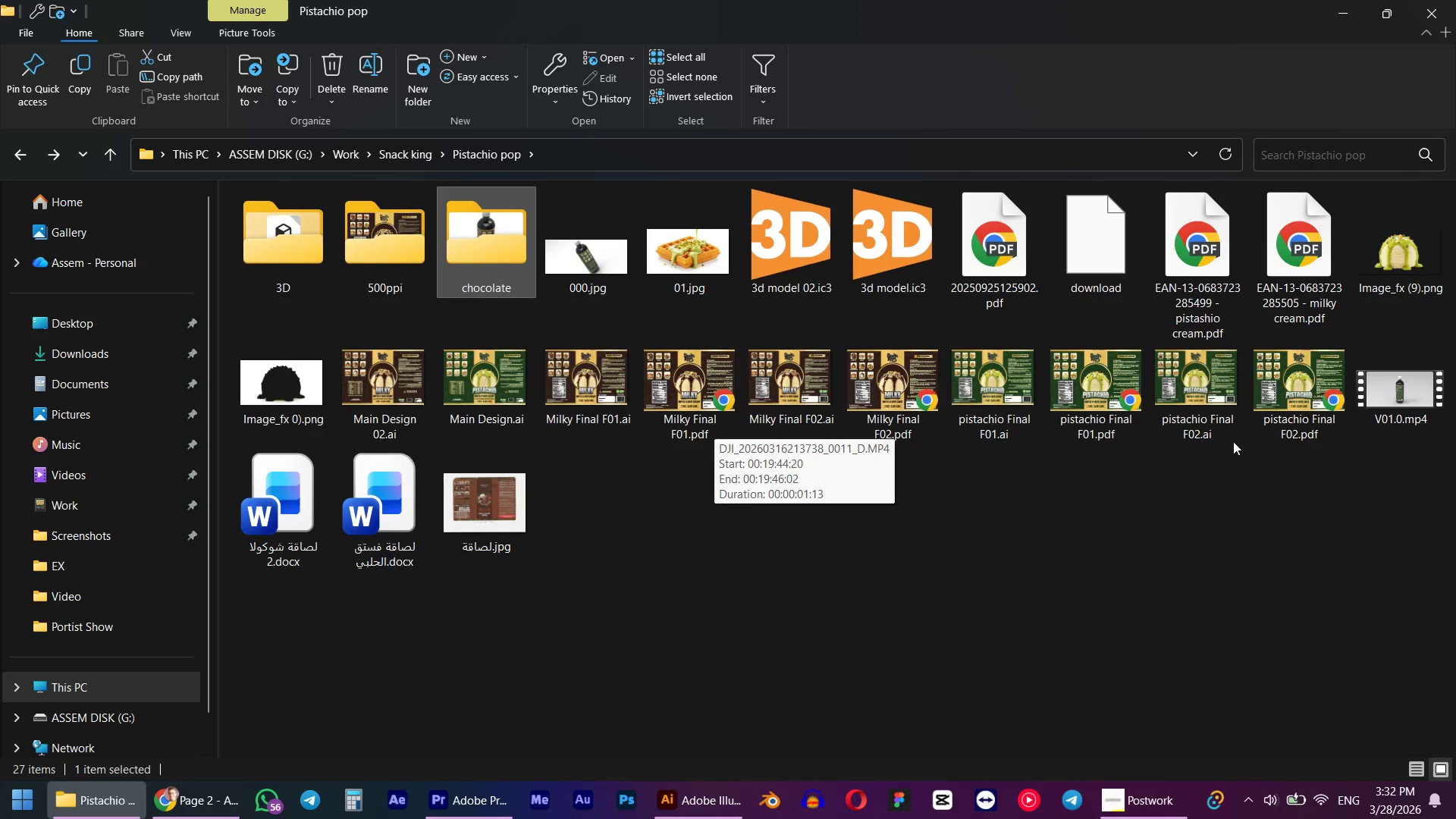 
scroll: coordinate [450, 447], scroll_direction: up, amount: 3.0
 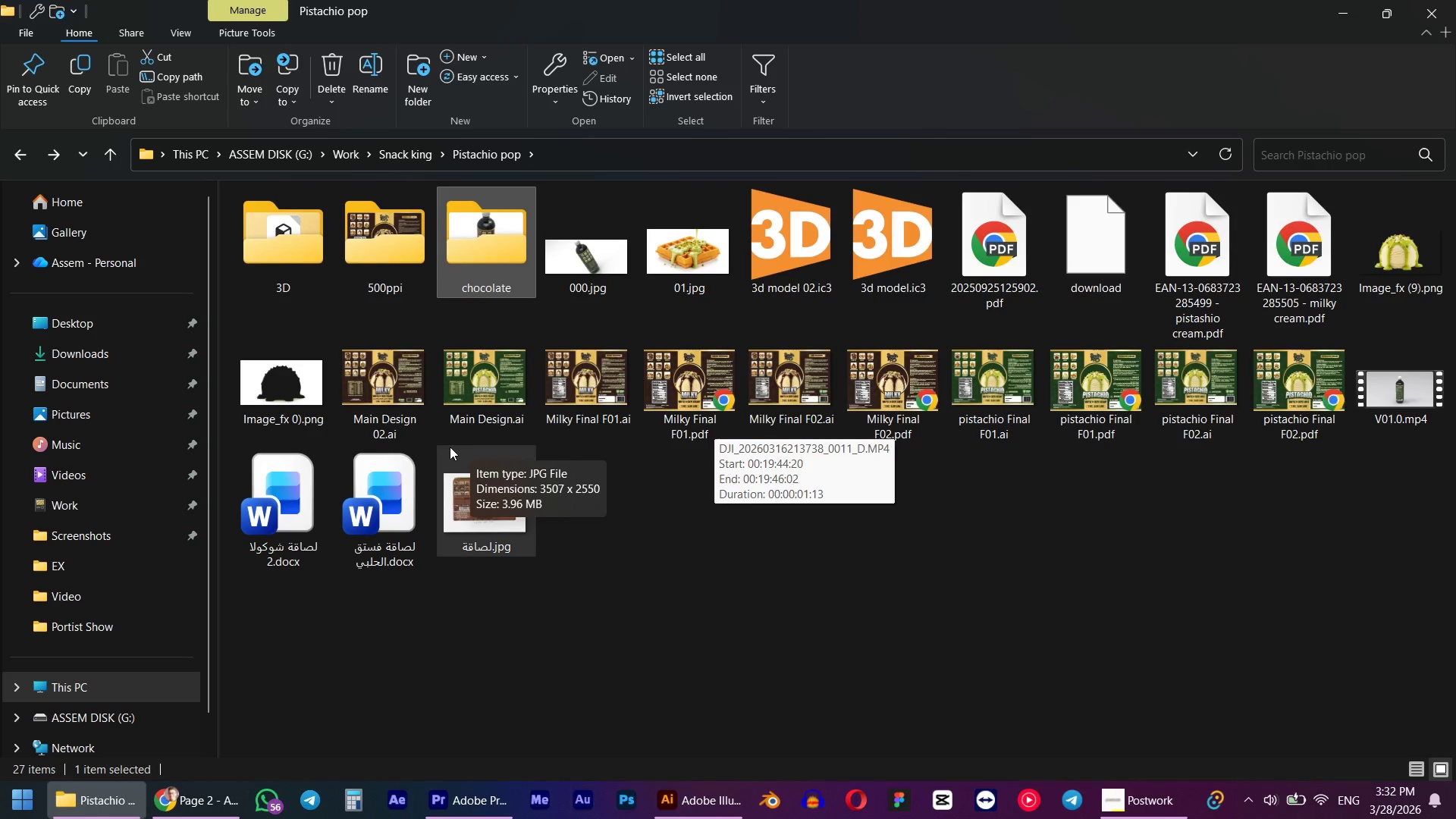 
scroll: coordinate [450, 447], scroll_direction: down, amount: 2.0
 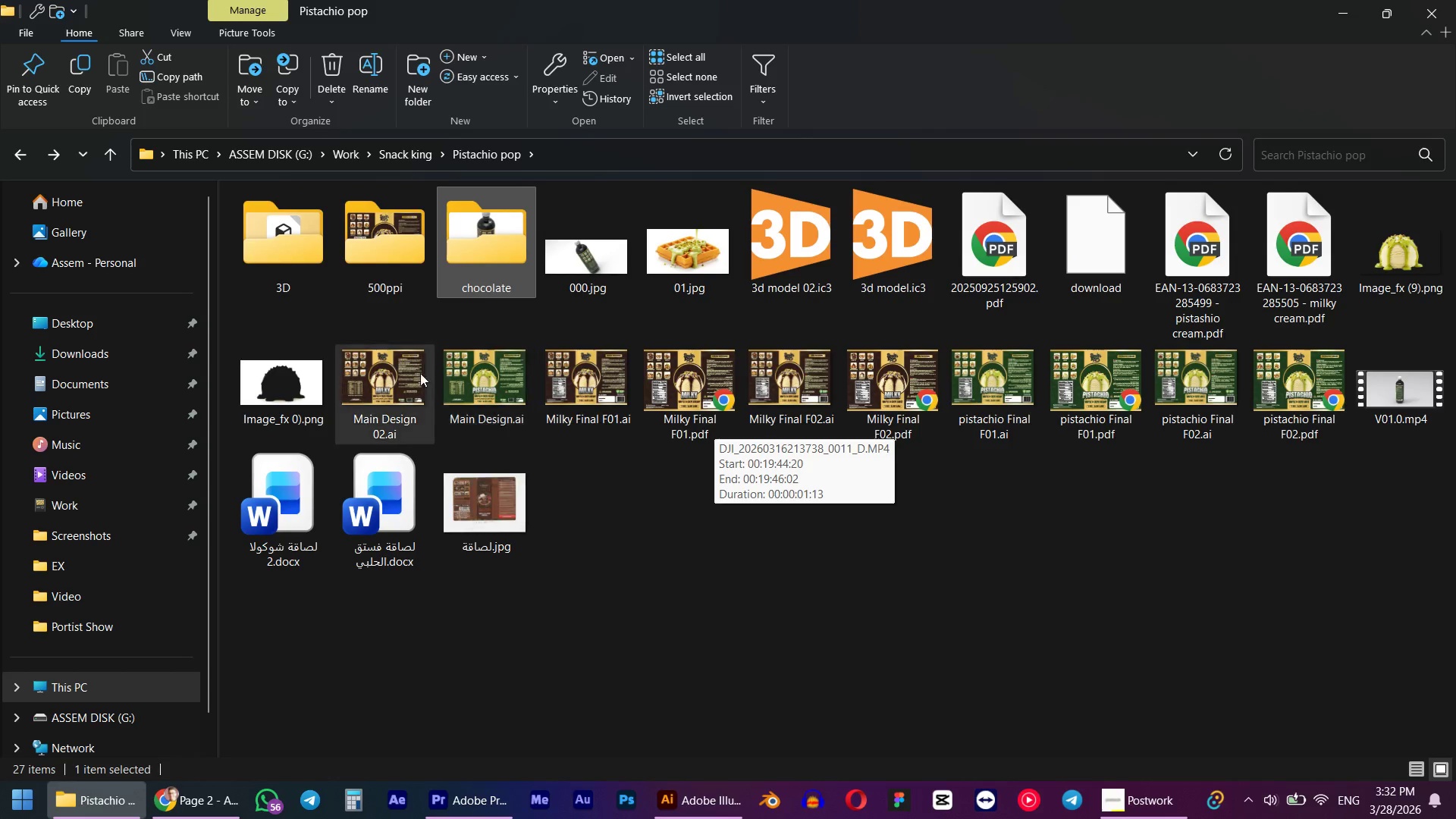 
mouse_move([388, 284])
 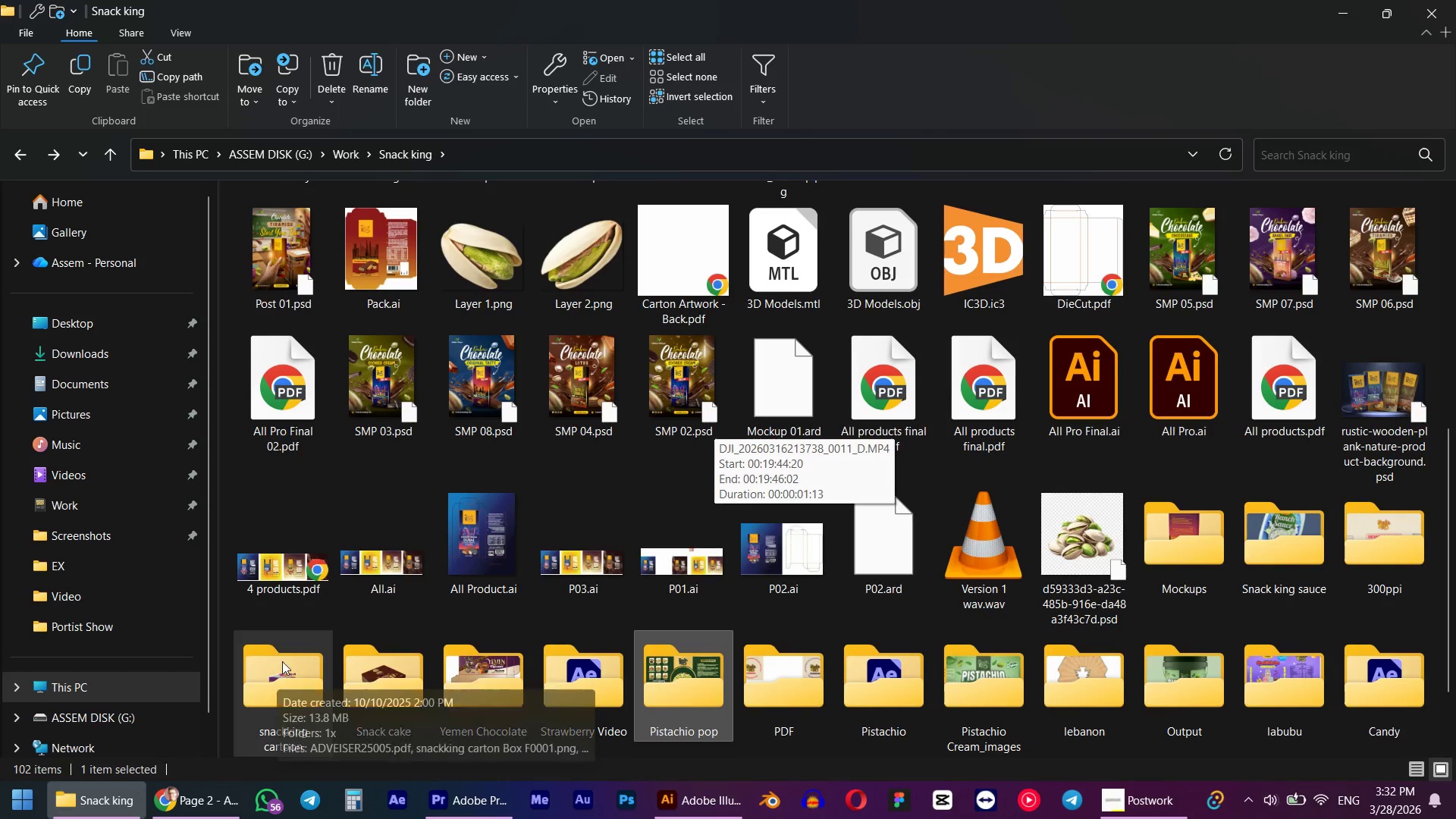 
wait(7.44)
 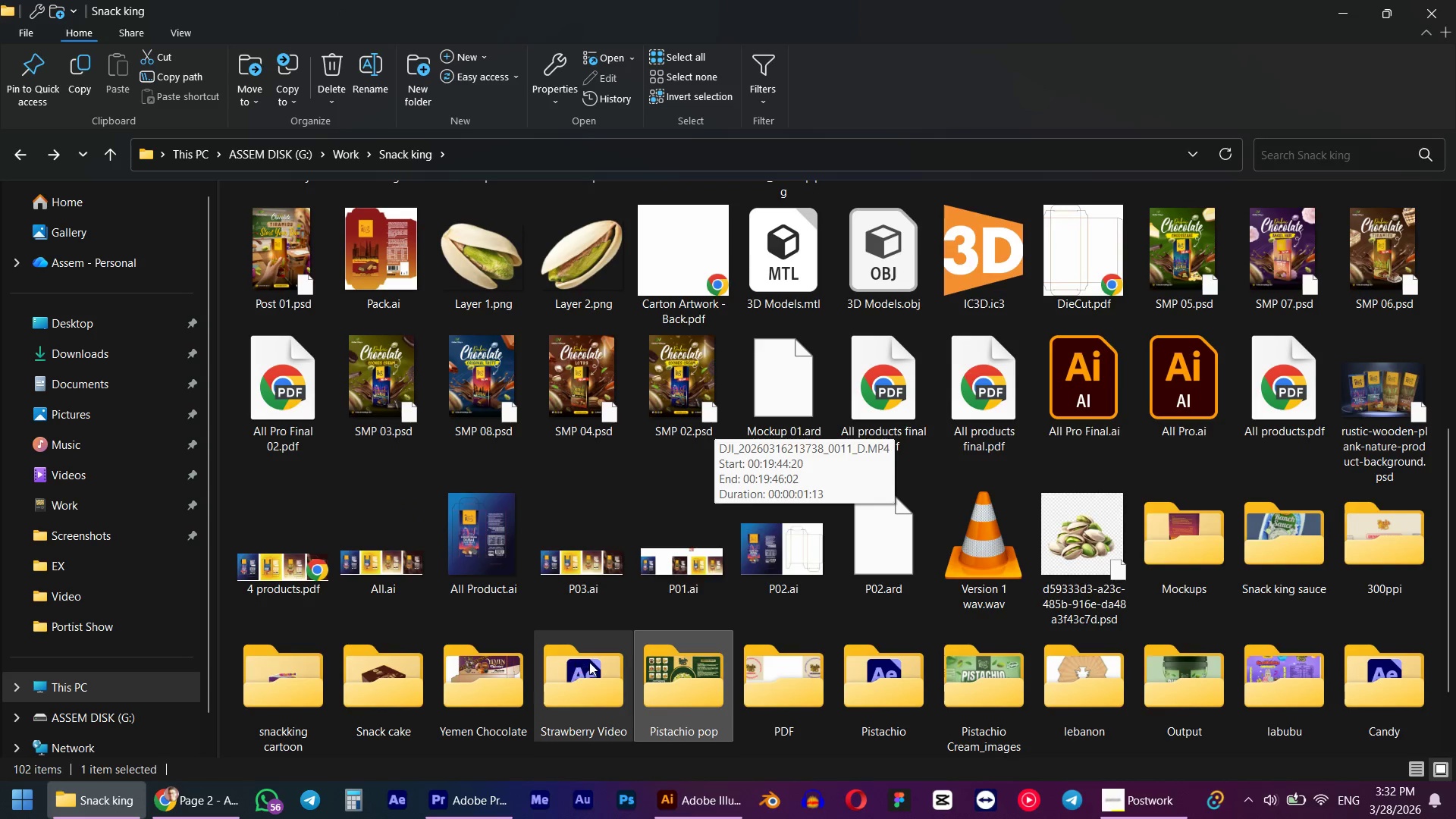 
mouse_move([473, 575])
 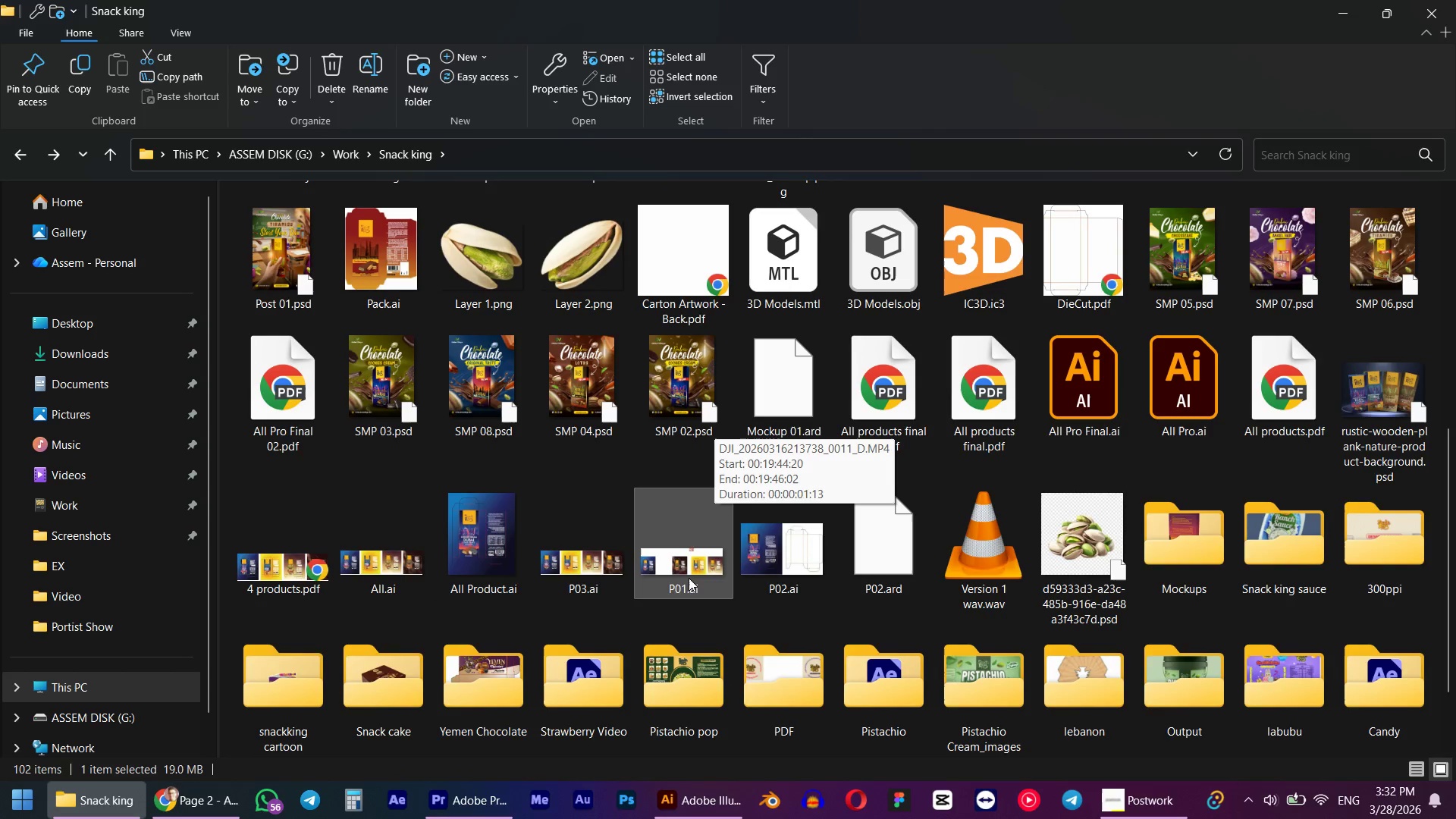 
double_click([689, 578])
 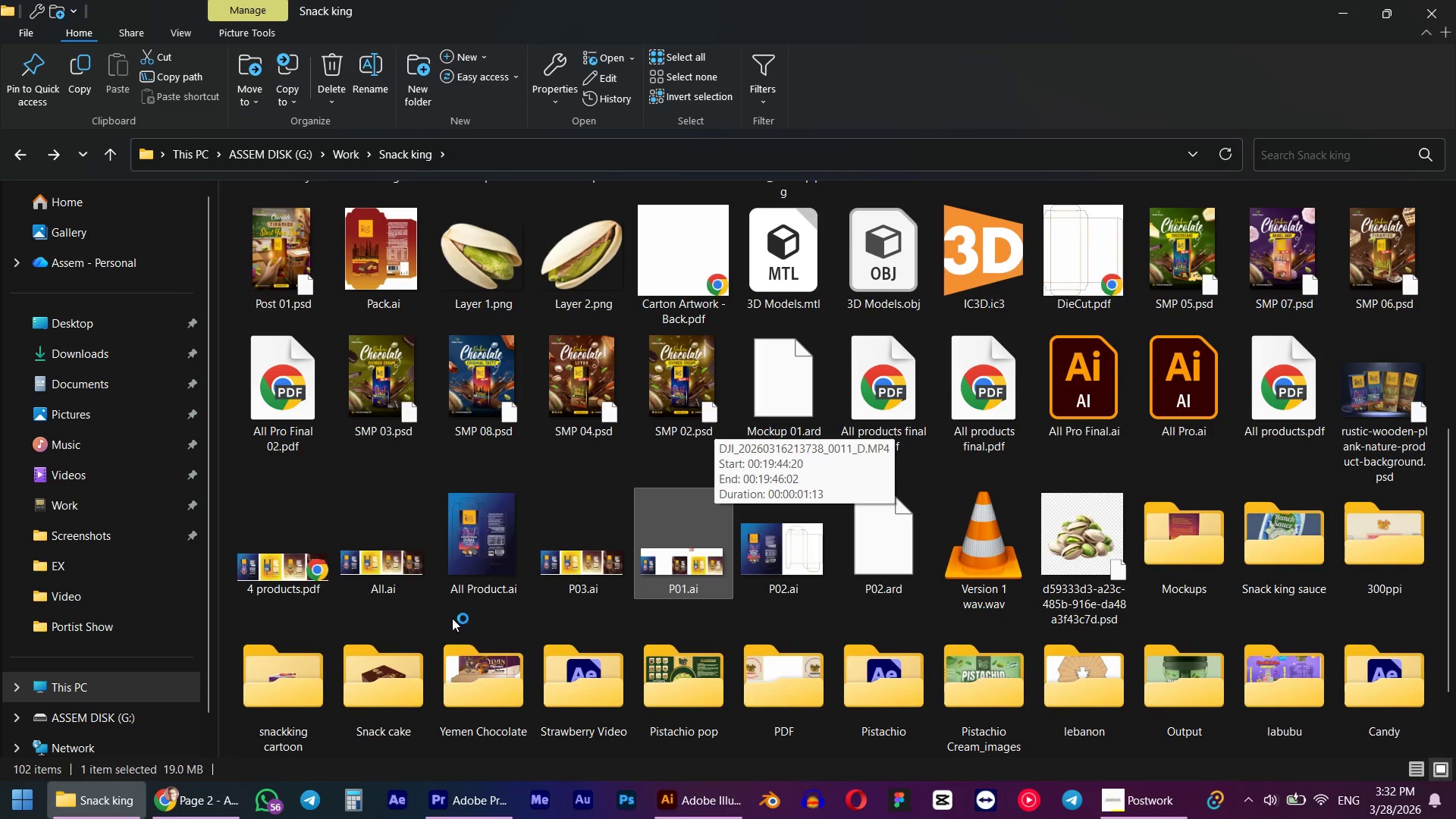 
scroll: coordinate [452, 618], scroll_direction: up, amount: 1.0
 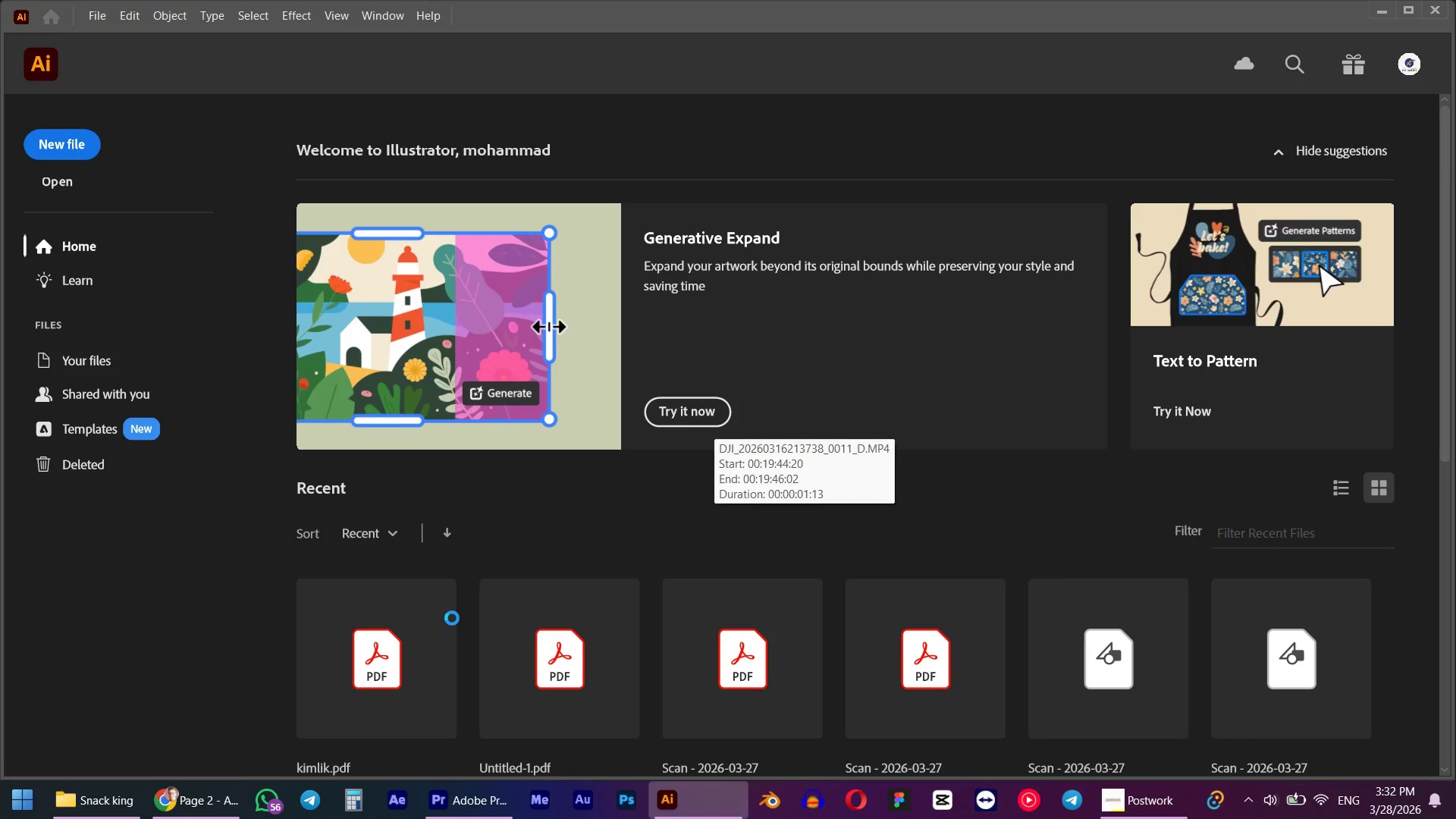 
key(Alt+AltLeft)
 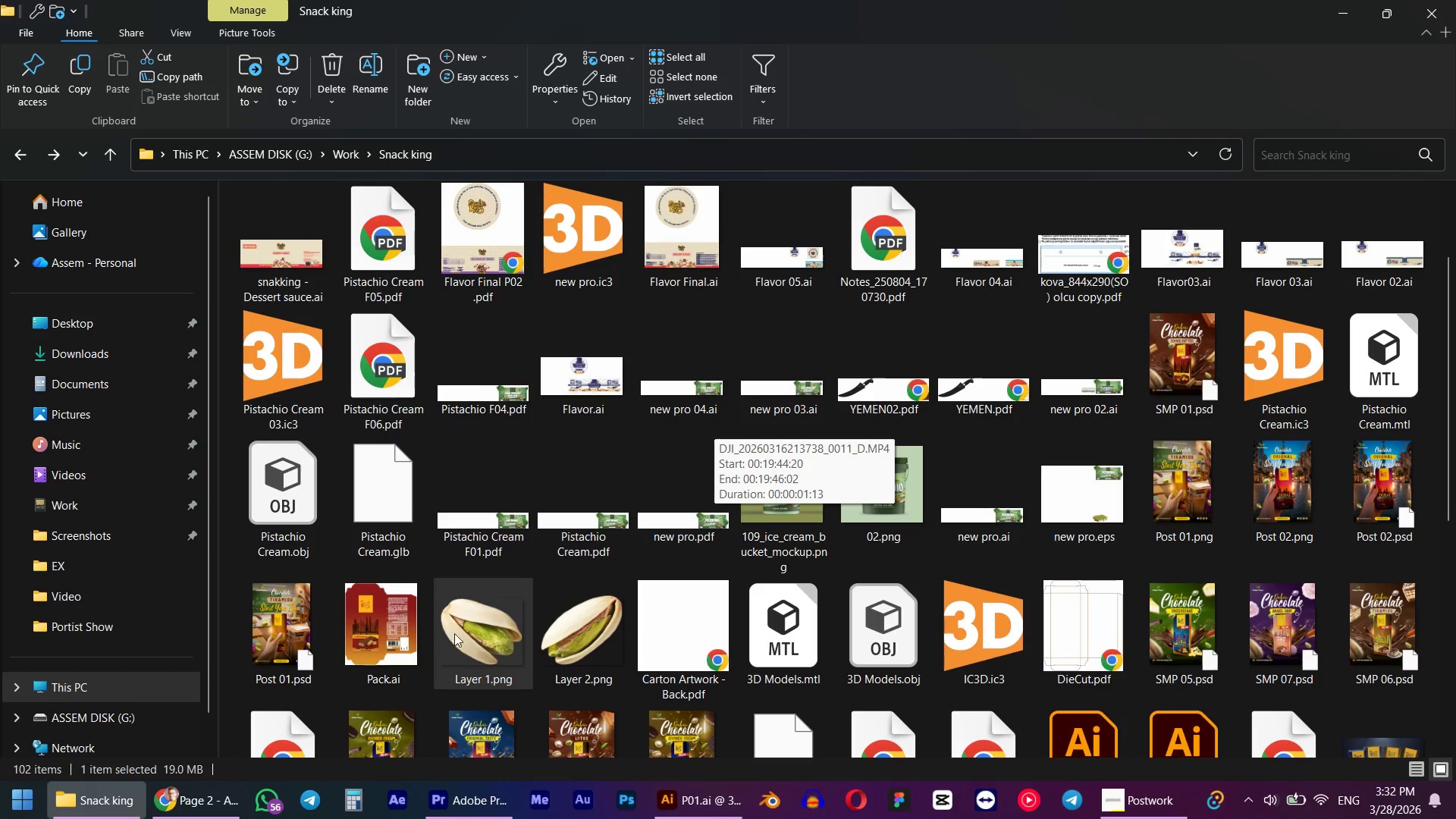 
key(Alt+Tab)
 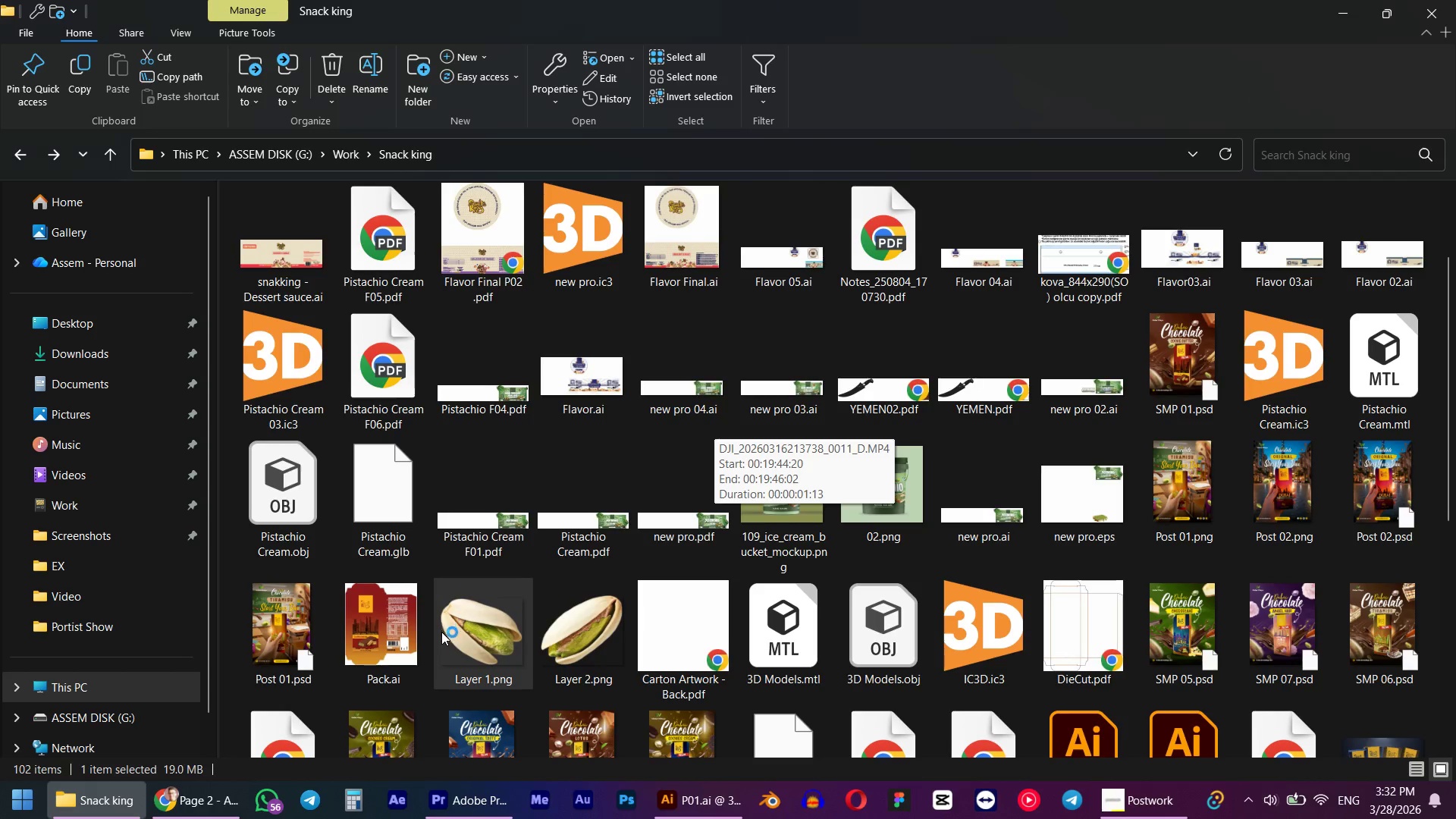 
scroll: coordinate [699, 648], scroll_direction: up, amount: 3.0
 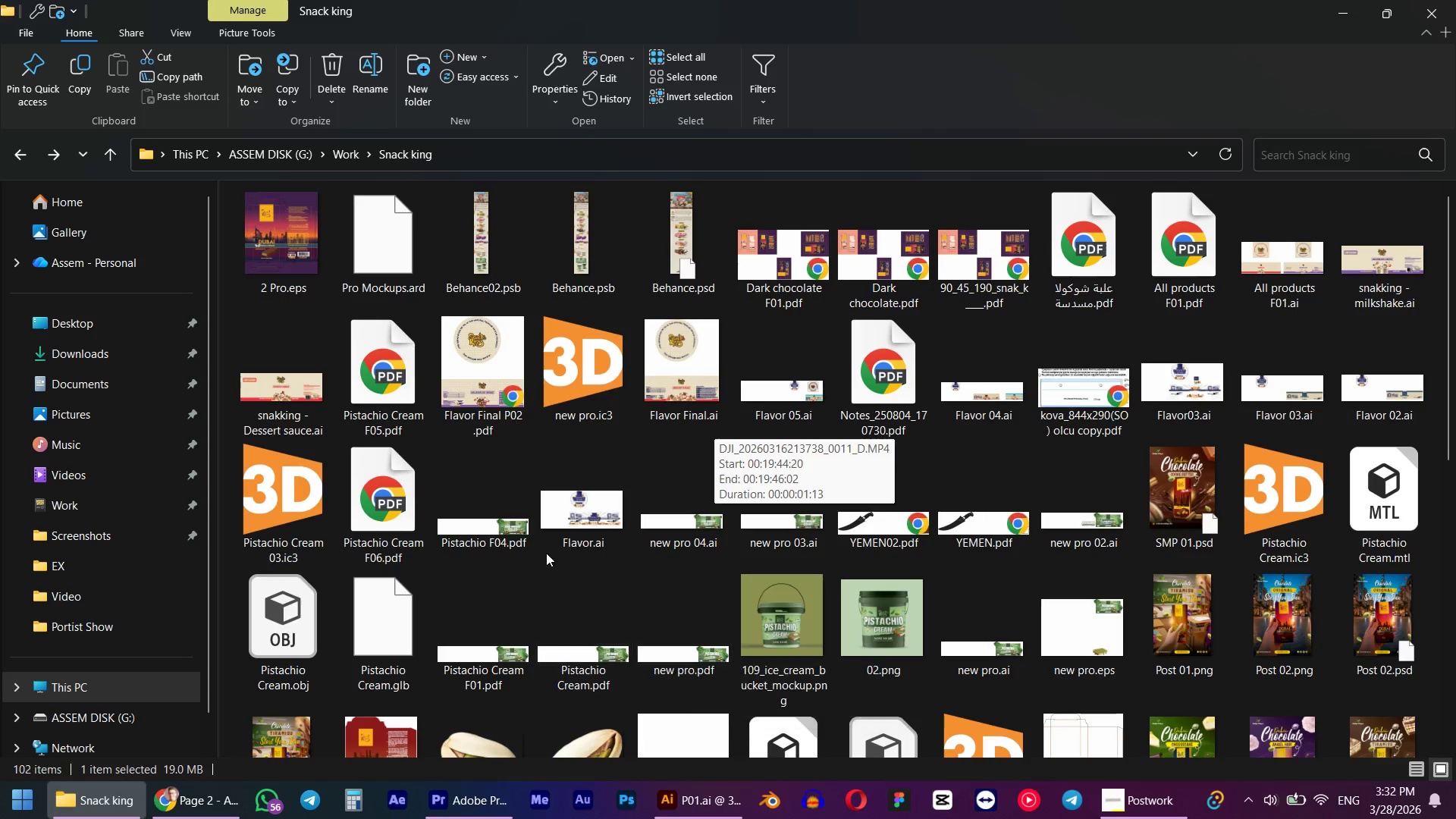 
scroll: coordinate [438, 526], scroll_direction: down, amount: 4.0
 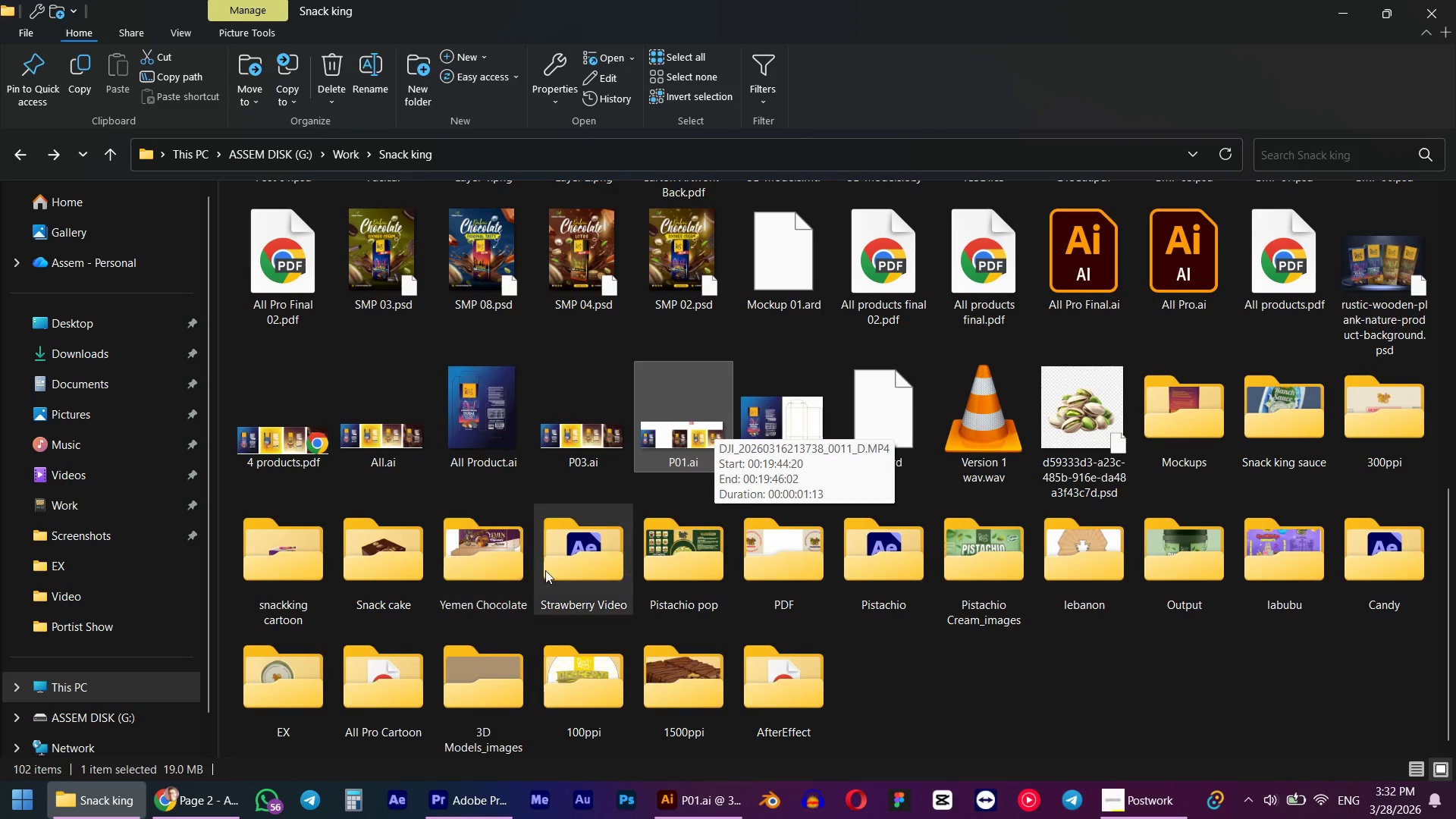 
mouse_move([781, 565])
 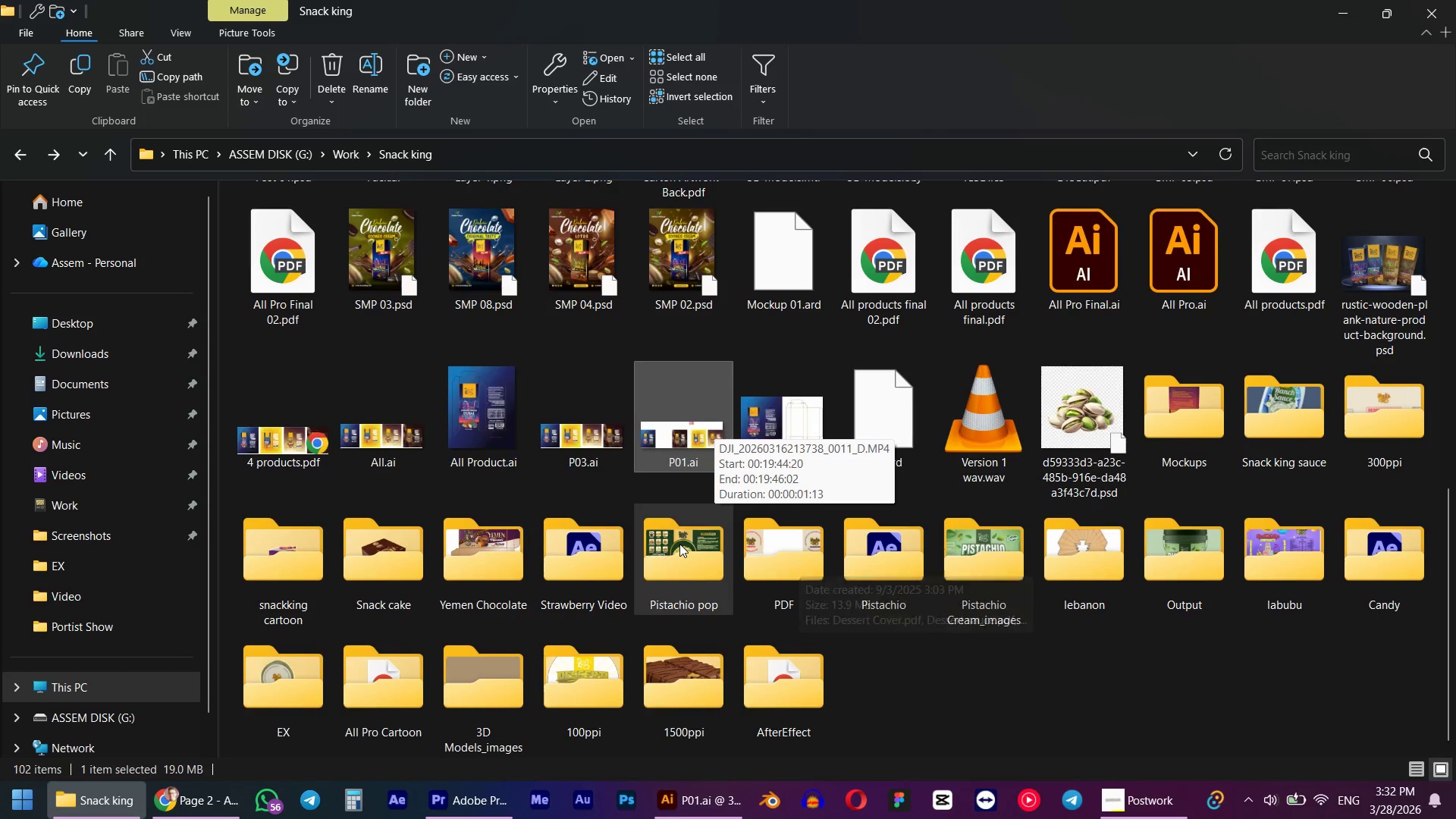 
double_click([679, 544])
 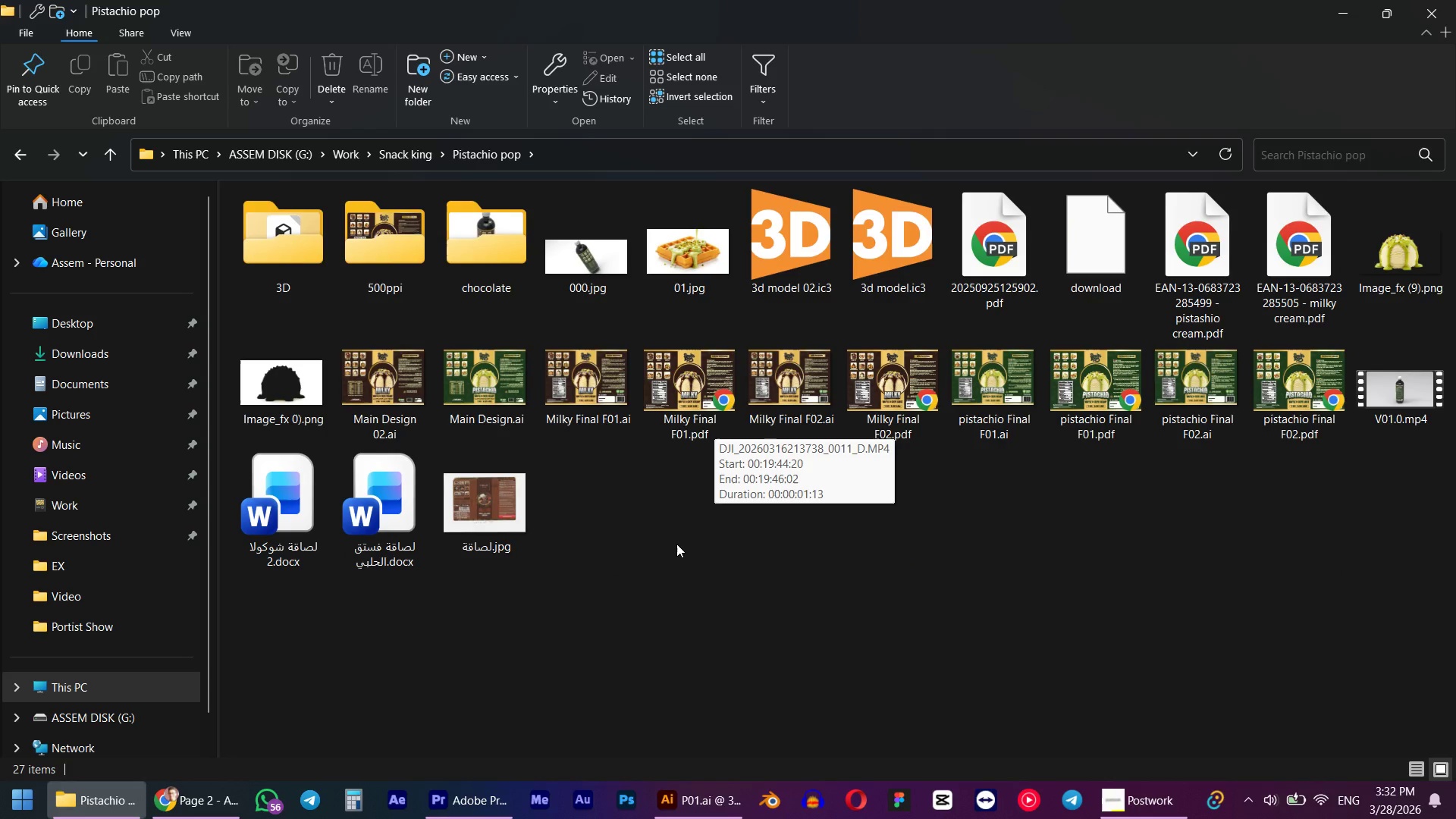 
wait(5.61)
 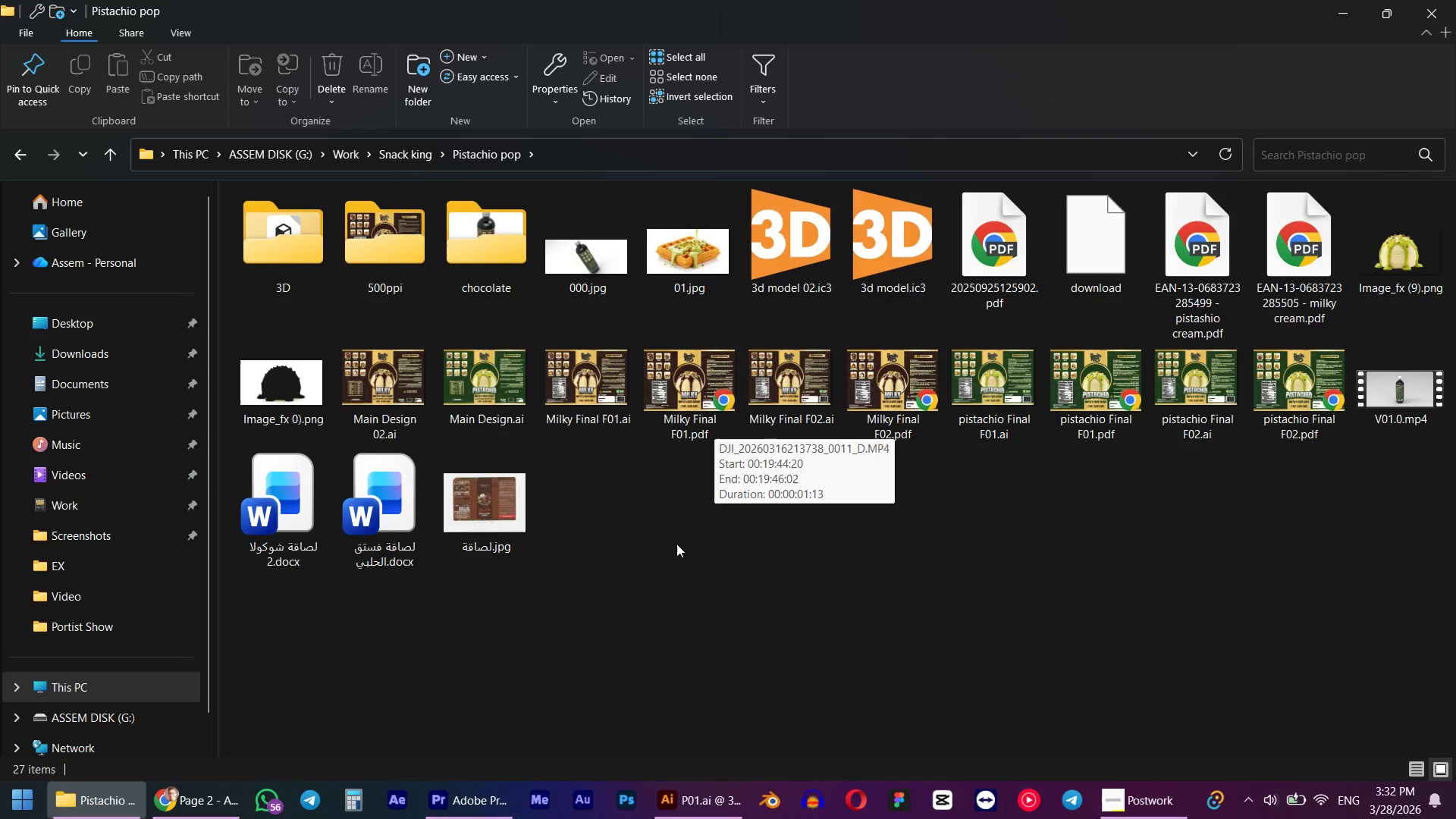 
double_click([375, 256])
 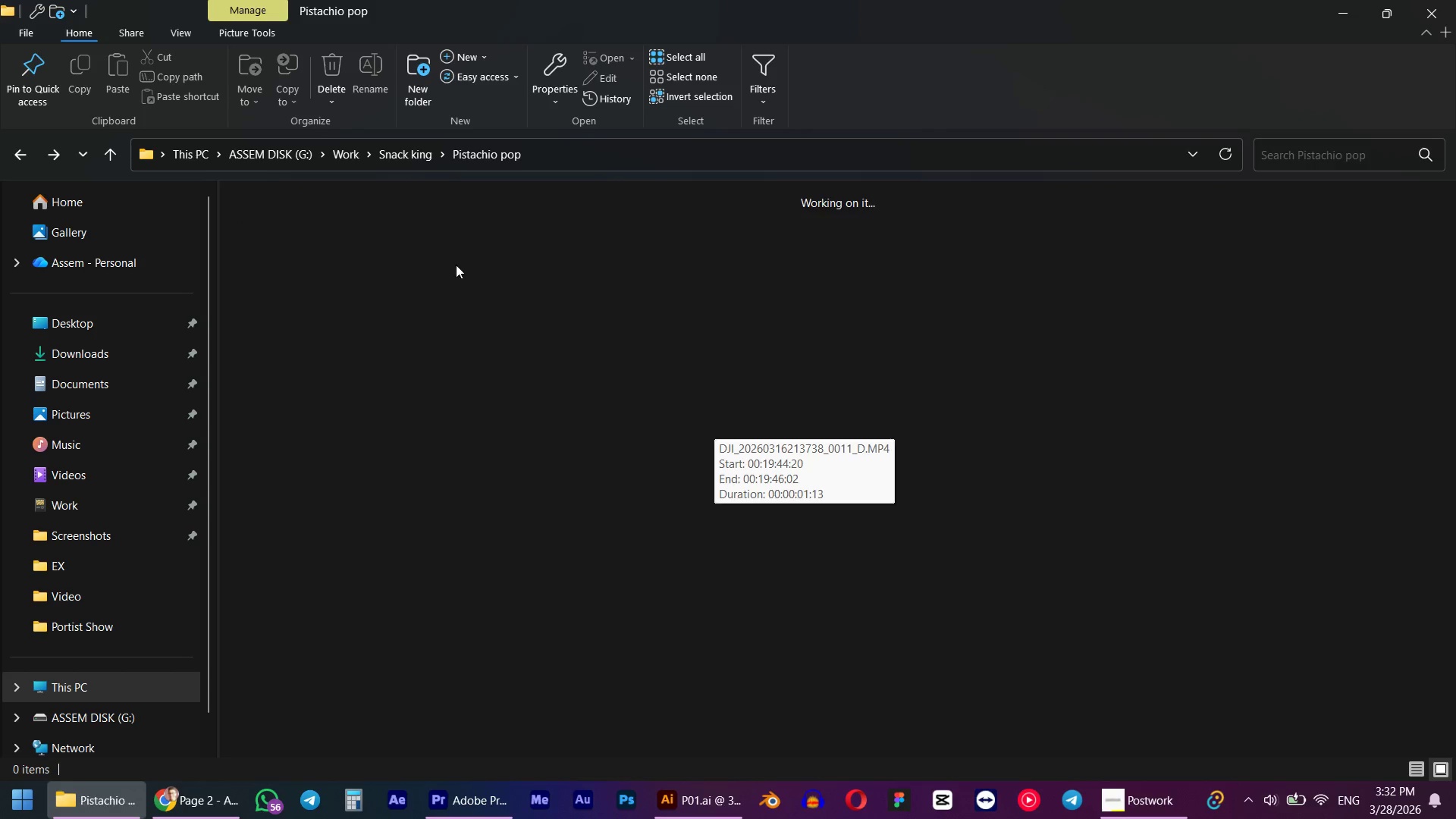 
double_click([462, 261])
 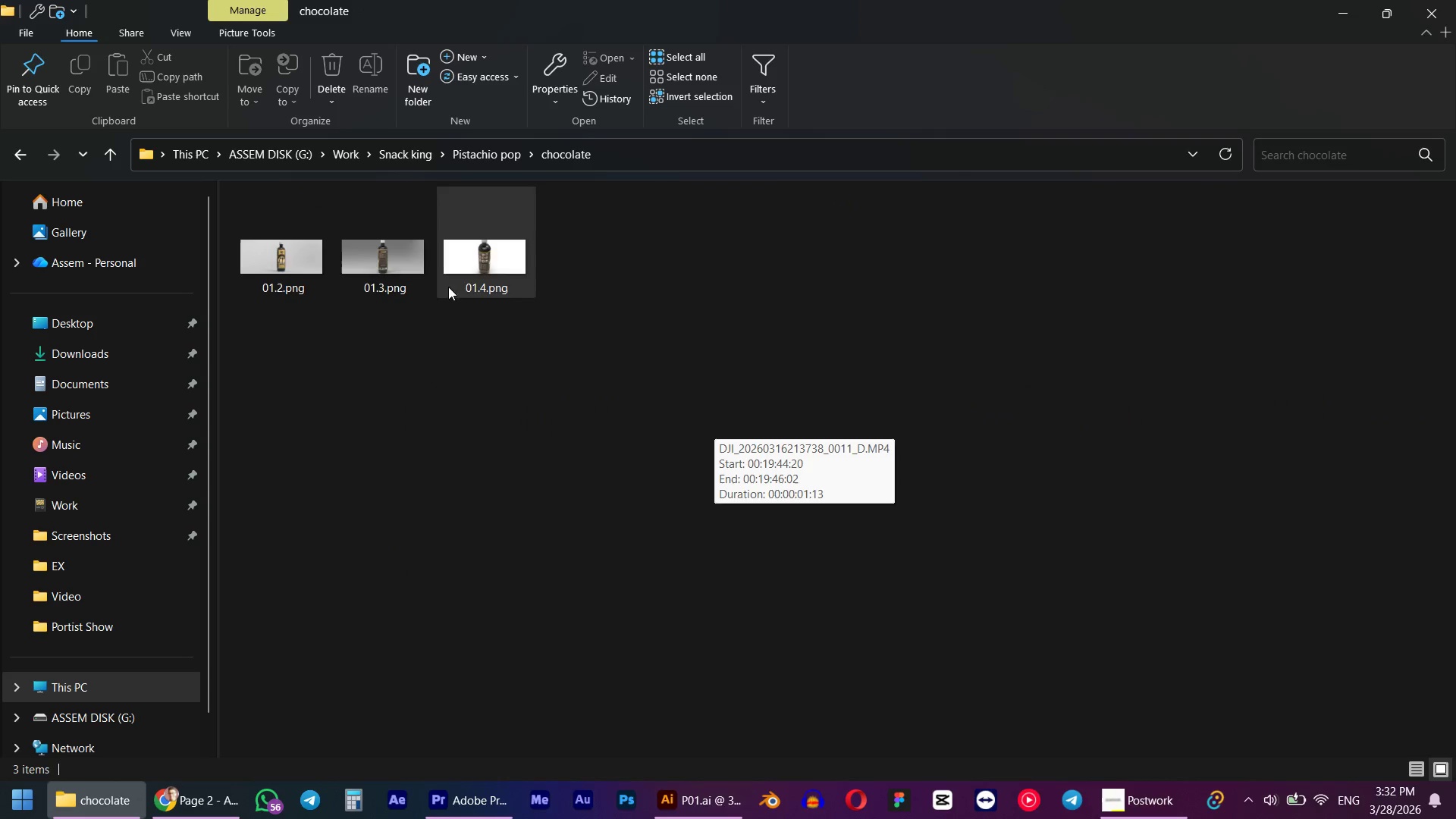 
double_click([331, 287])
 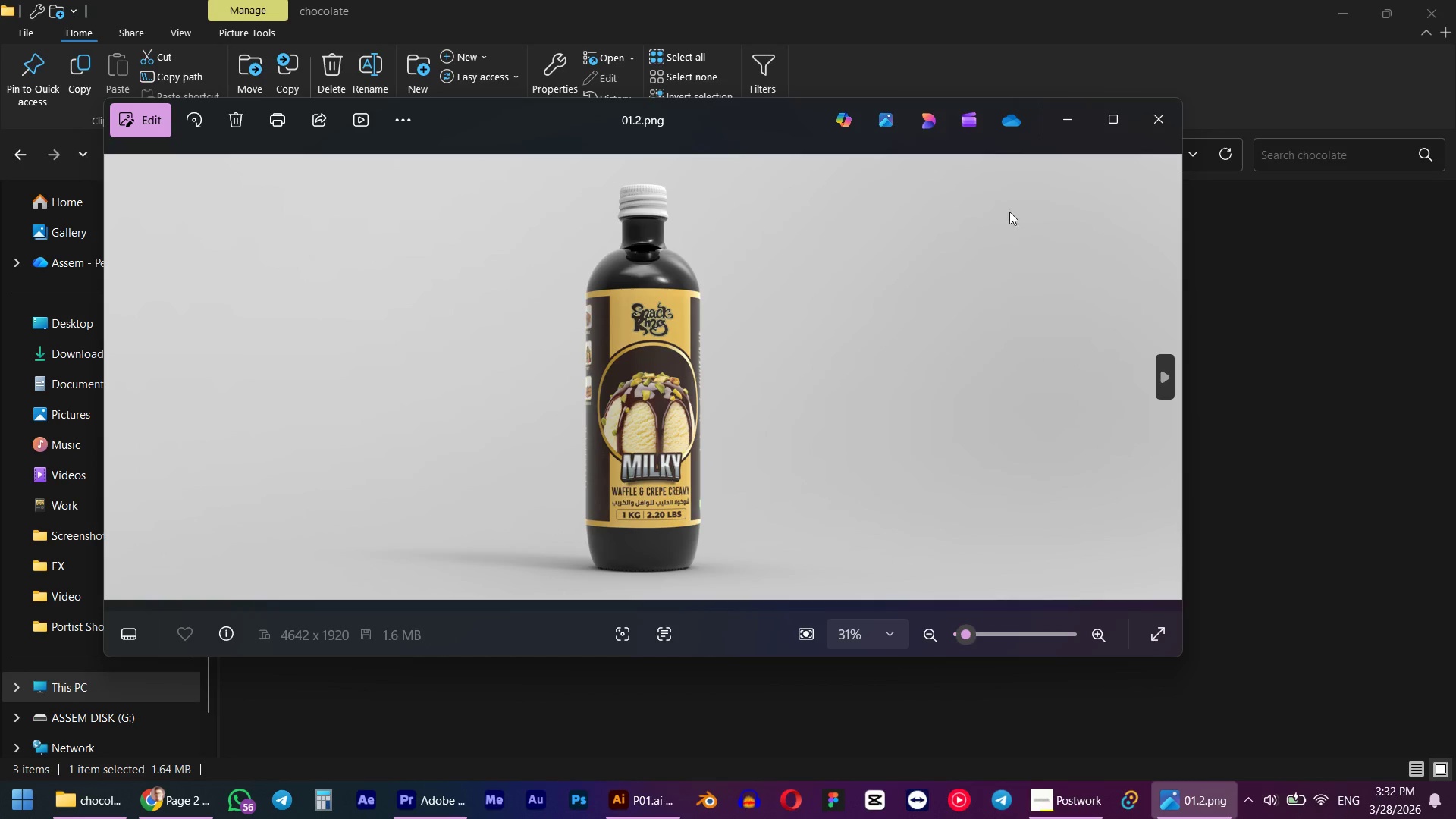 
left_click([1173, 126])
 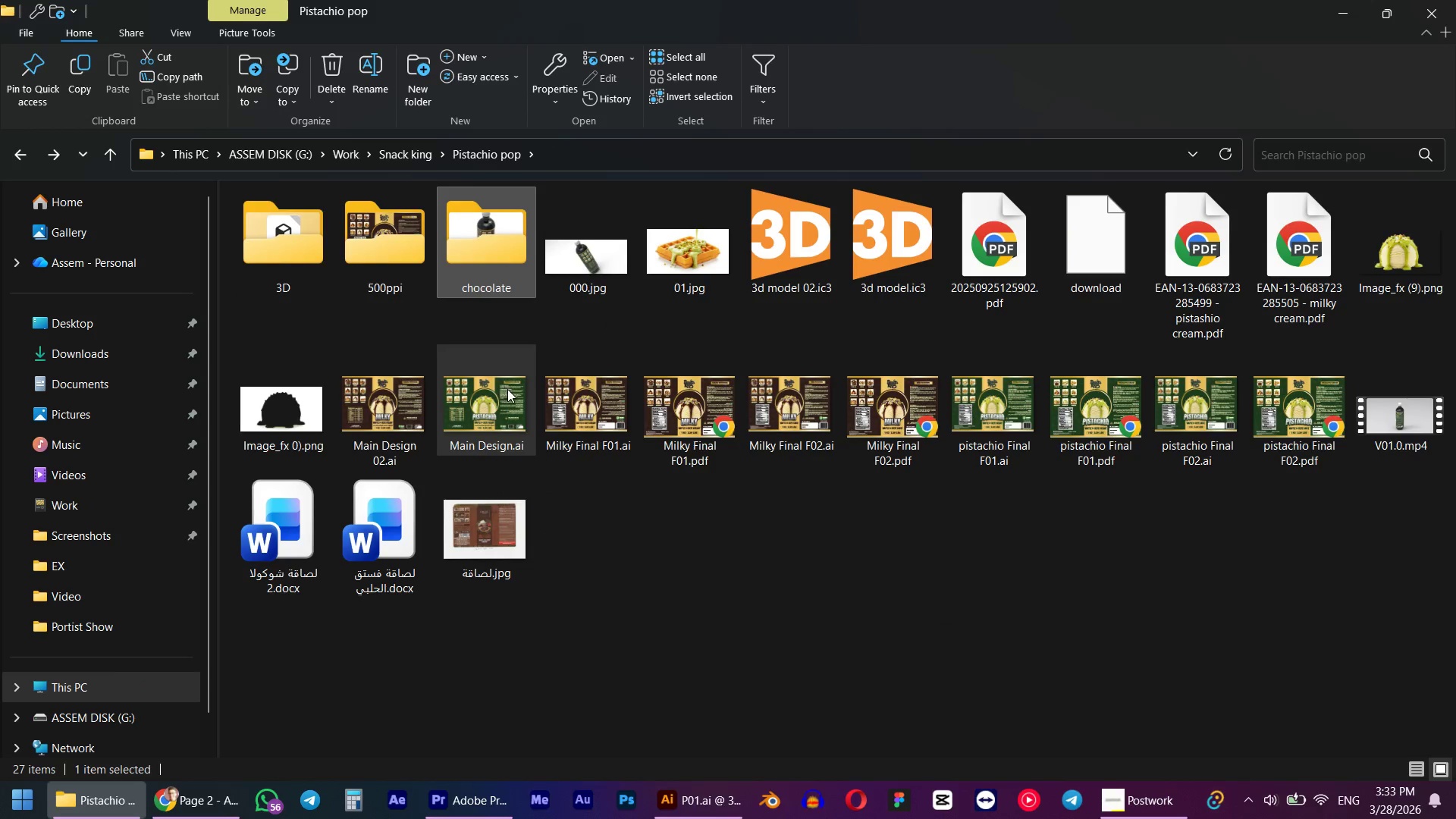 
wait(5.38)
 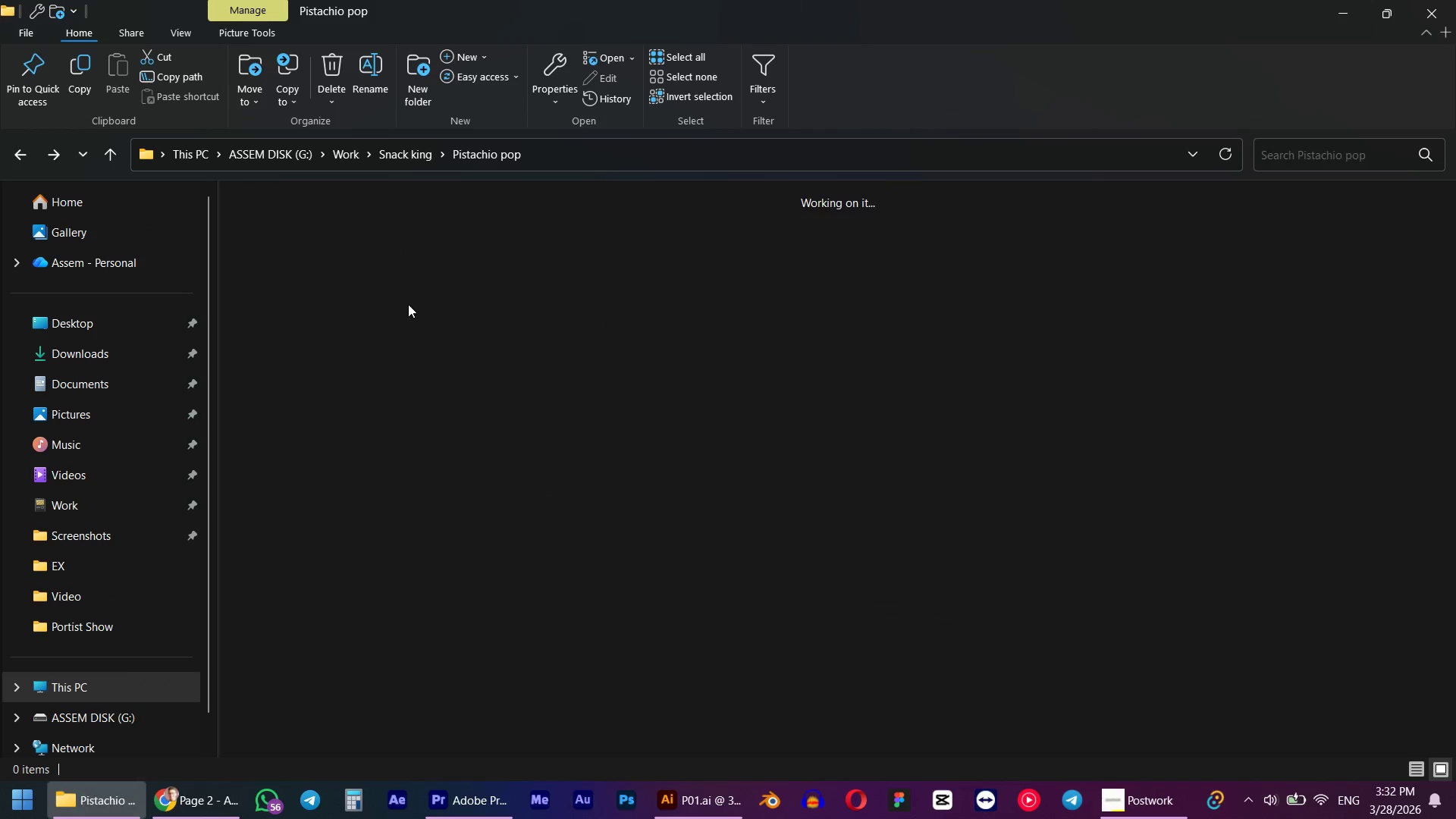 
key(Alt+AltLeft)
 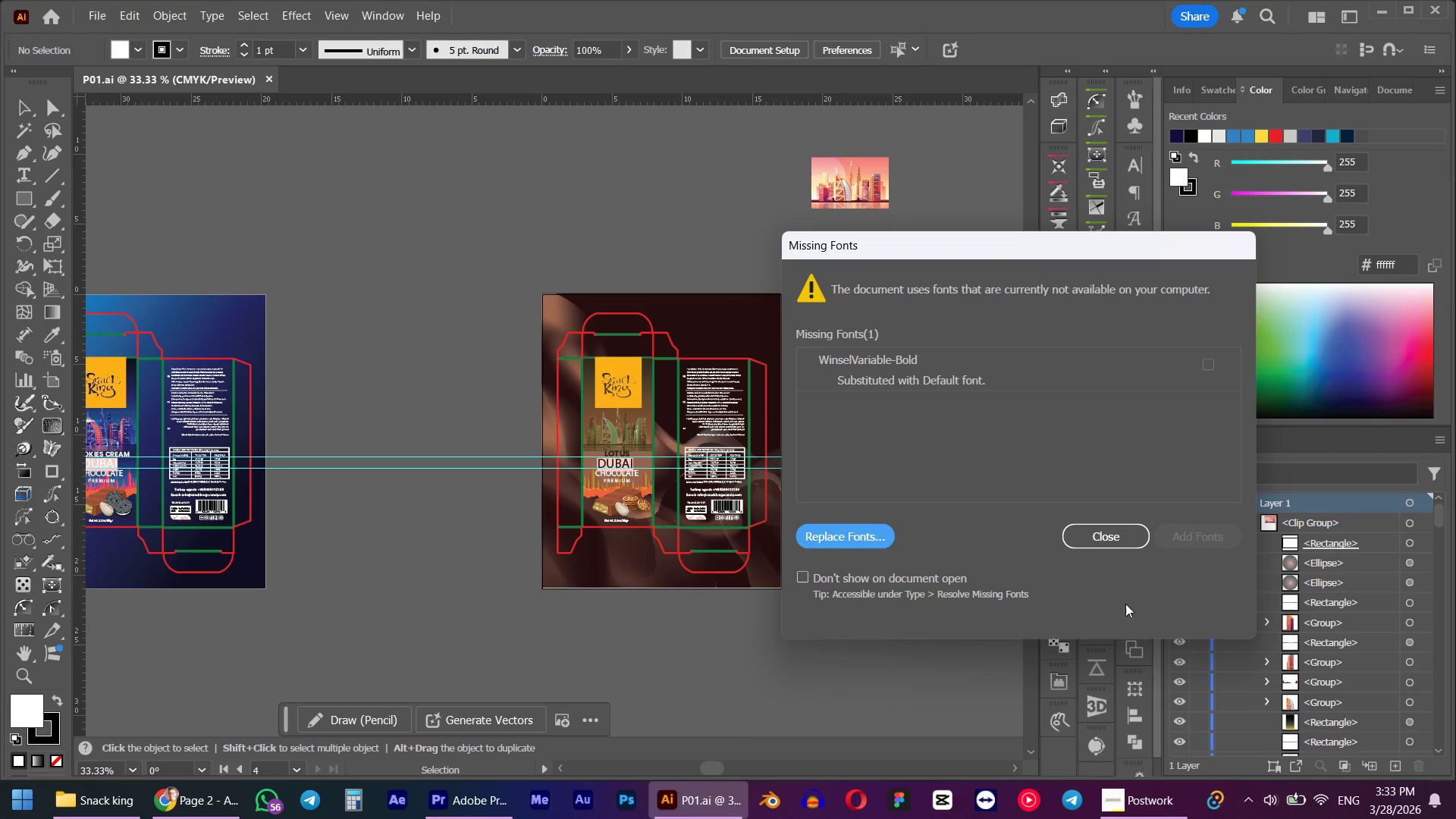 
key(Alt+Tab)
 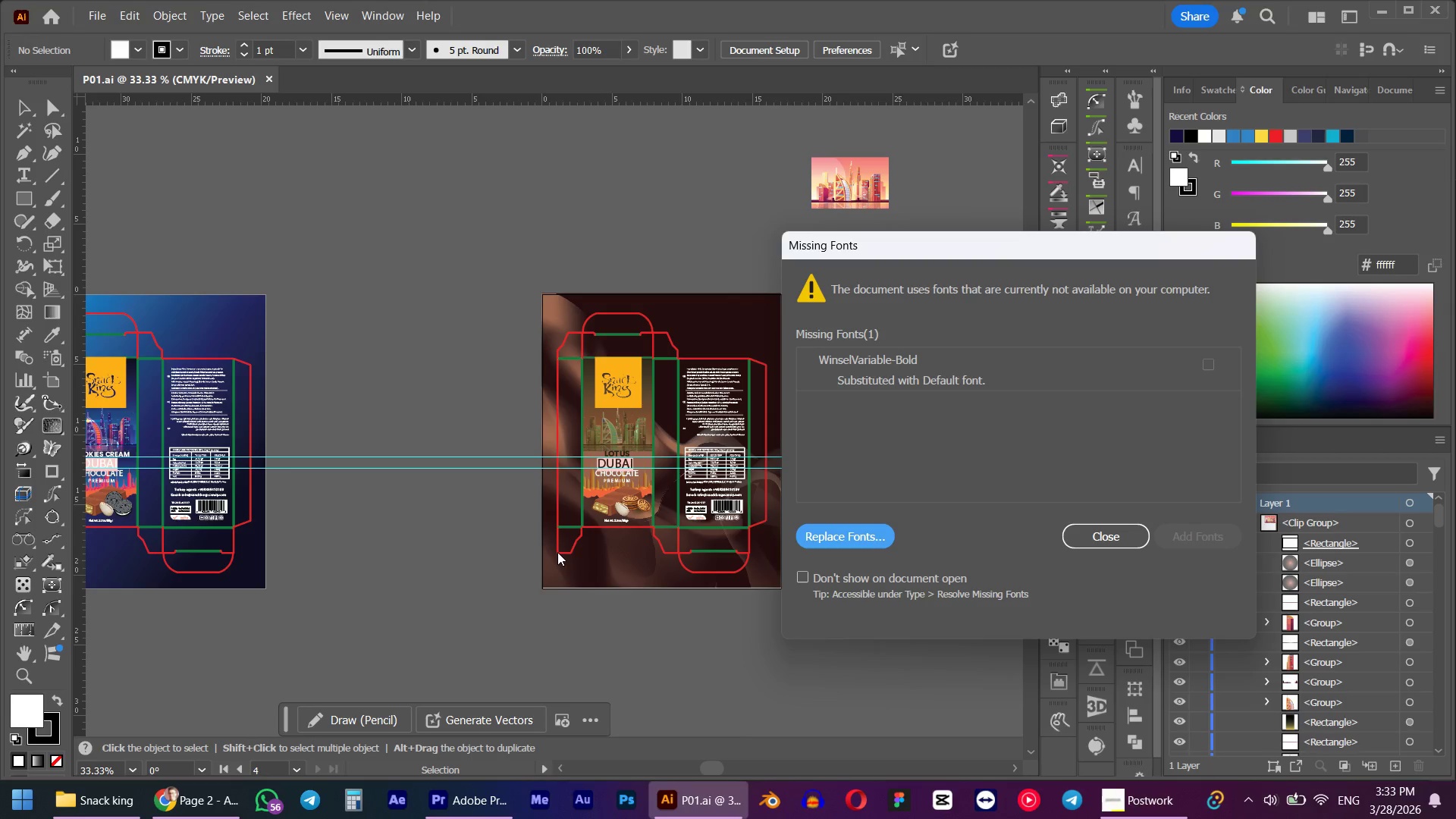 
left_click([1139, 541])
 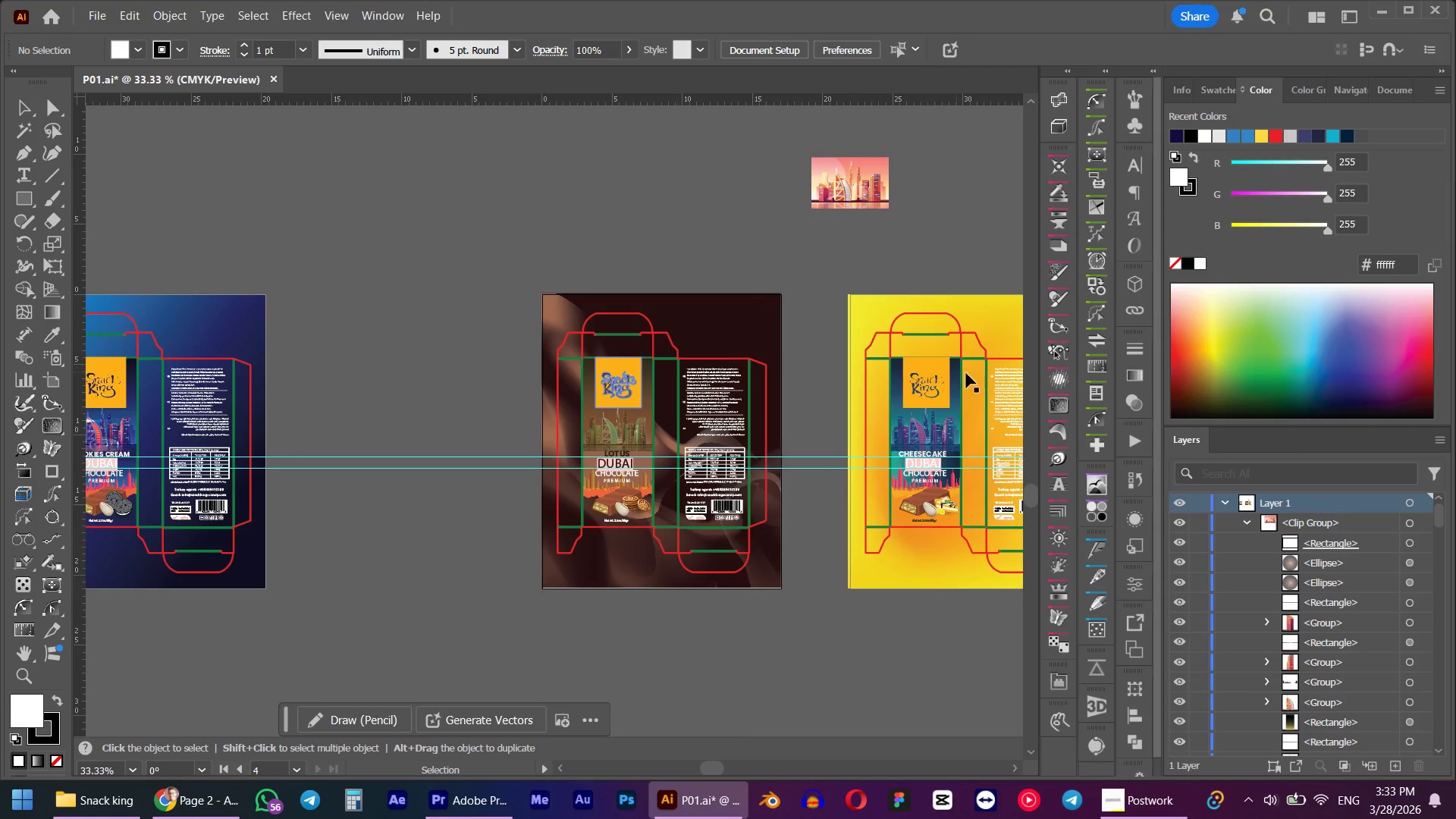 
left_click([934, 389])
 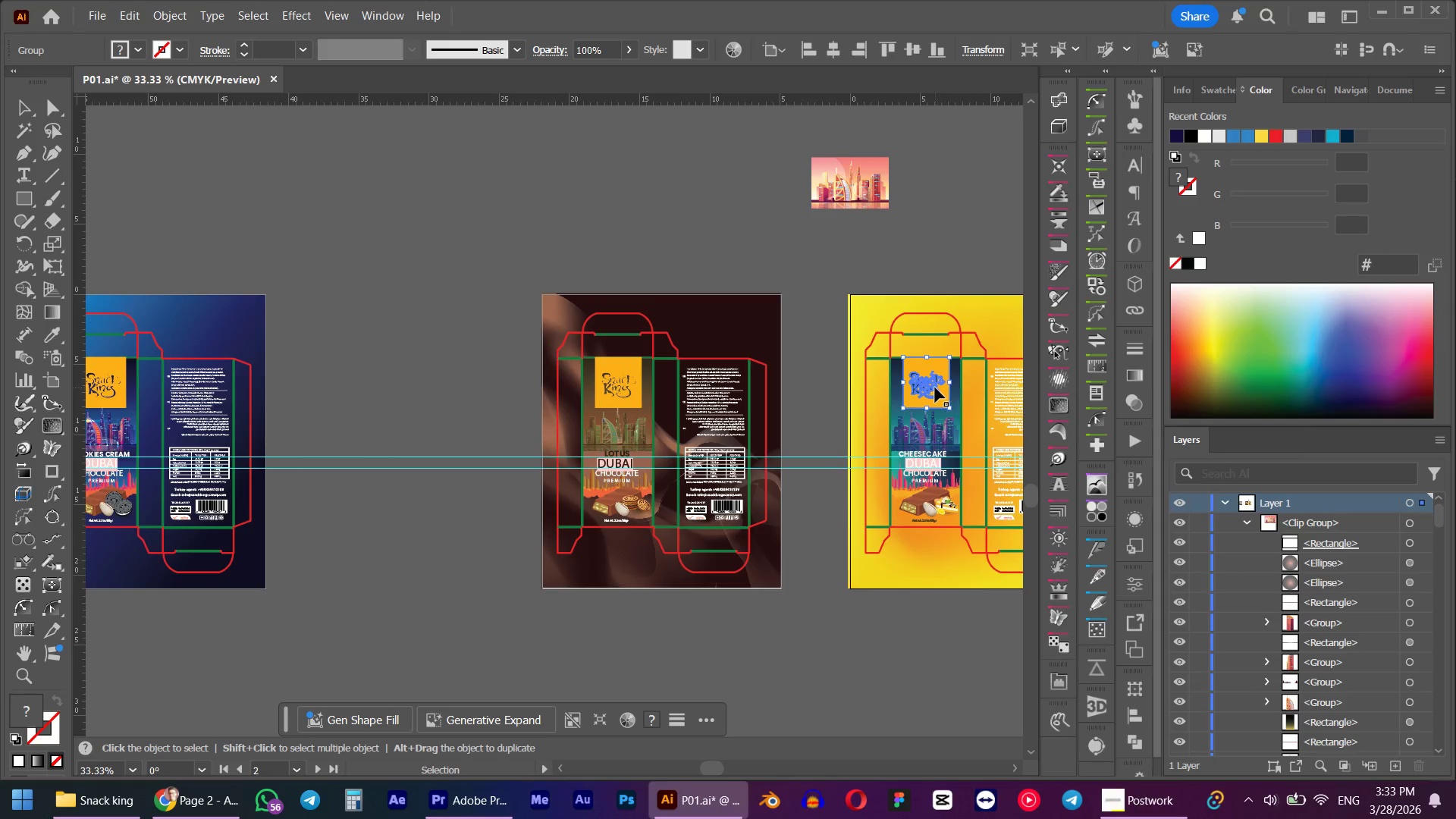 
double_click([935, 388])
 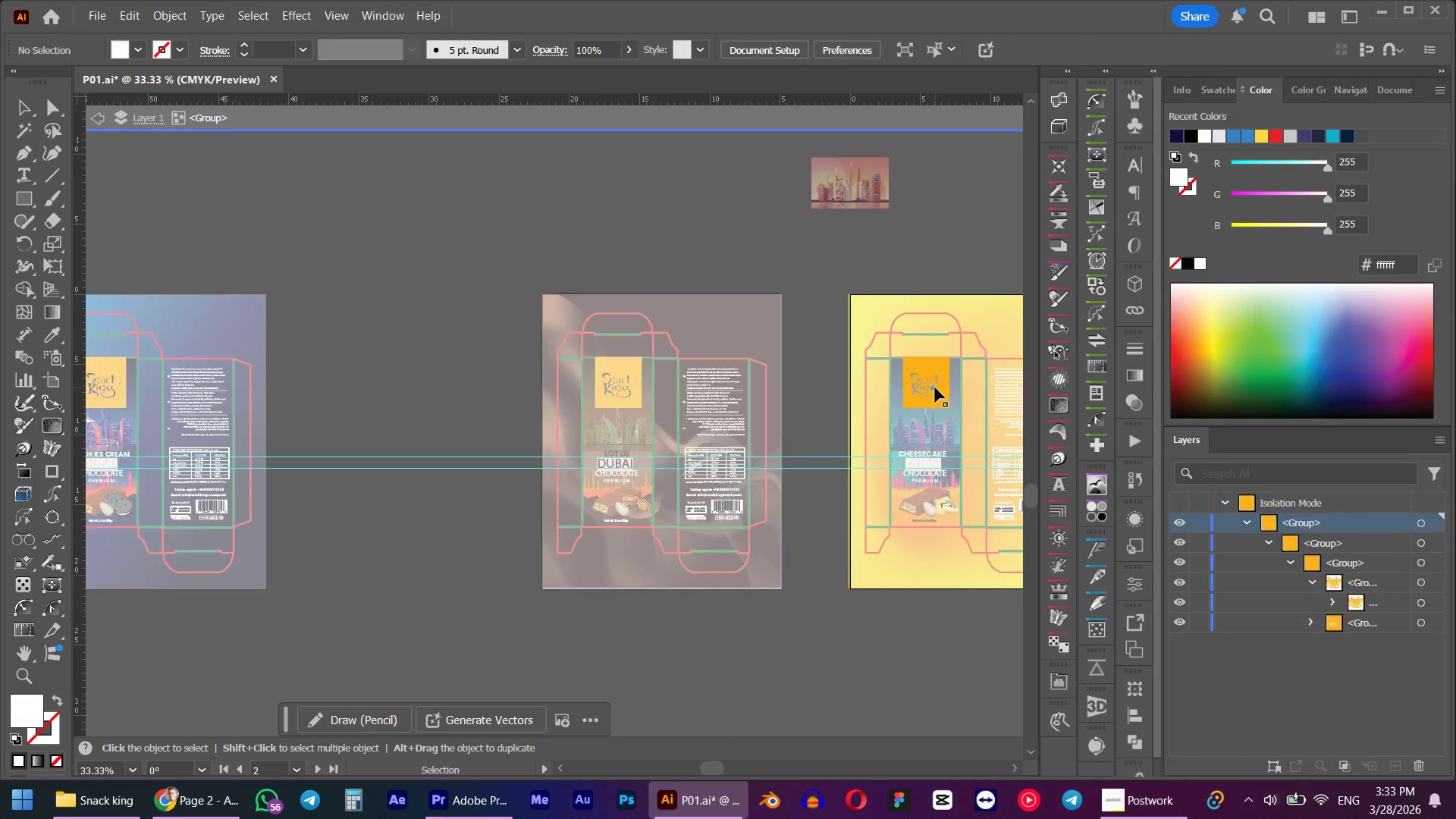 
left_click([935, 388])
 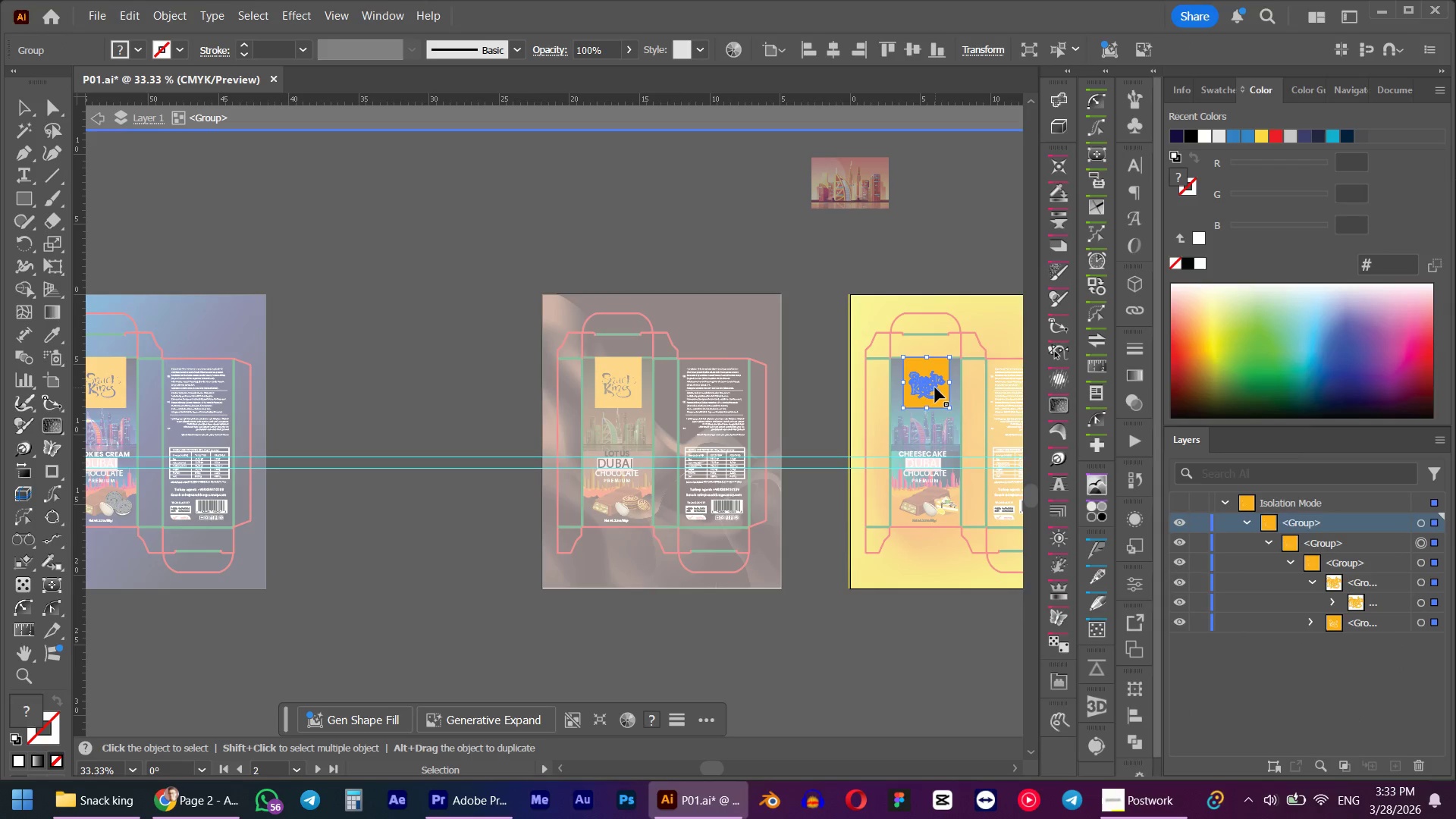 
double_click([935, 388])
 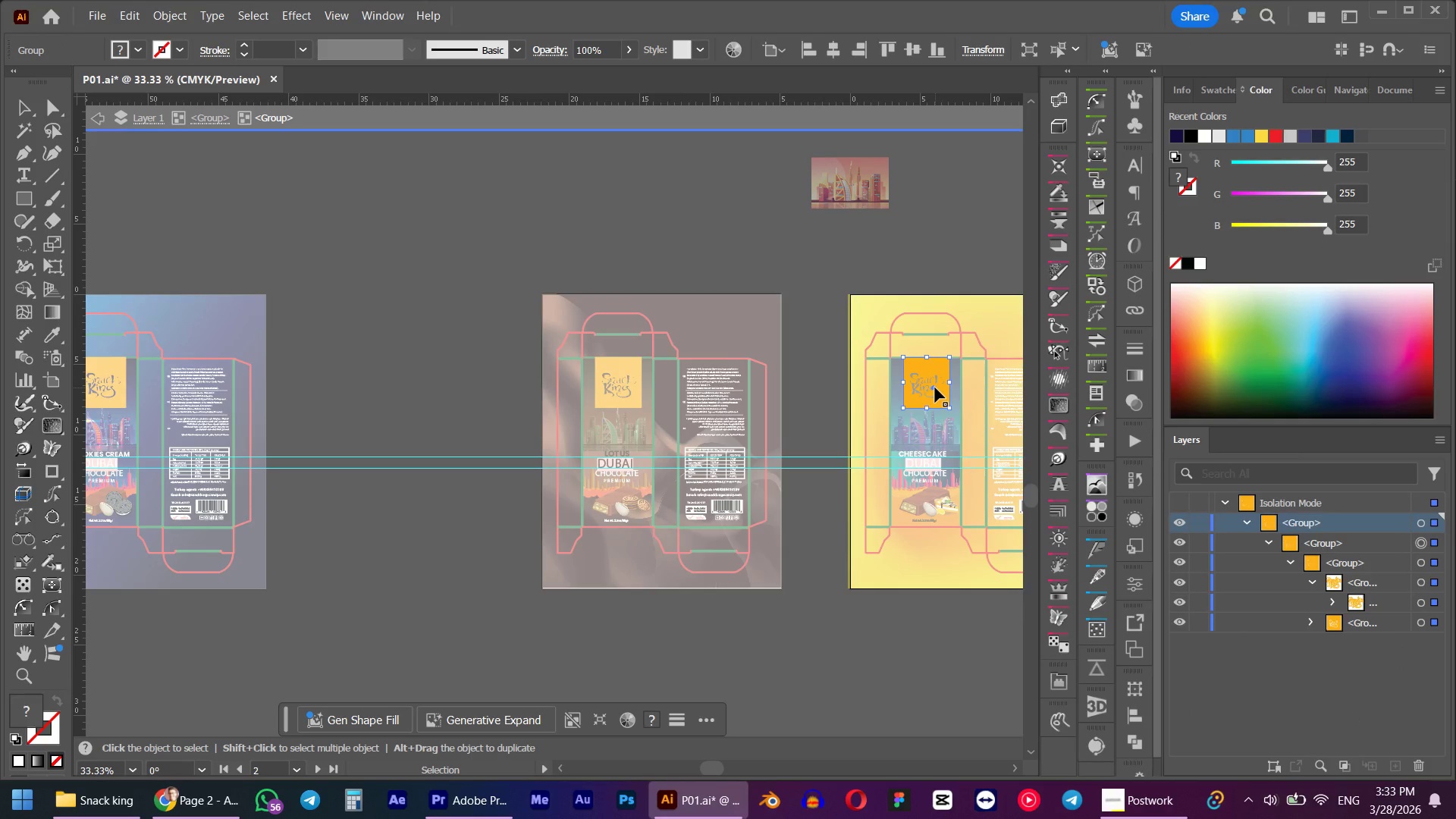 
left_click([935, 388])
 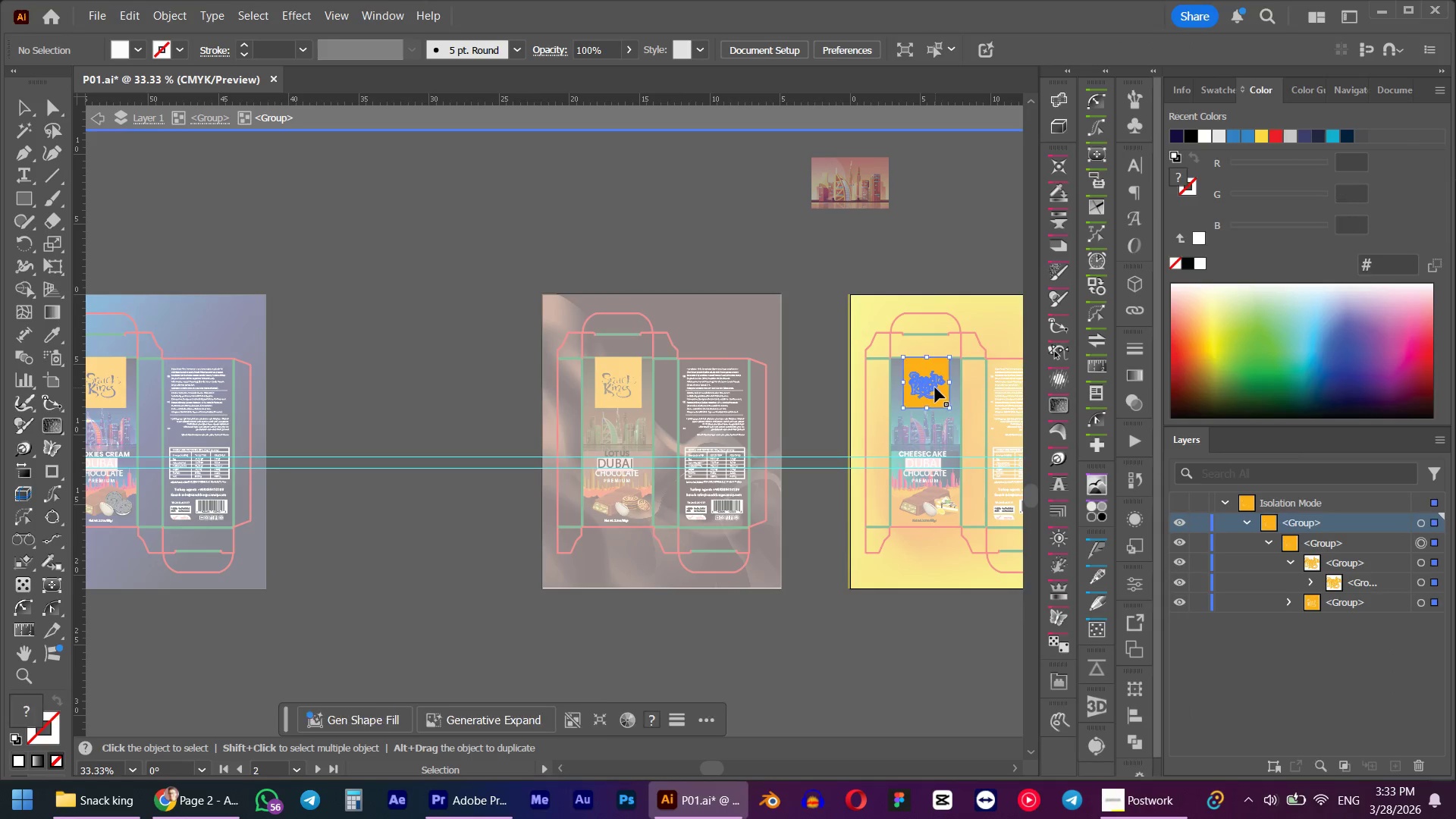 
left_click_drag(start_coordinate=[935, 388], to_coordinate=[830, 259])
 